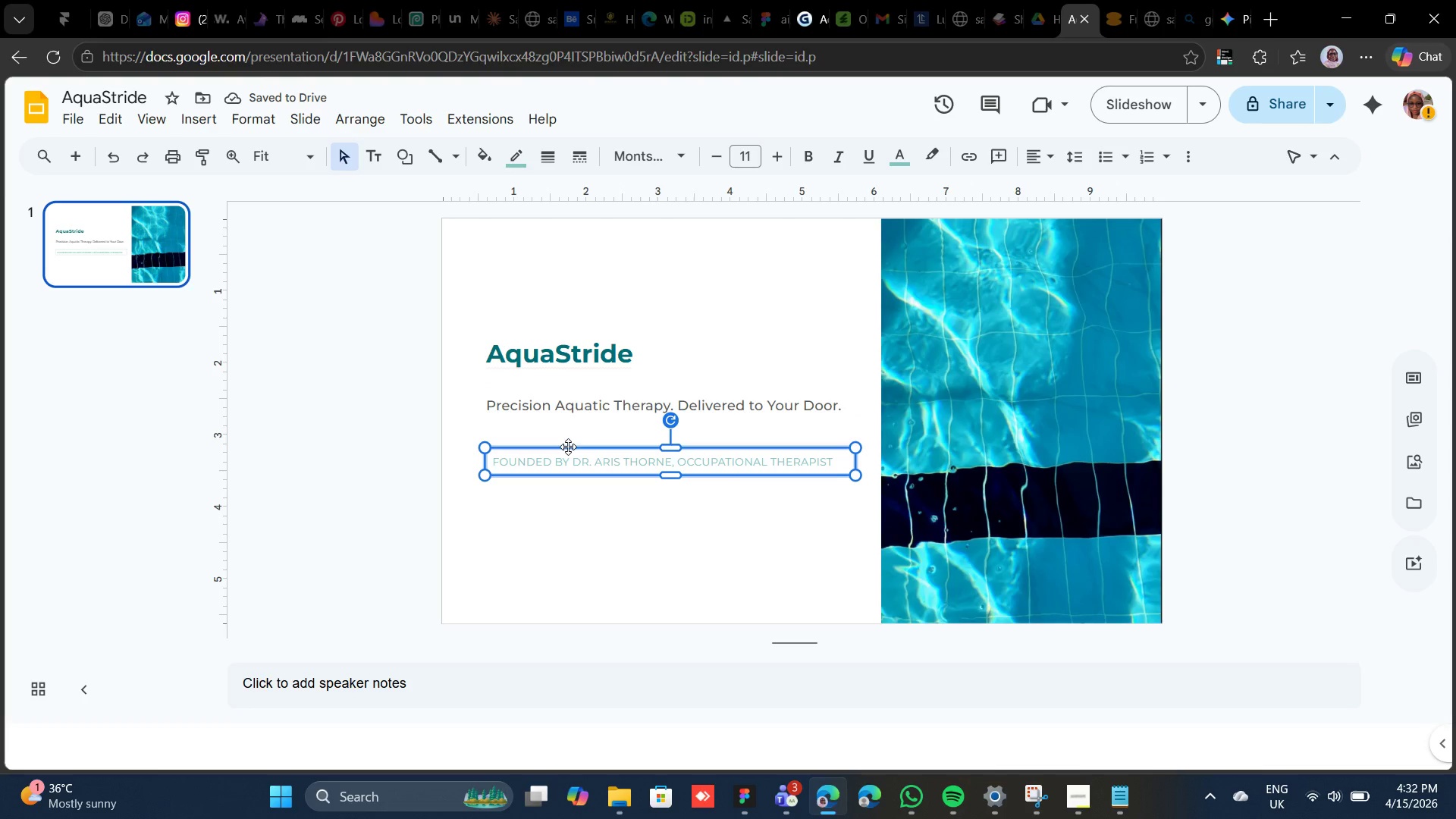 
left_click_drag(start_coordinate=[568, 447], to_coordinate=[568, 434])
 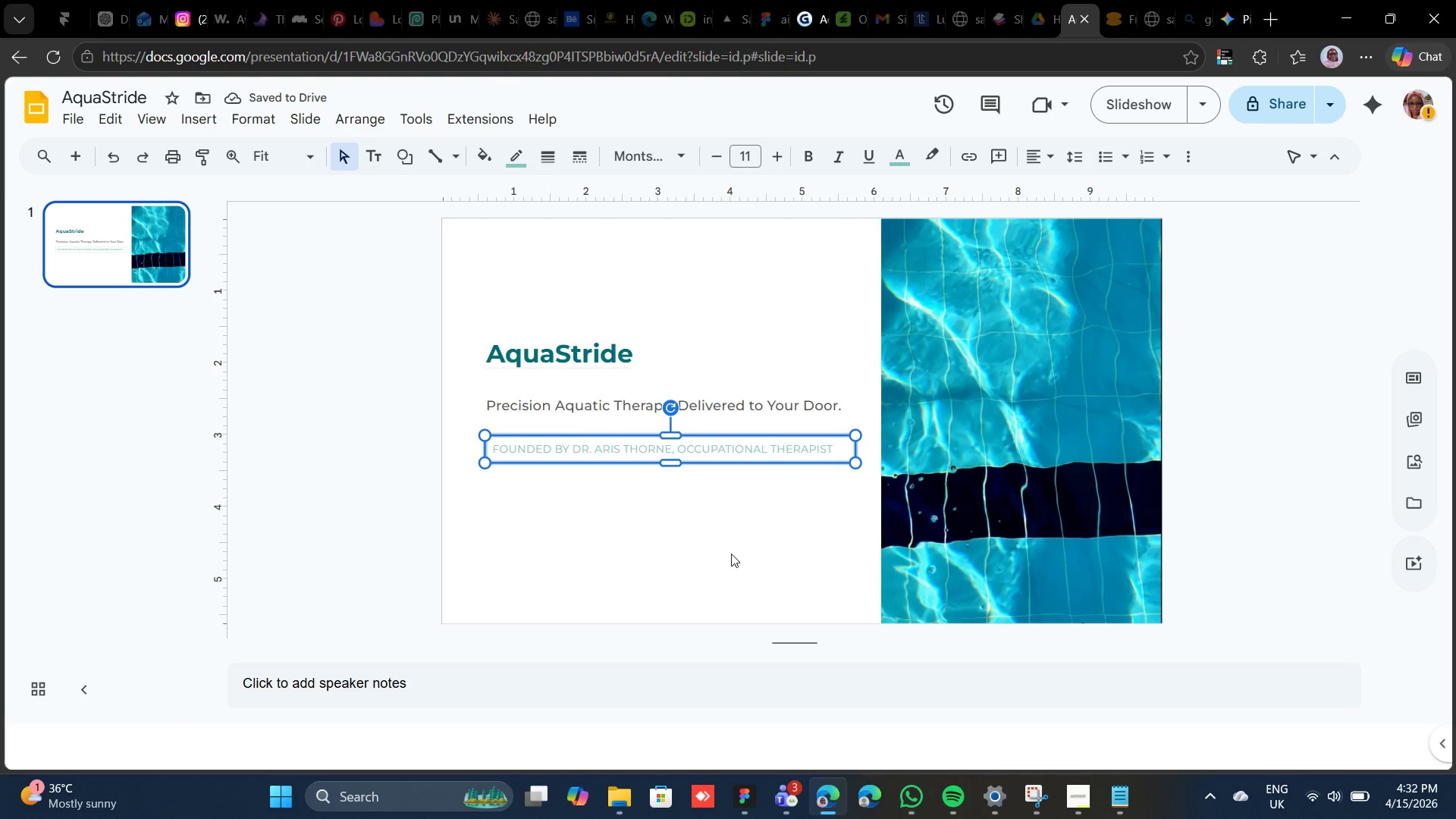 
left_click([731, 554])
 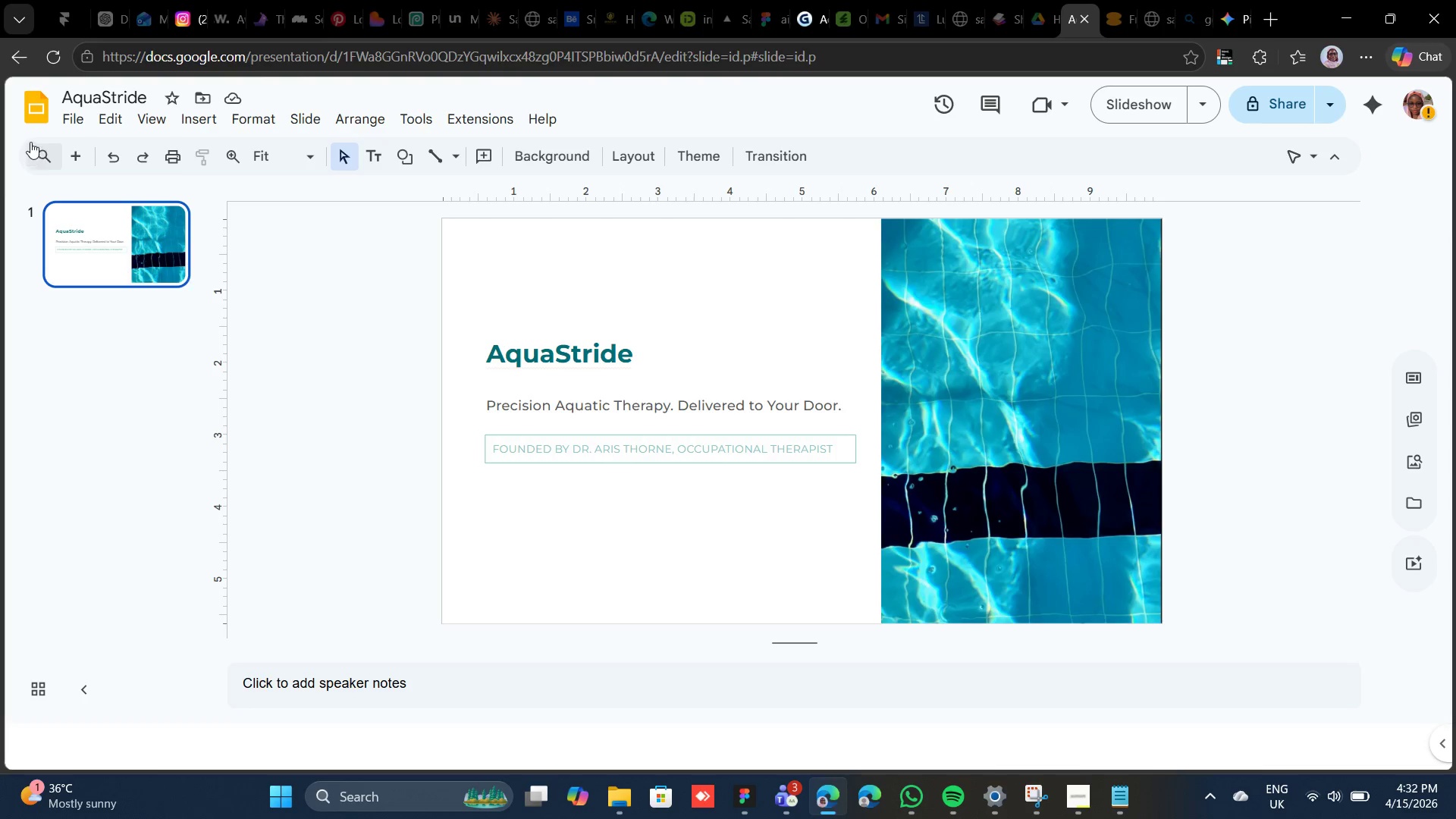 
wait(6.27)
 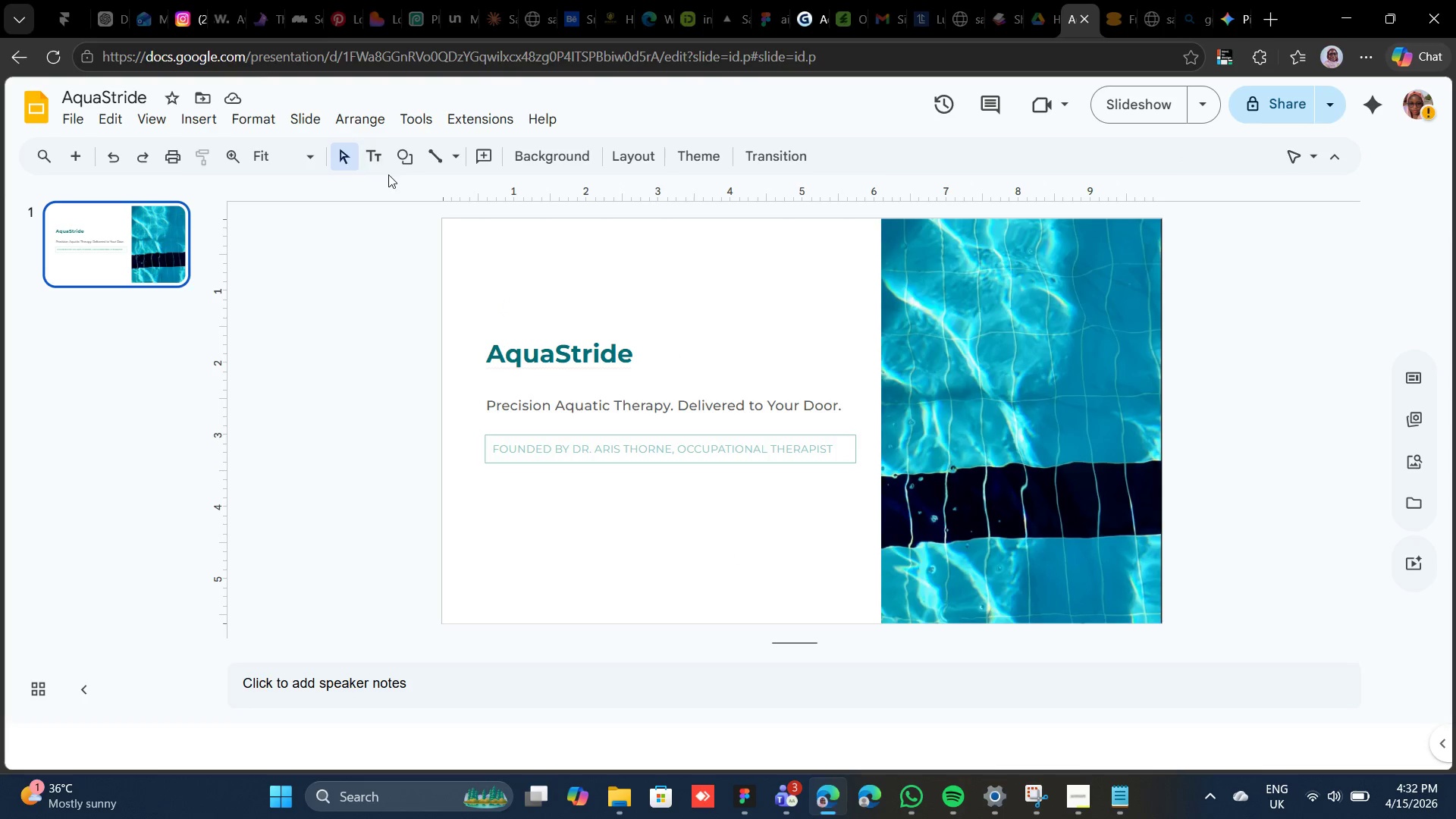 
left_click([74, 150])
 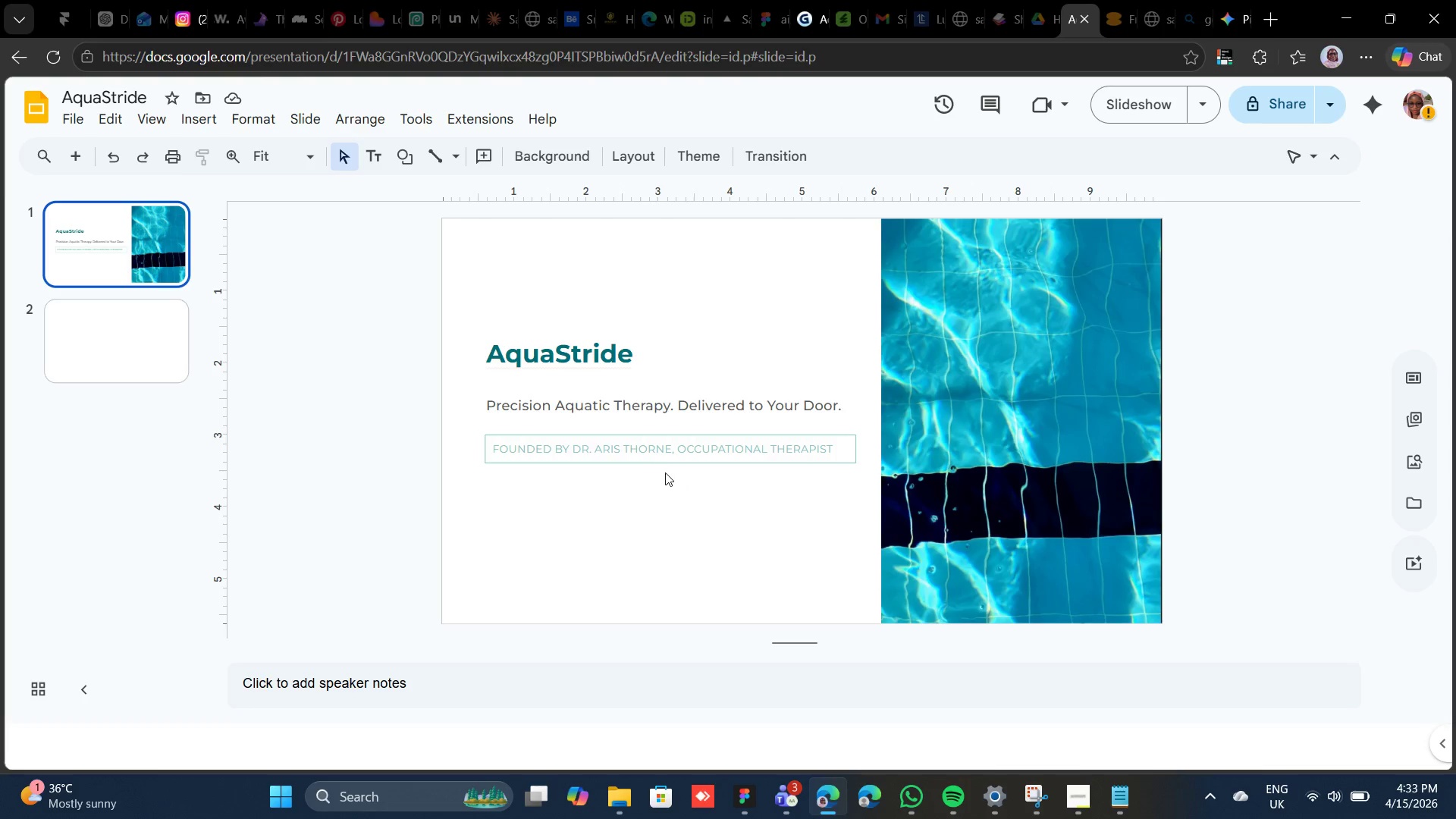 
wait(28.62)
 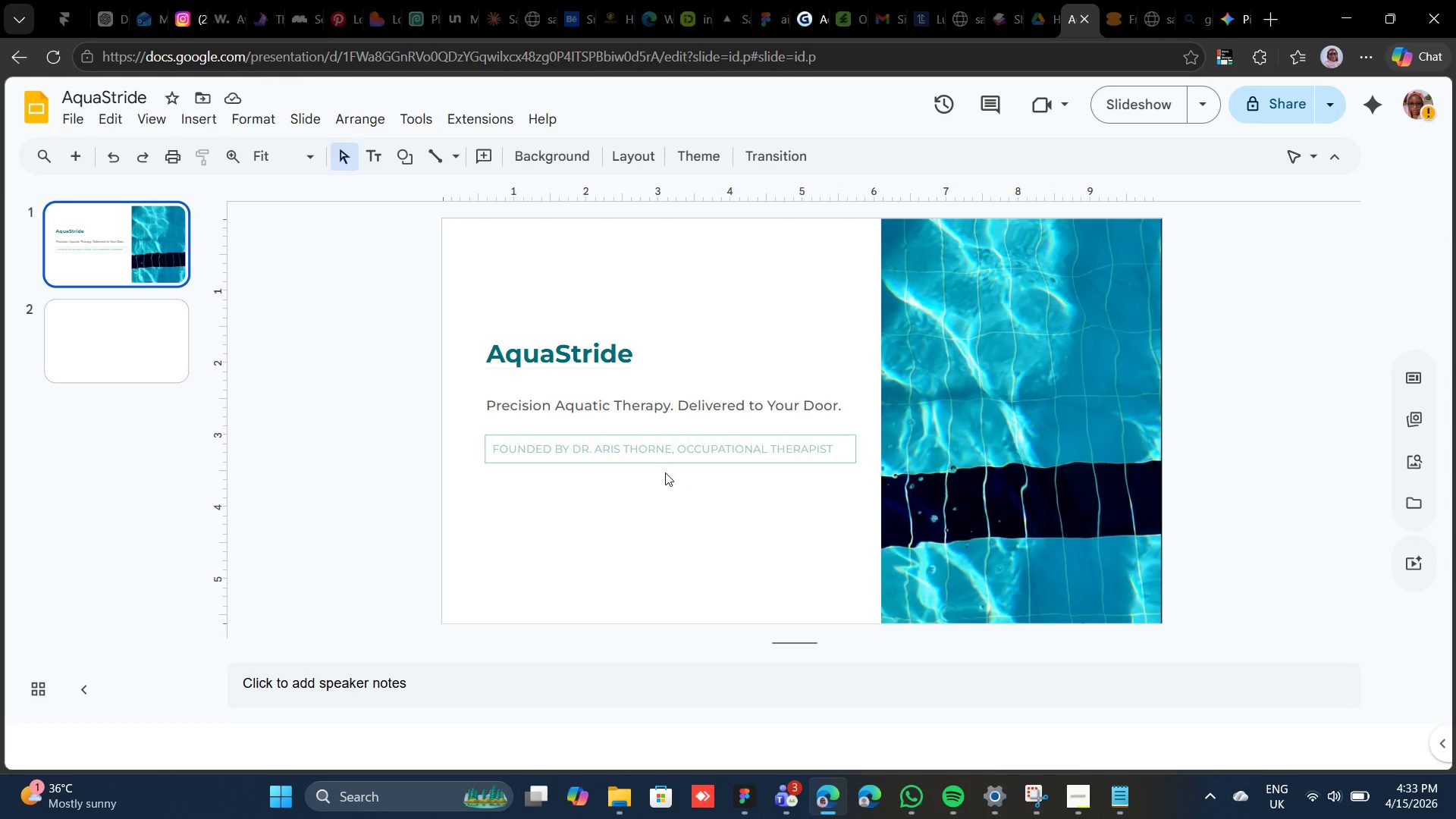 
left_click([660, 462])
 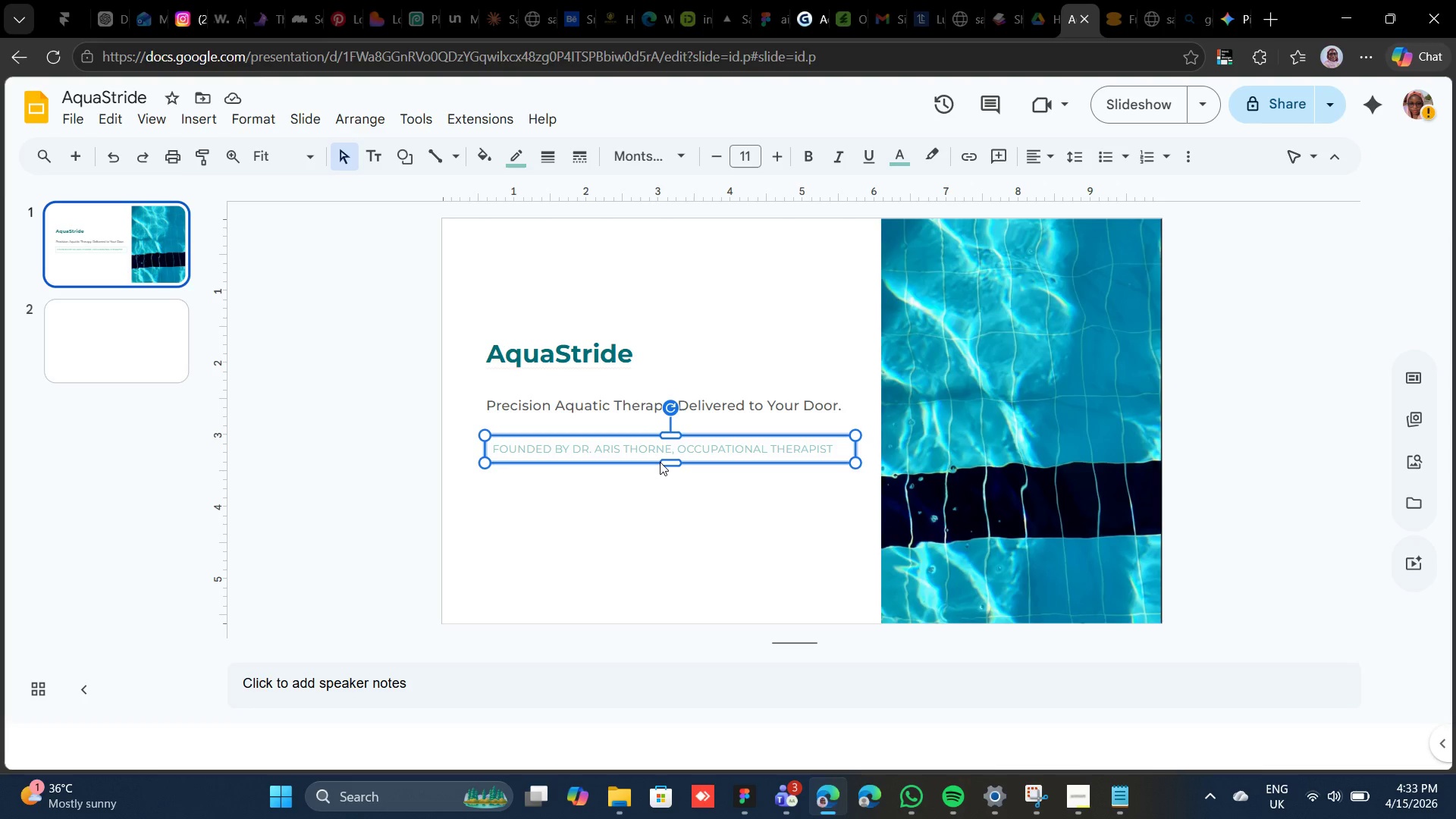 
key(Control+D)
 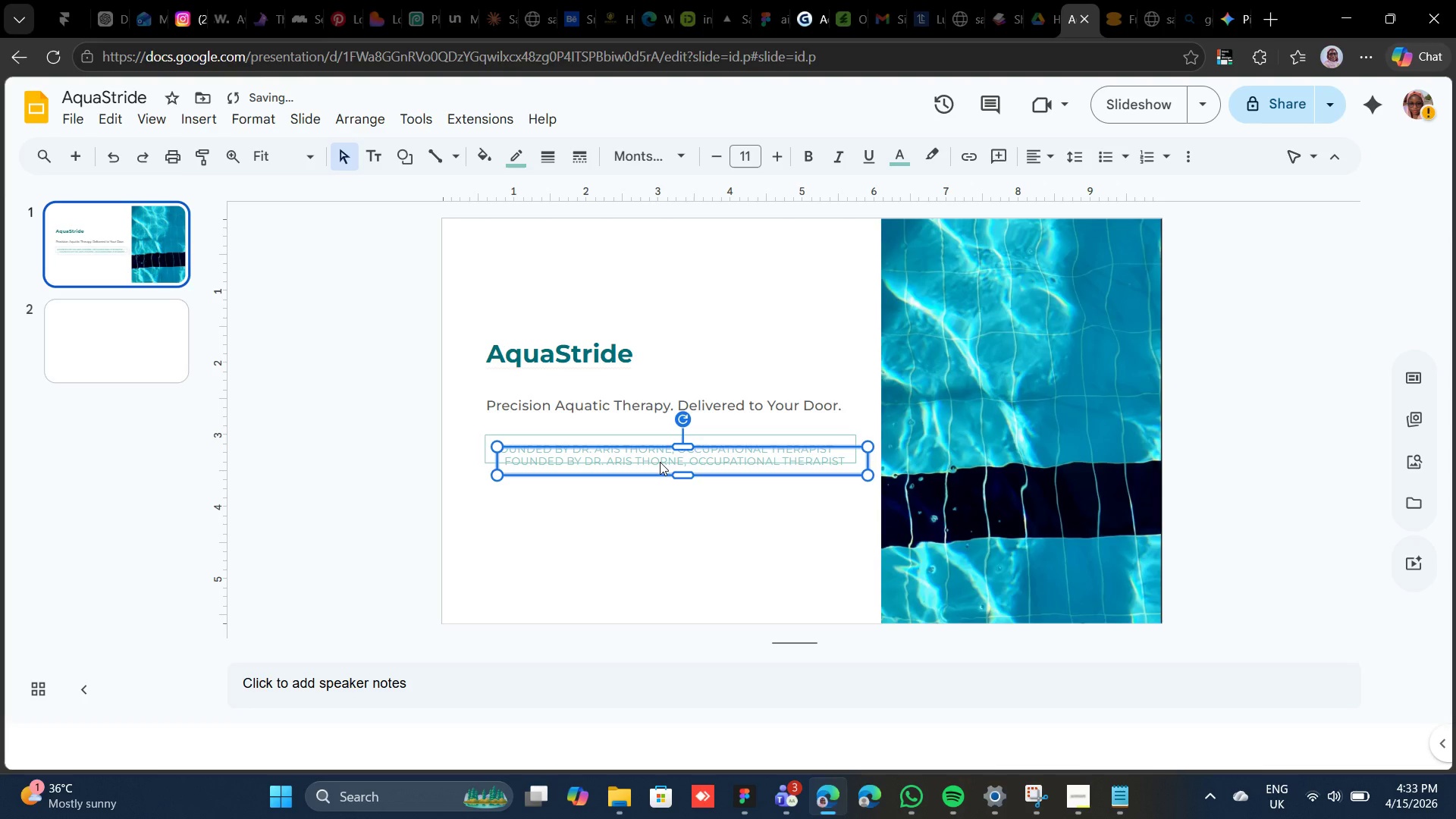 
key(Shift+ArrowDown)
 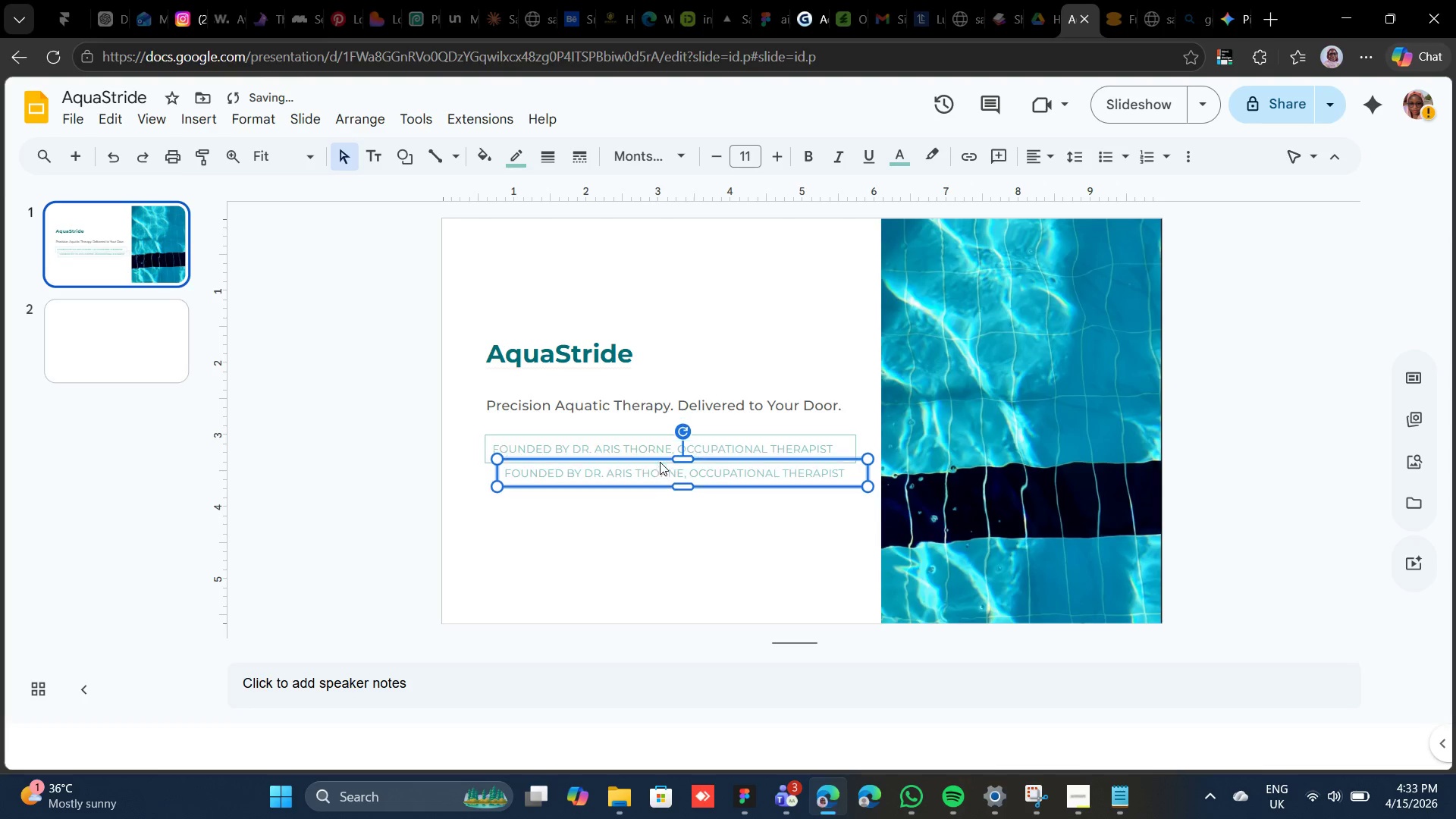 
key(Shift+ArrowDown)
 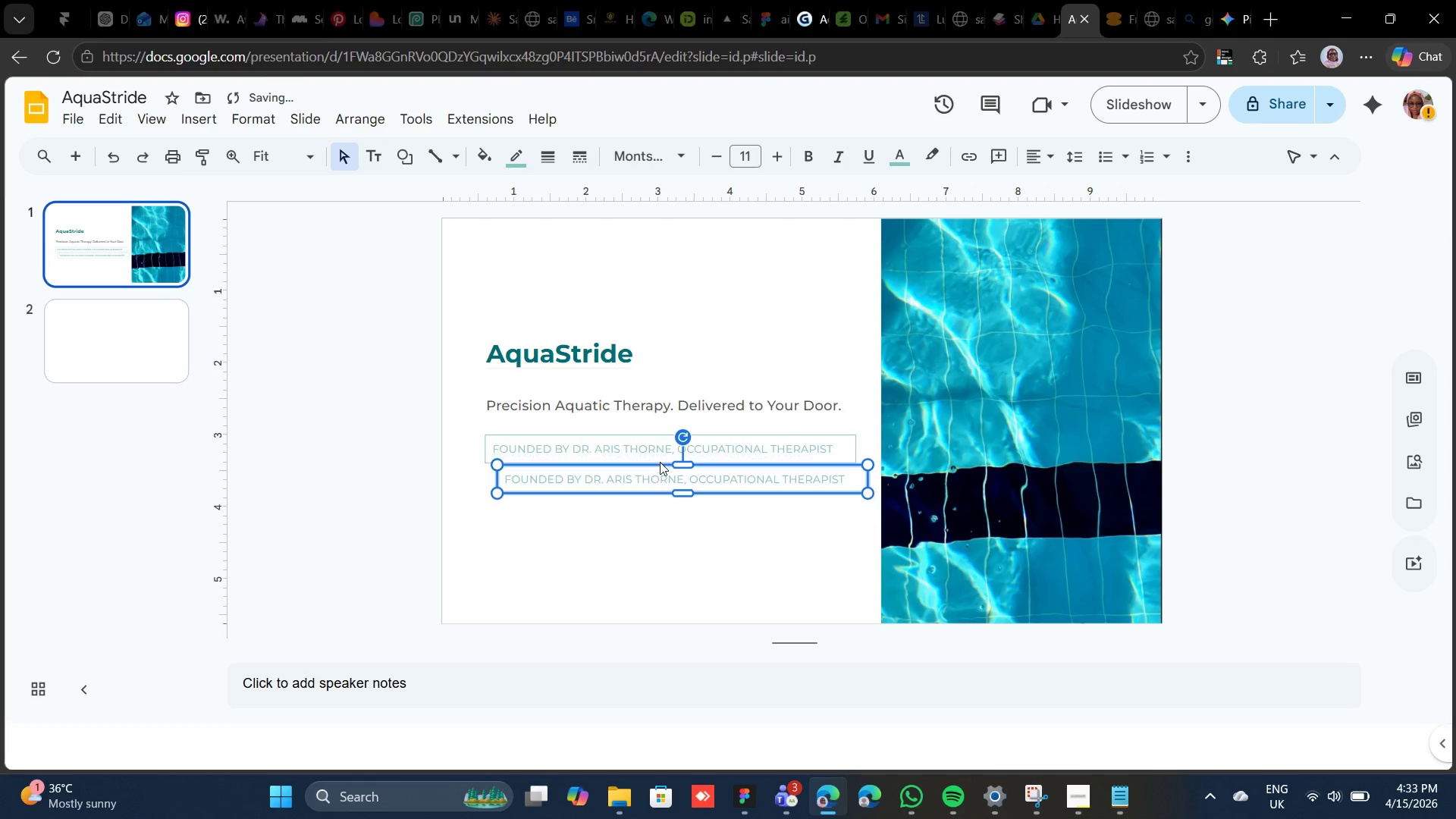 
hold_key(key=ArrowDown, duration=0.72)
 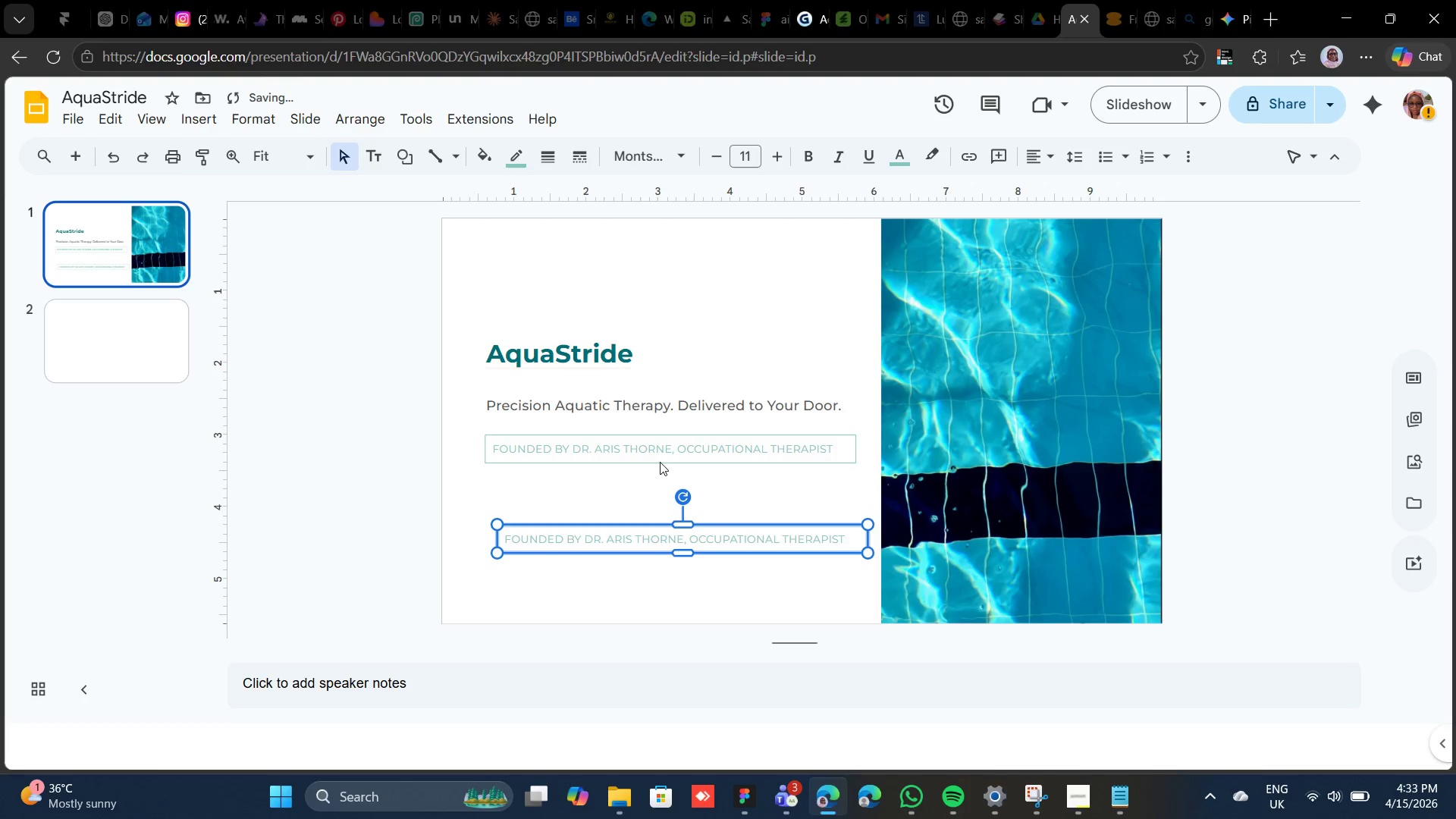 
hold_key(key=ArrowDown, duration=0.36)
 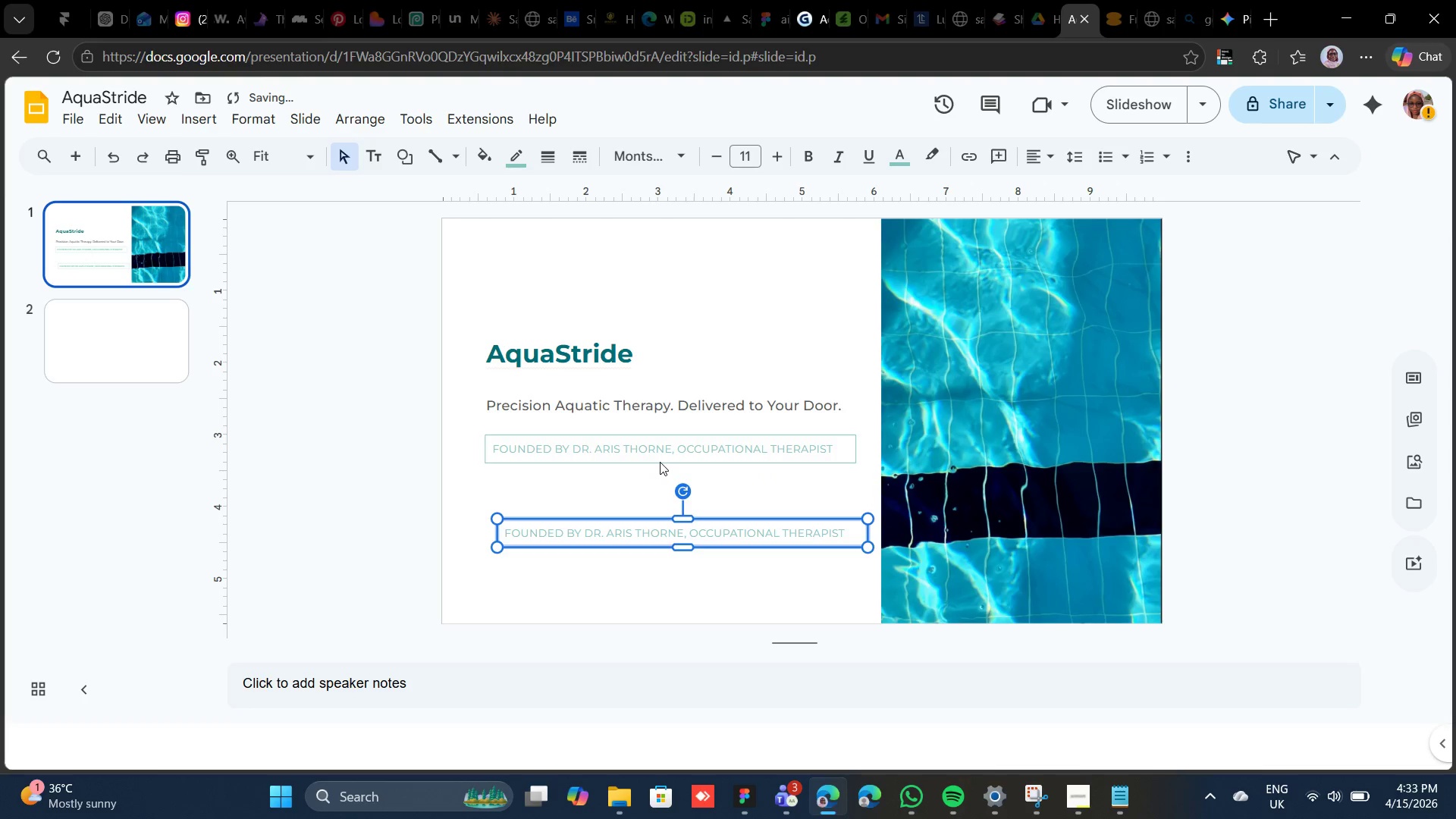 
key(Shift+ArrowDown)
 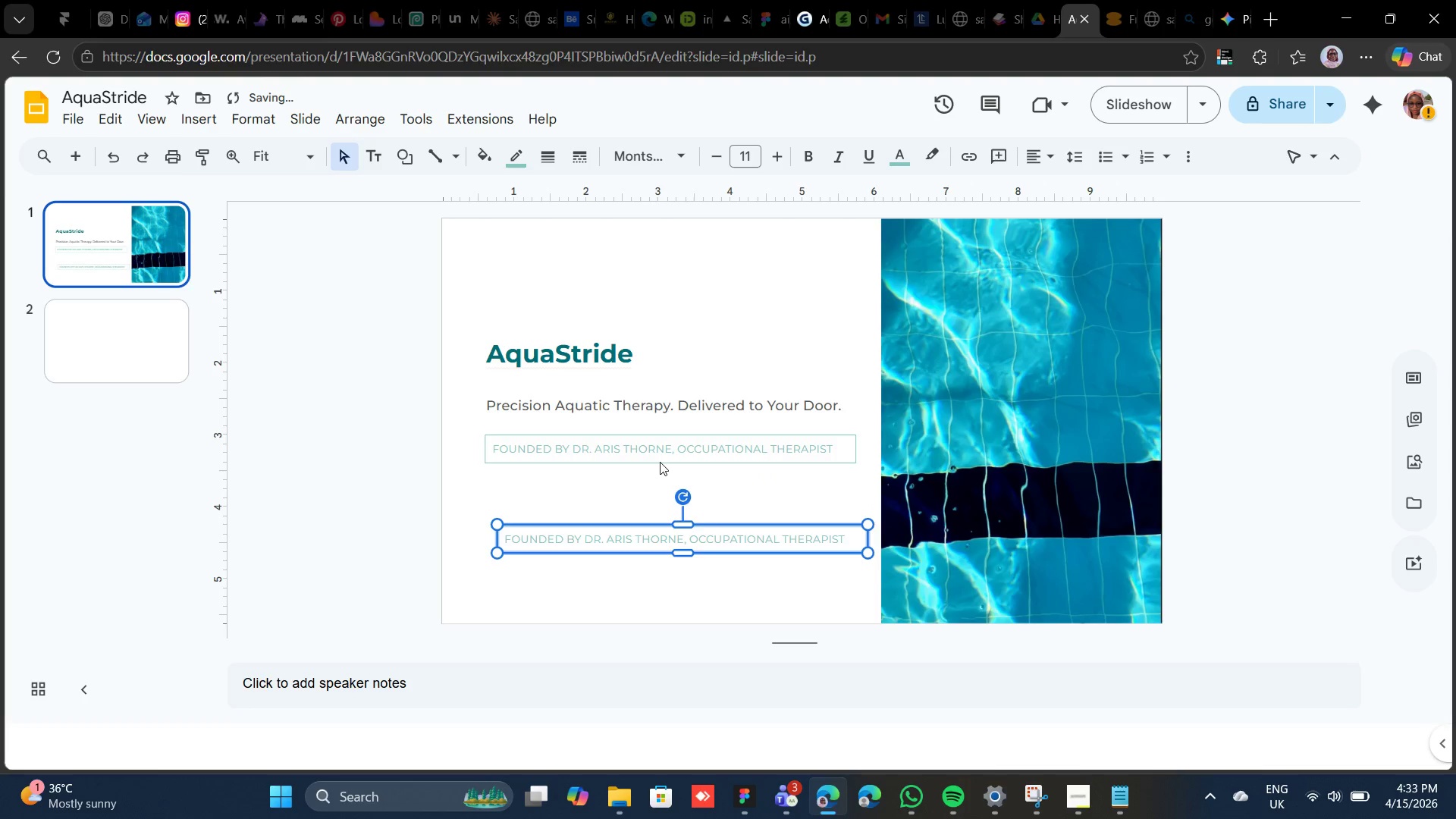 
key(ArrowDown)
 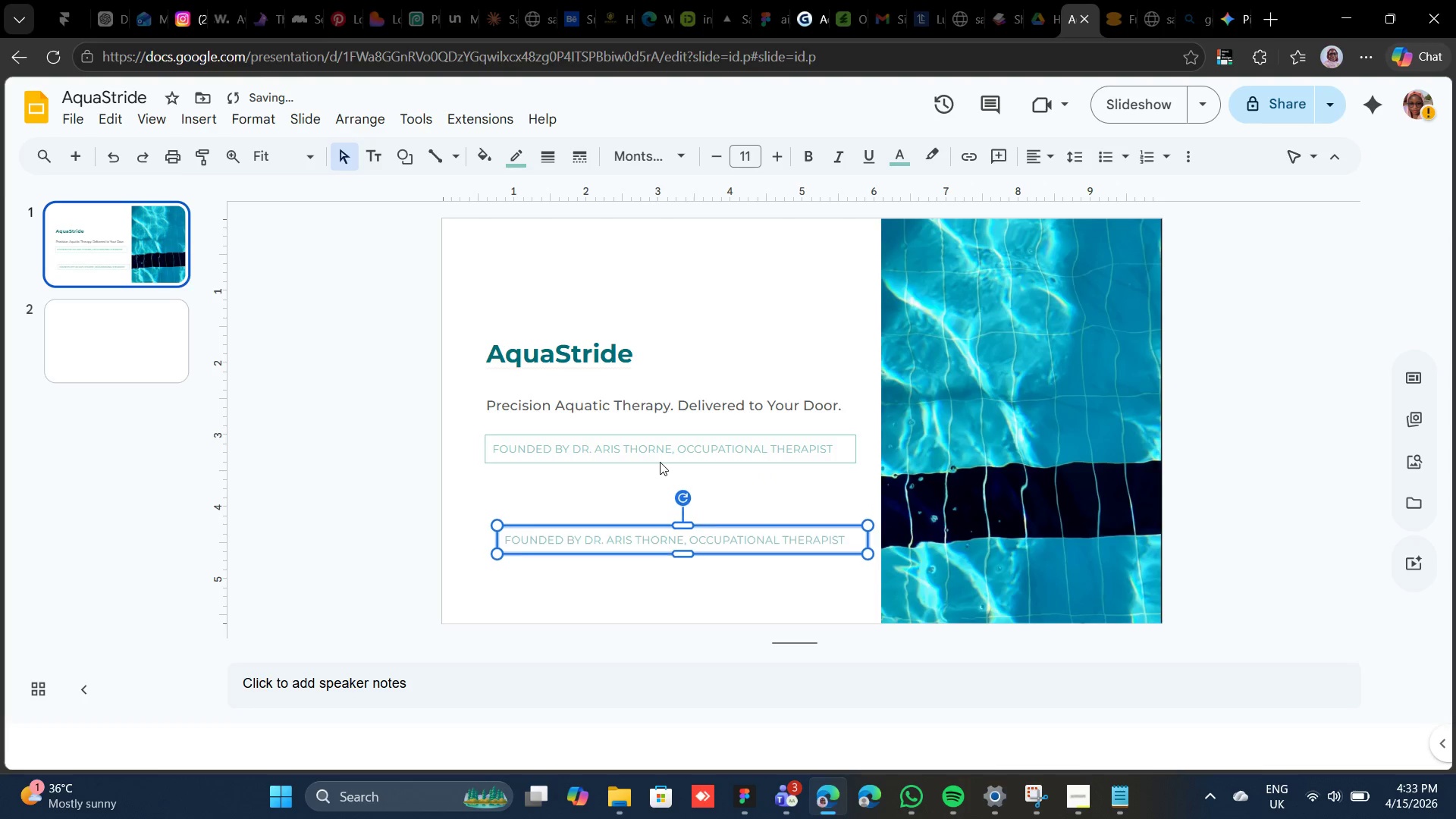 
key(Shift+ArrowDown)
 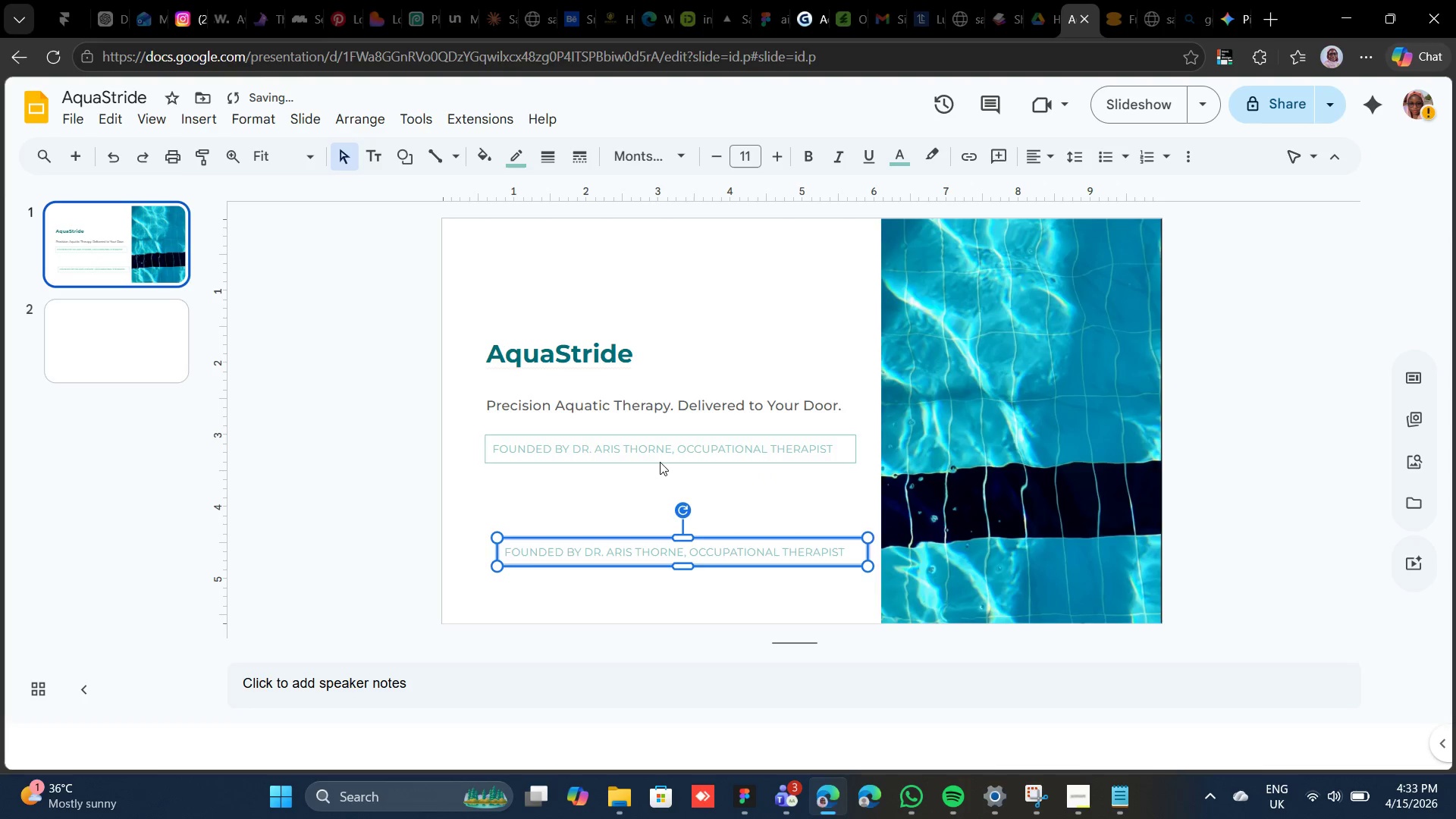 
key(Shift+ArrowDown)
 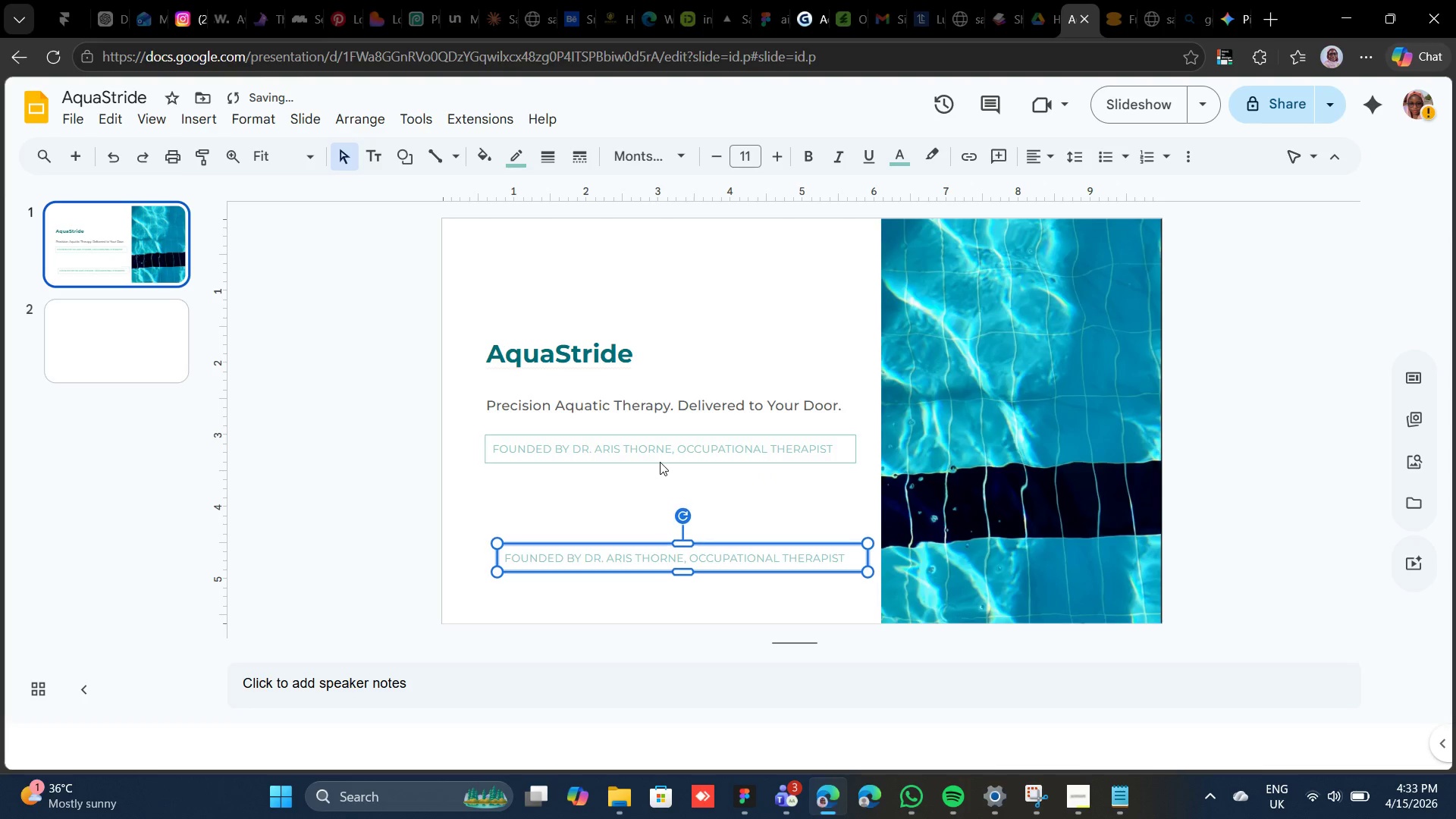 
key(Shift+ArrowDown)
 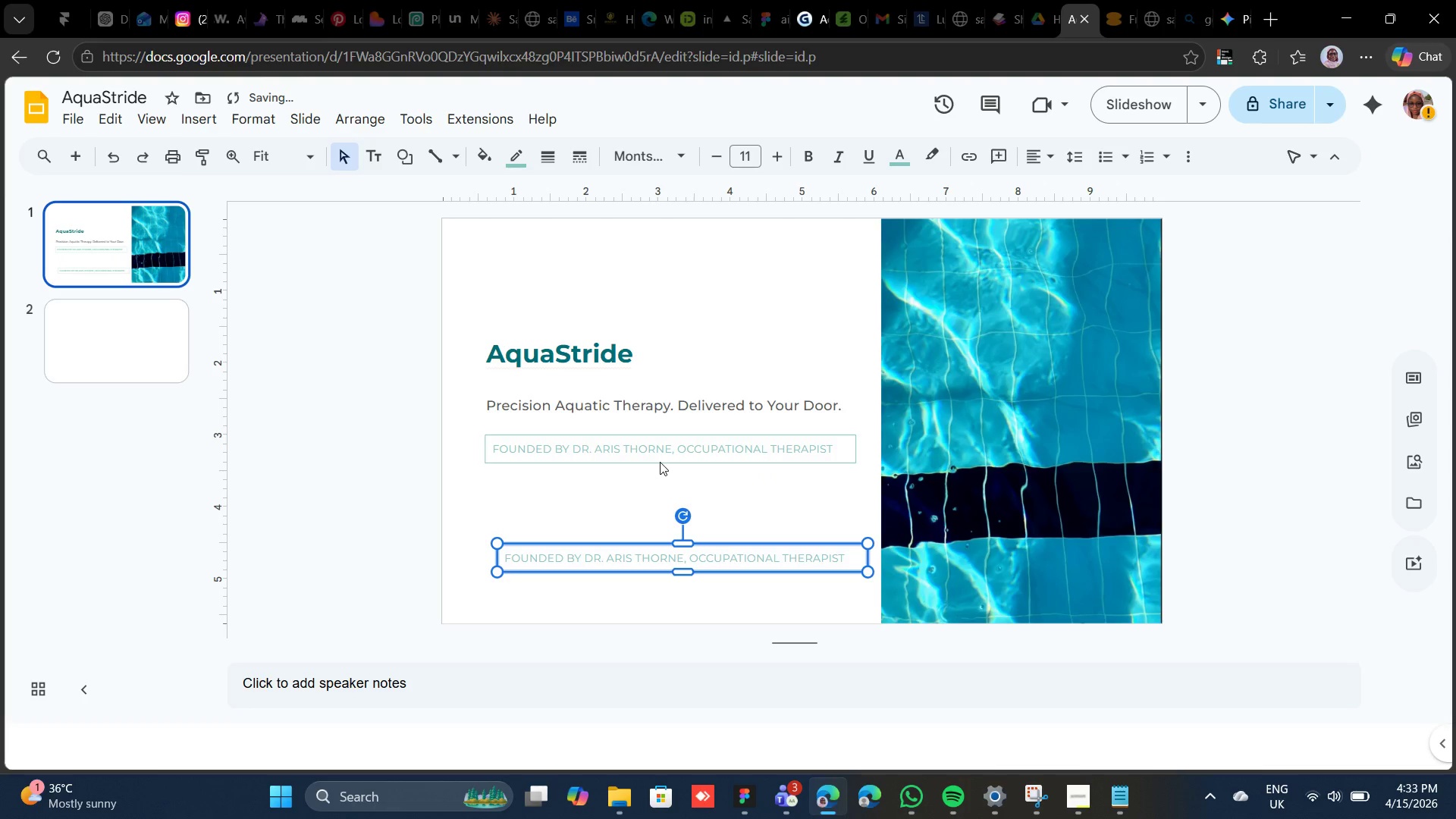 
key(Shift+ArrowDown)
 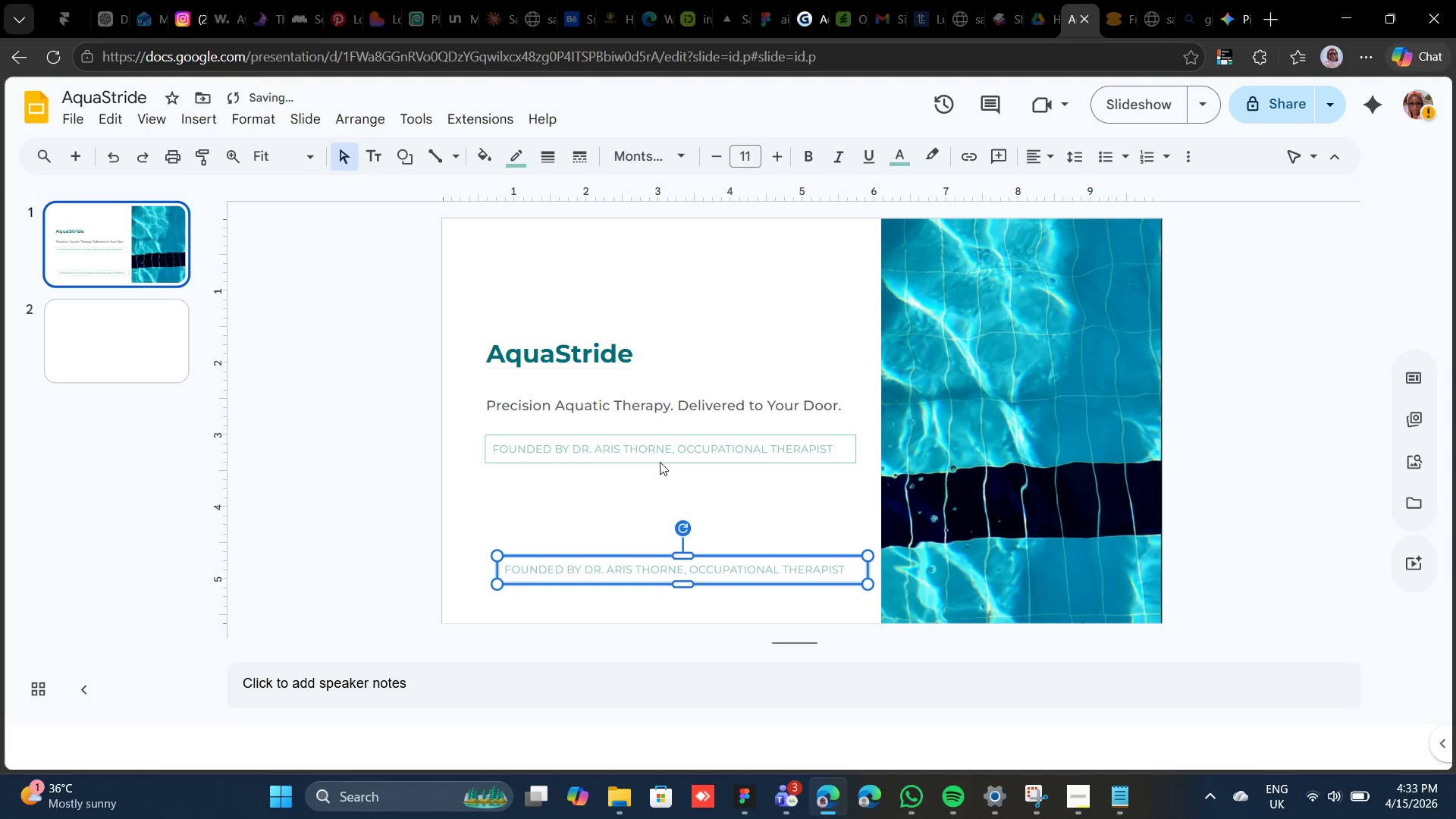 
key(Shift+ArrowDown)
 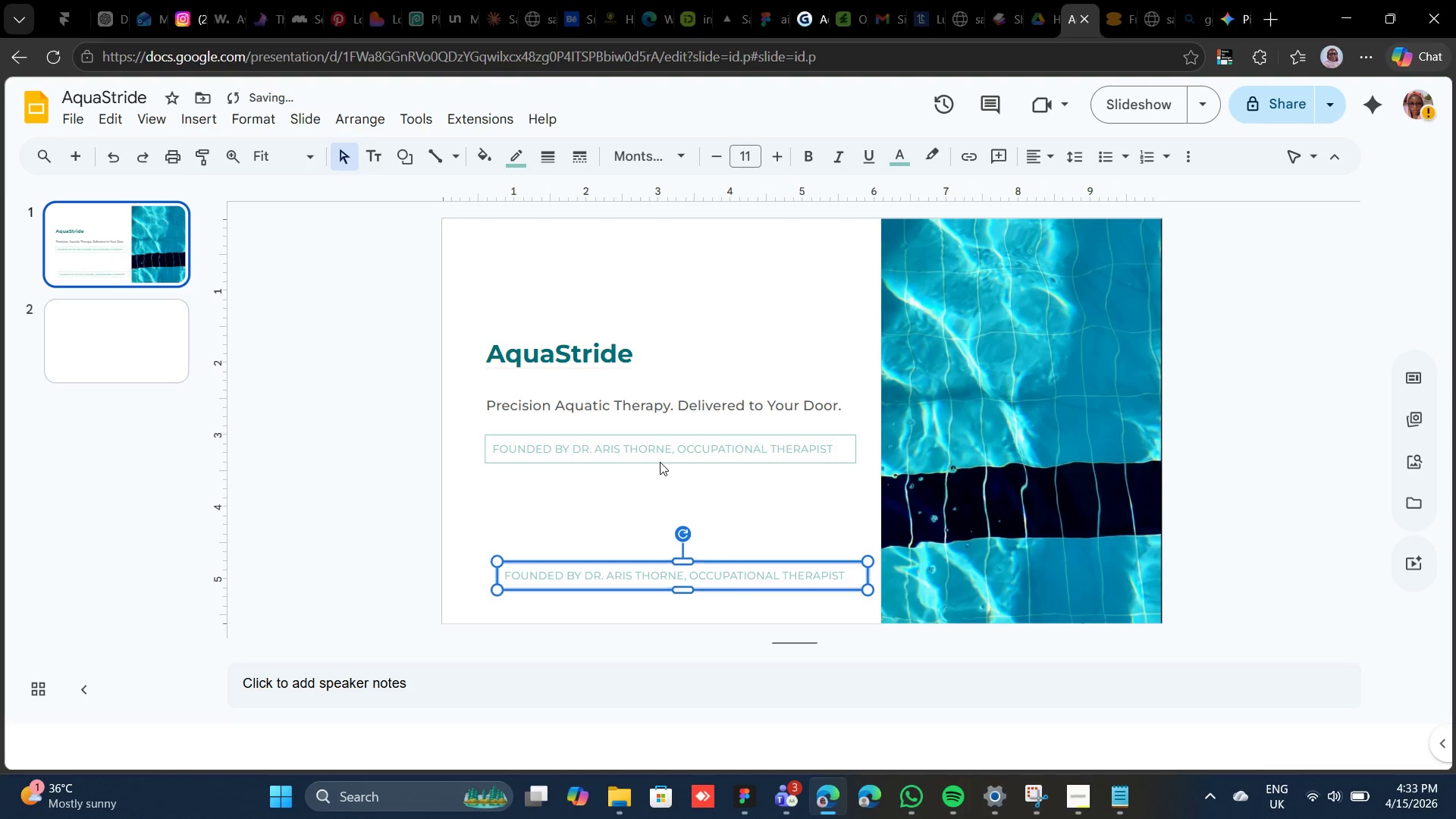 
key(Shift+ArrowDown)
 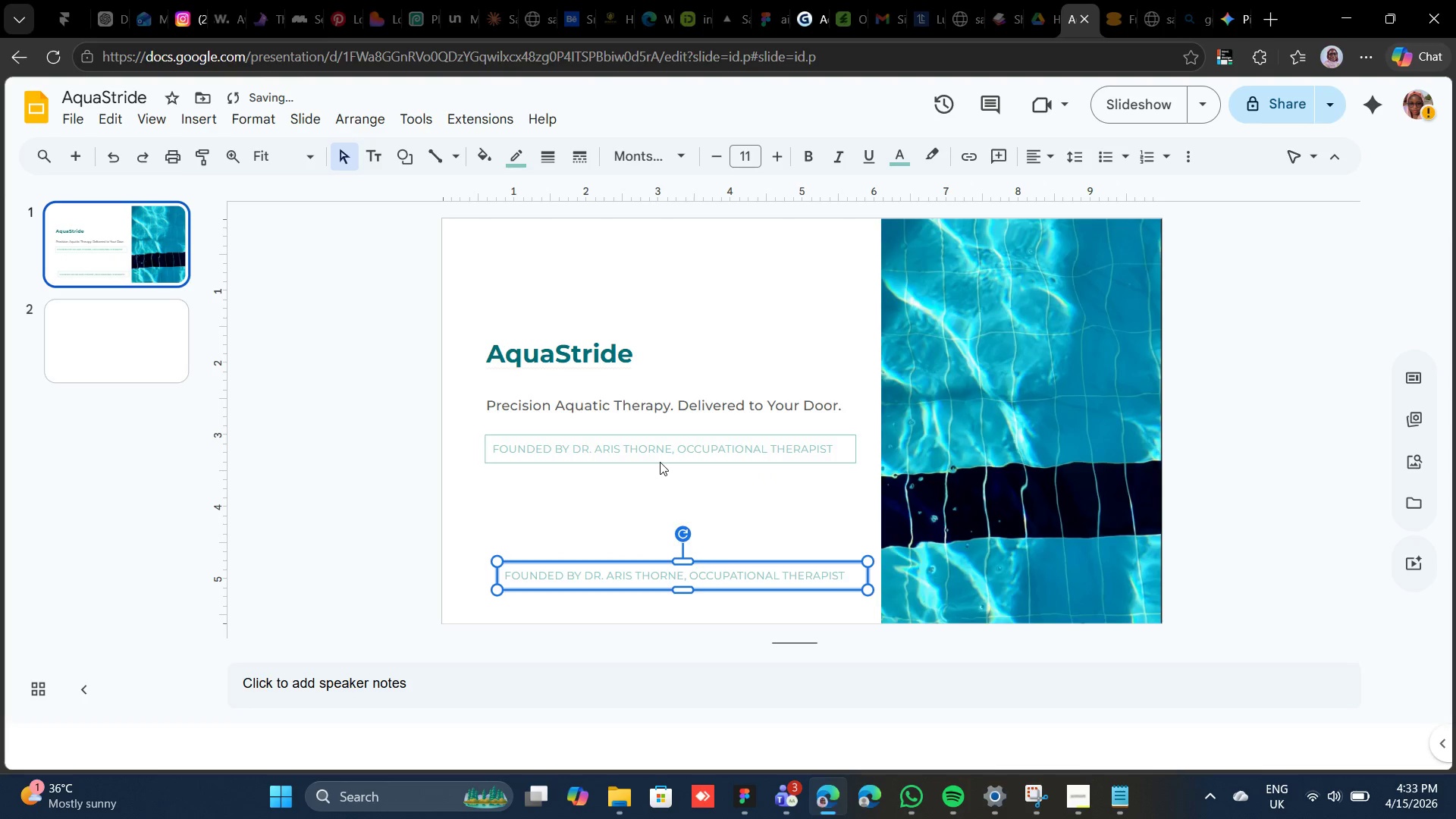 
key(Shift+ArrowDown)
 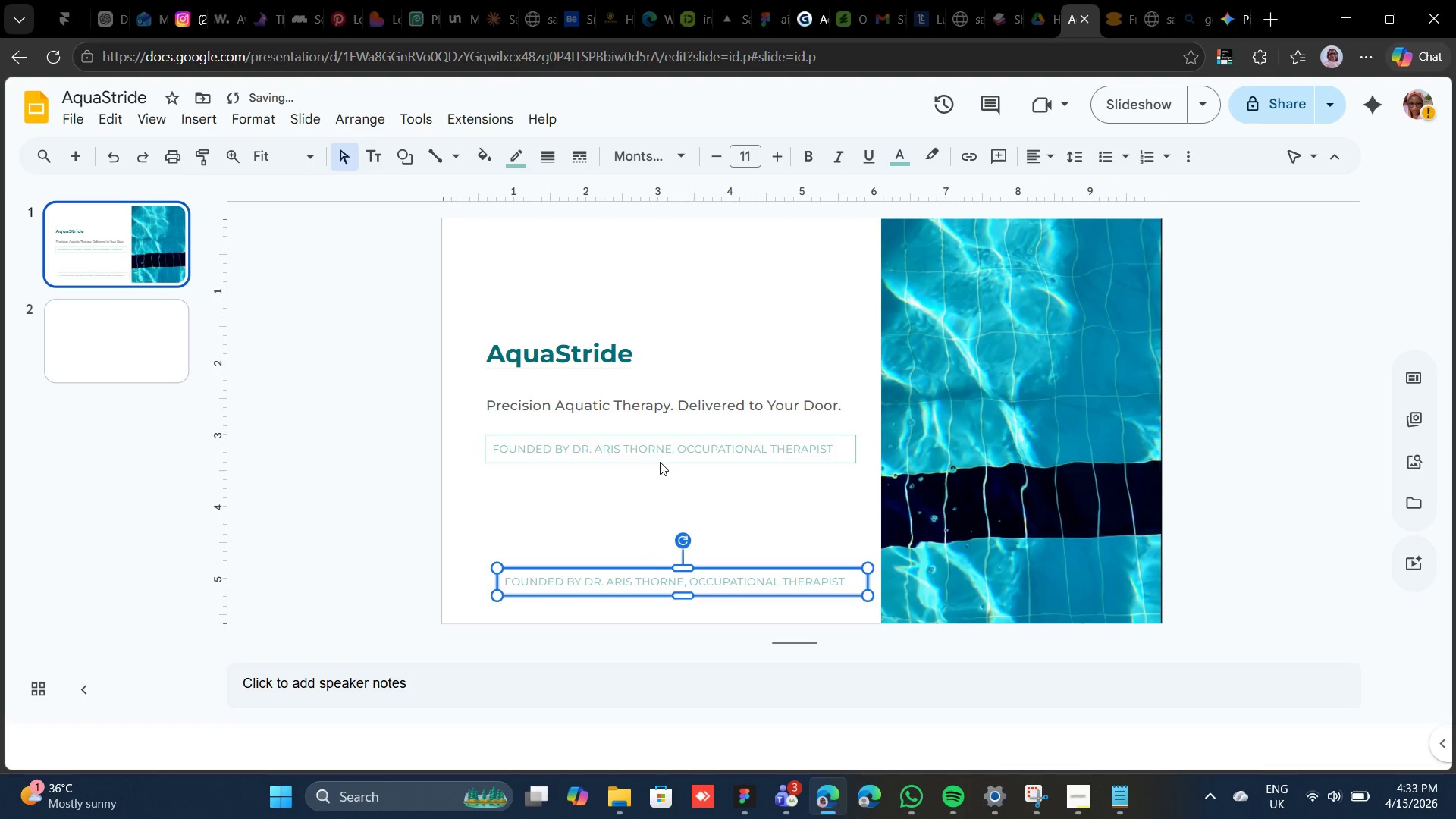 
key(Shift+ArrowDown)
 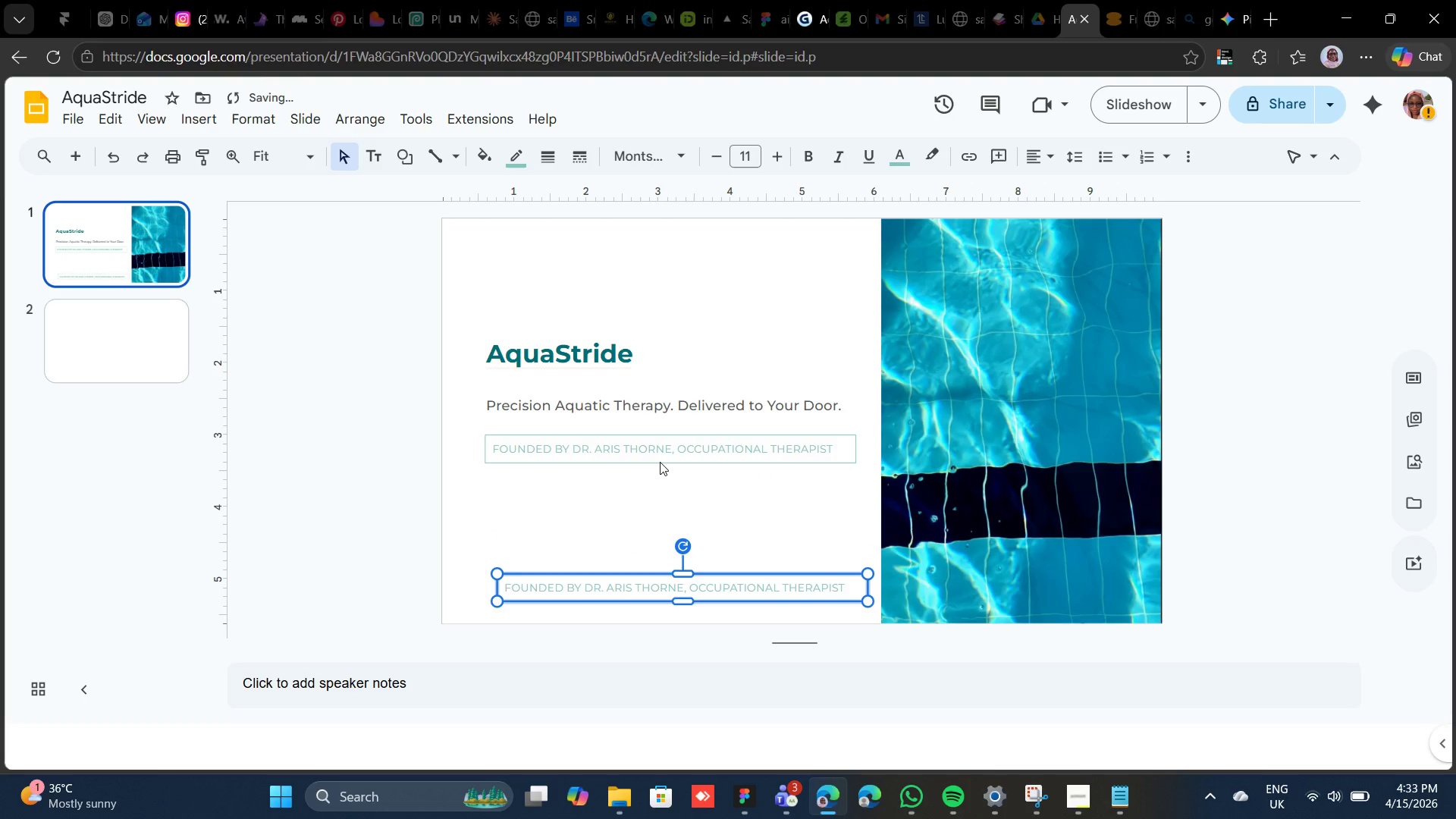 
key(Control+ControlLeft)
 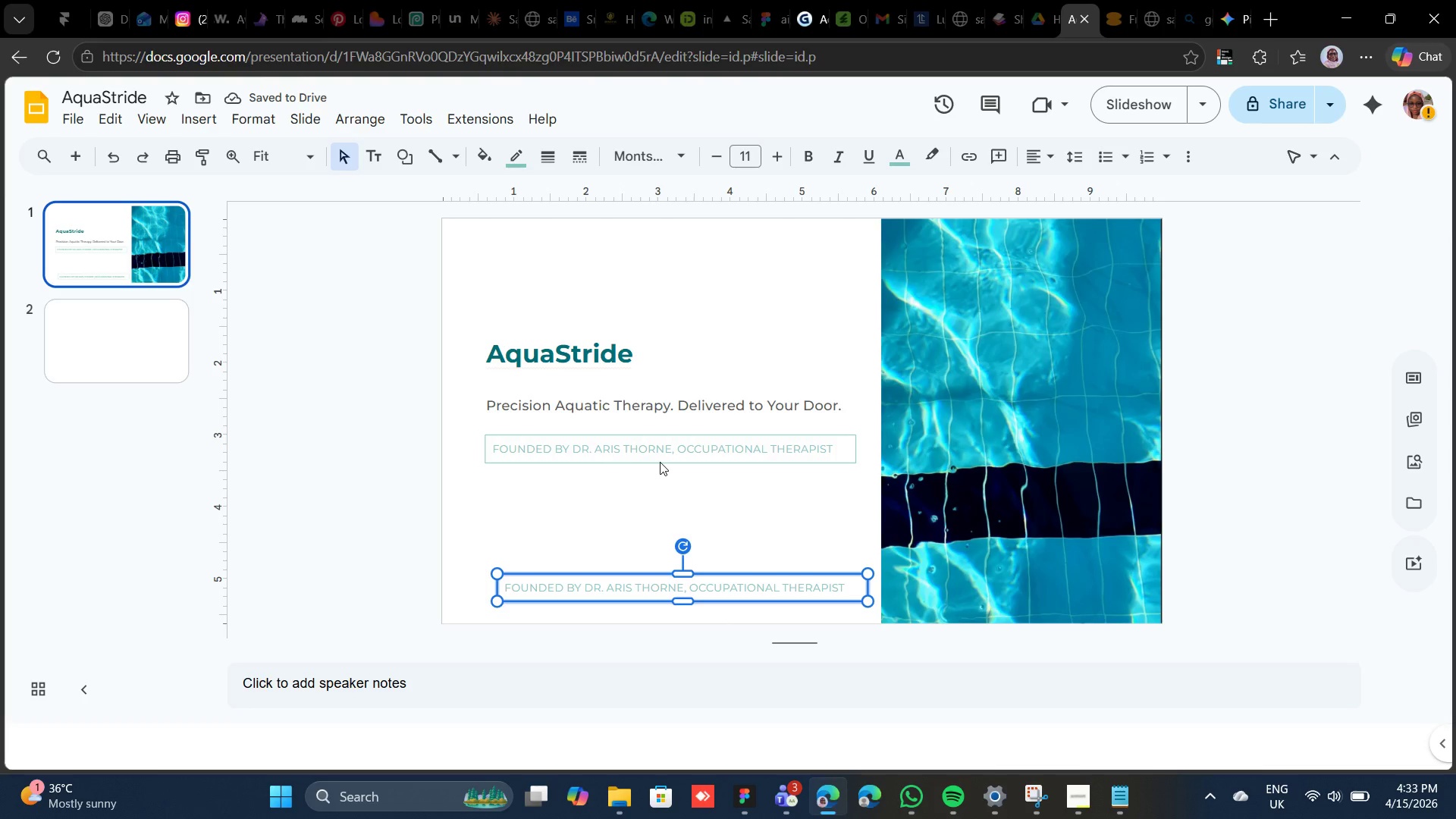 
key(Shift+ArrowDown)
 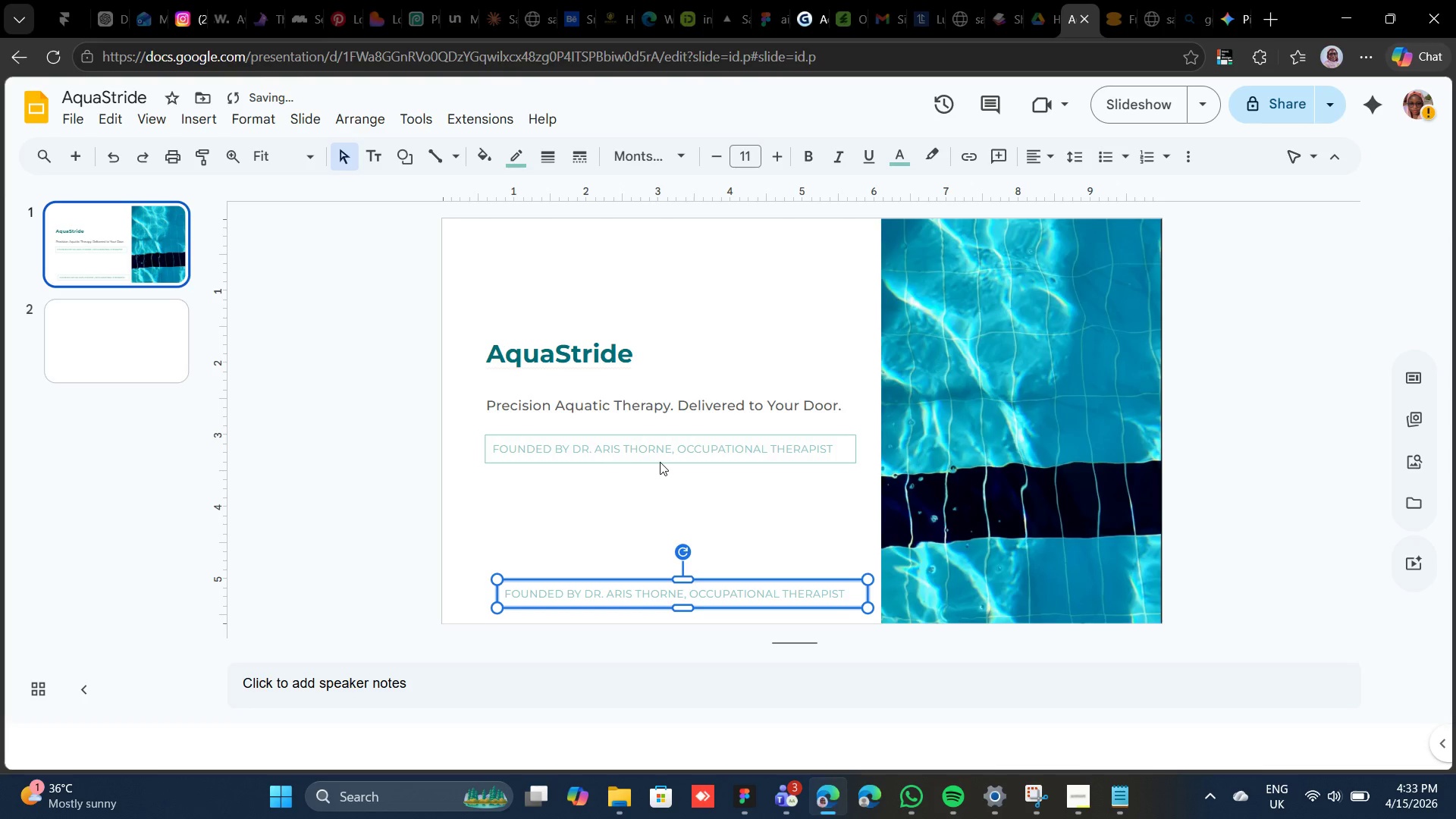 
key(ArrowLeft)
 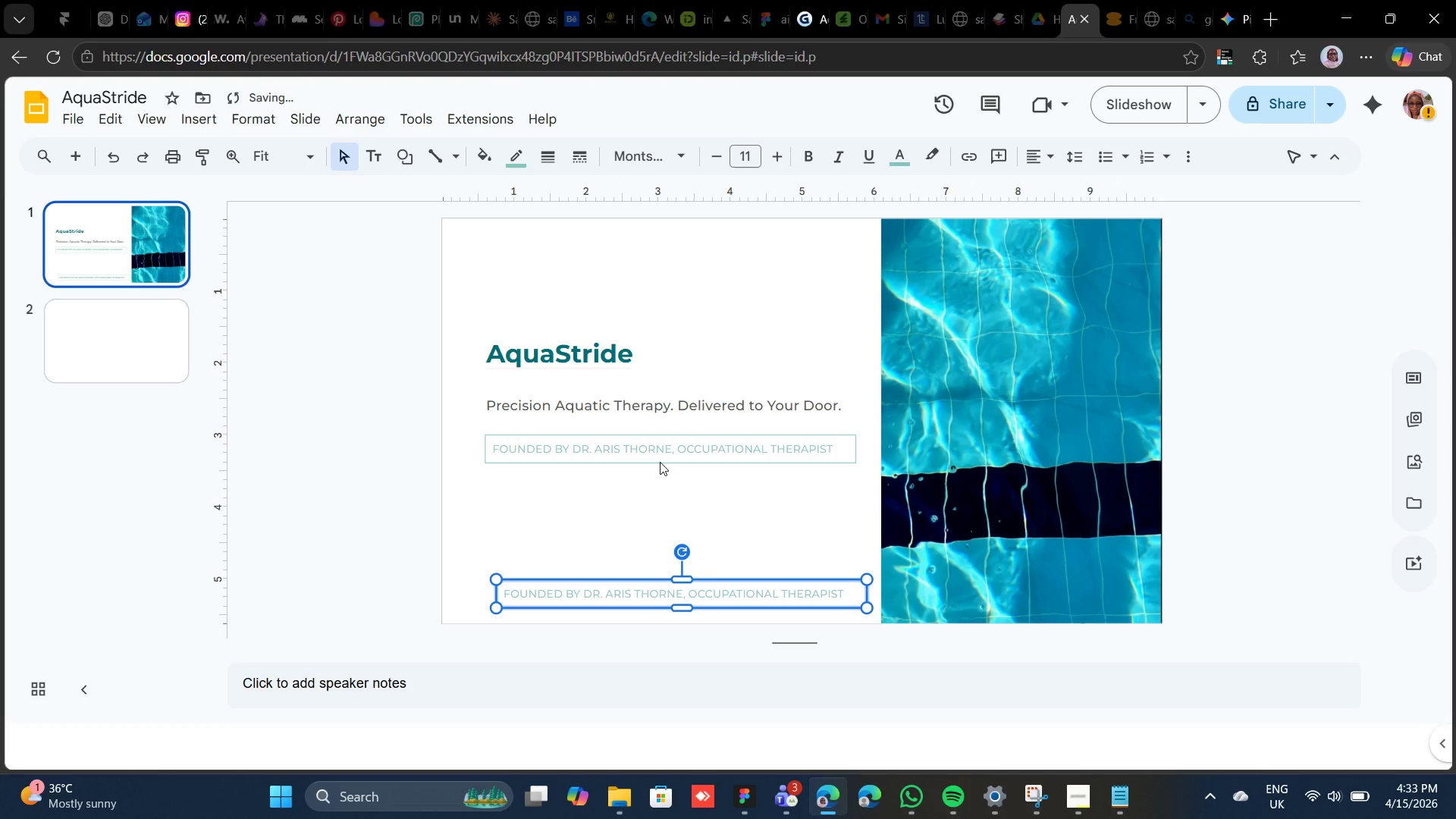 
key(Shift+ArrowLeft)
 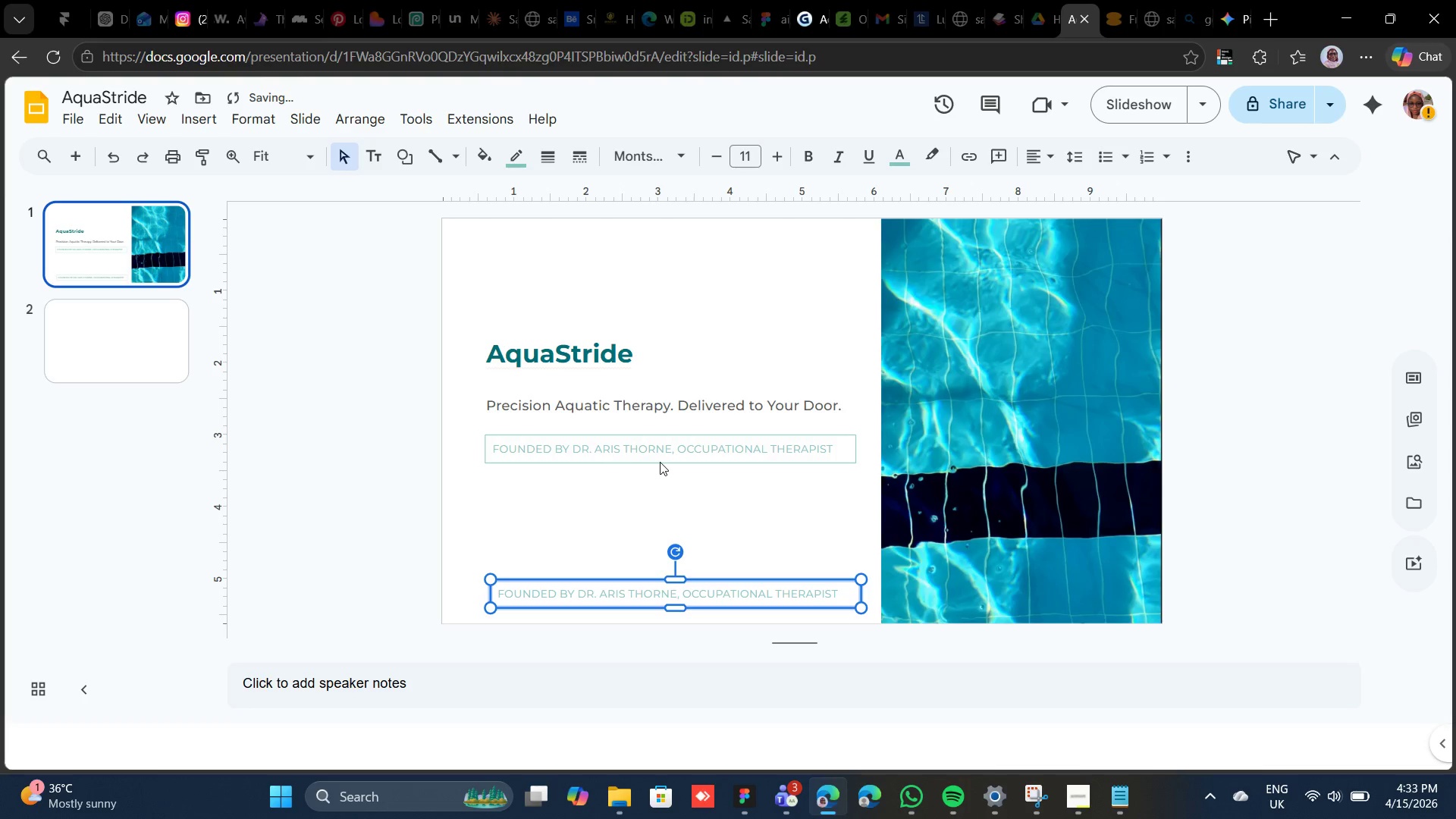 
key(Shift+ArrowLeft)
 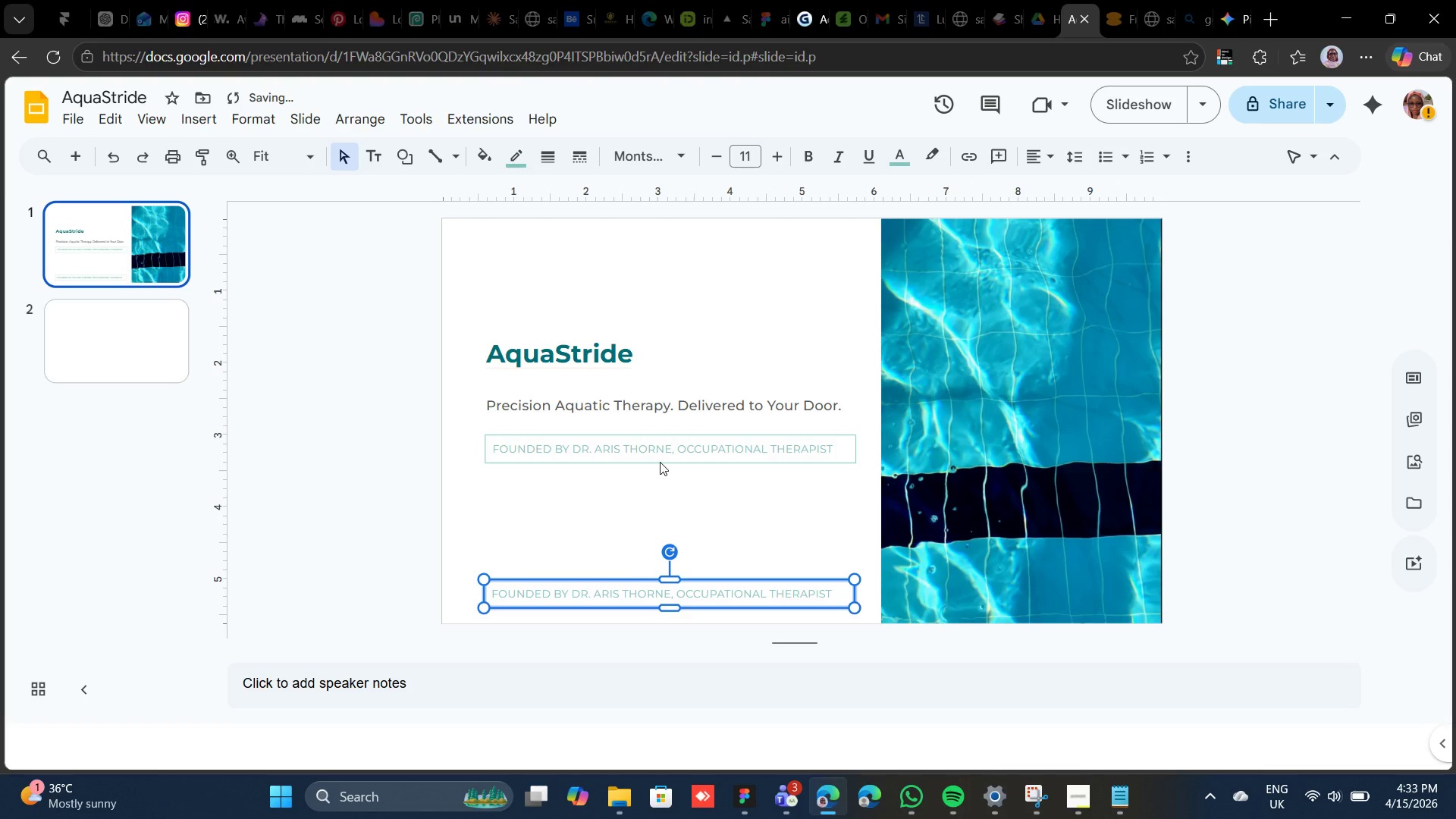 
key(ArrowRight)
 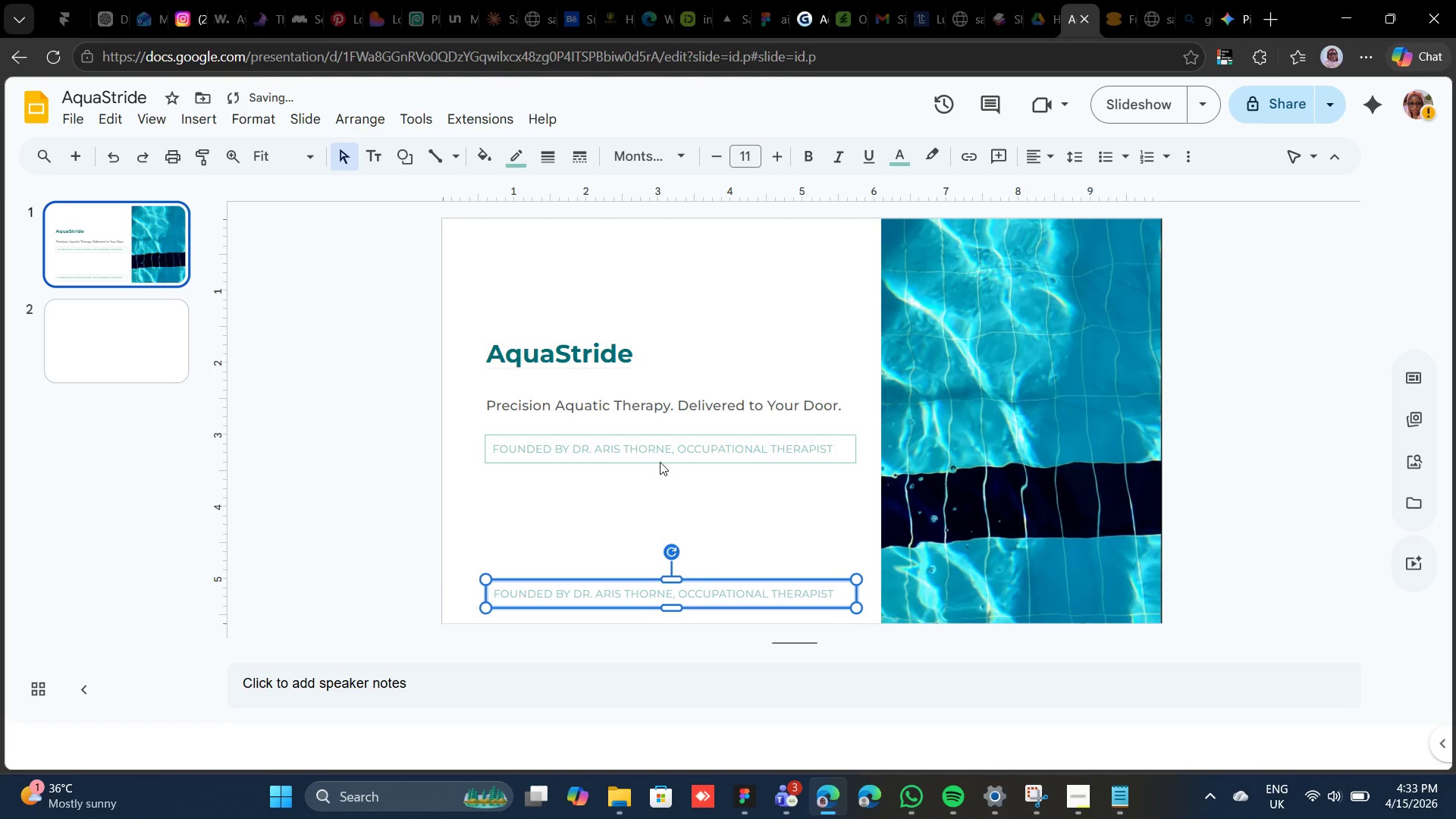 
key(ArrowRight)
 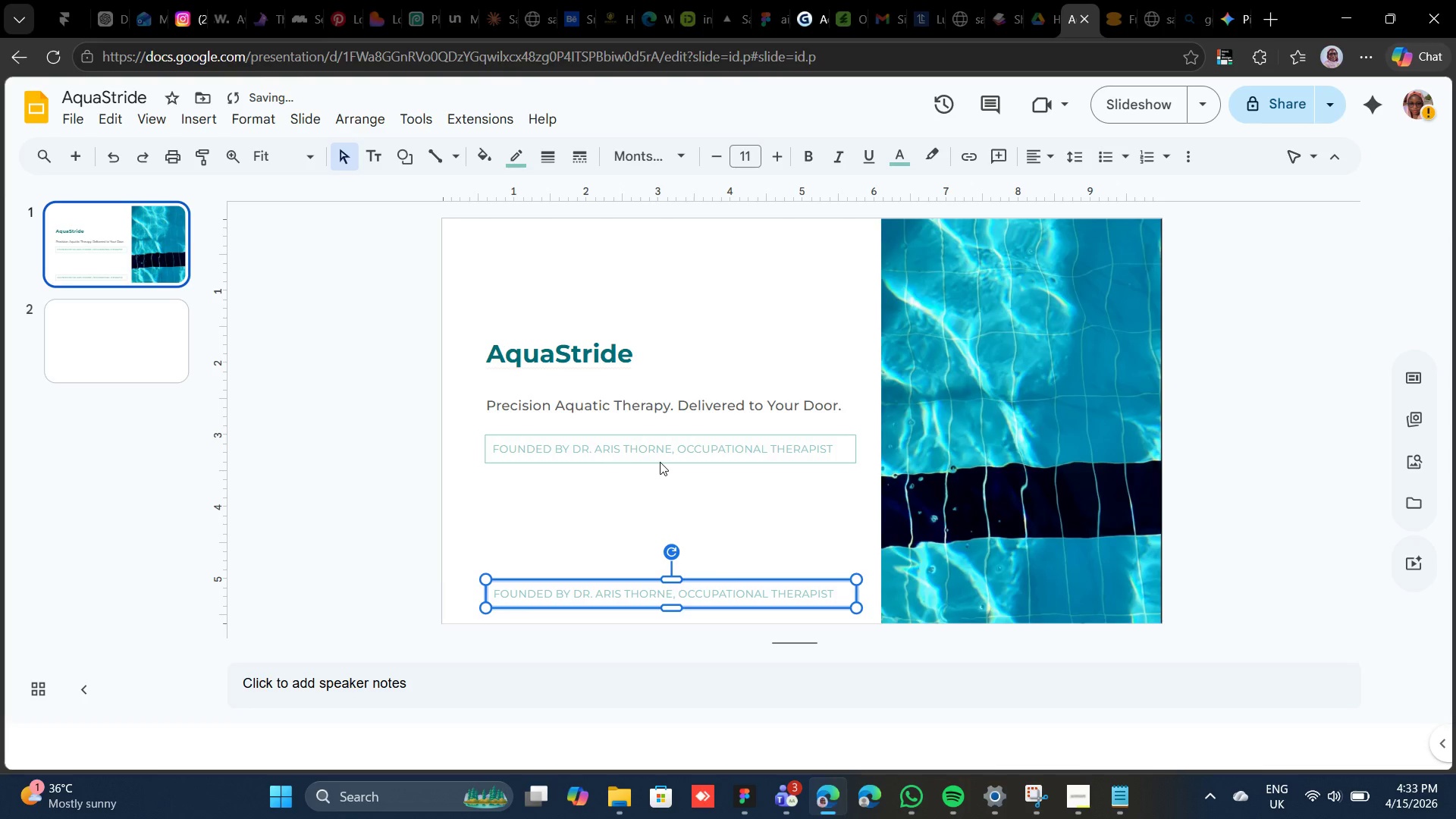 
key(Shift+ArrowDown)
 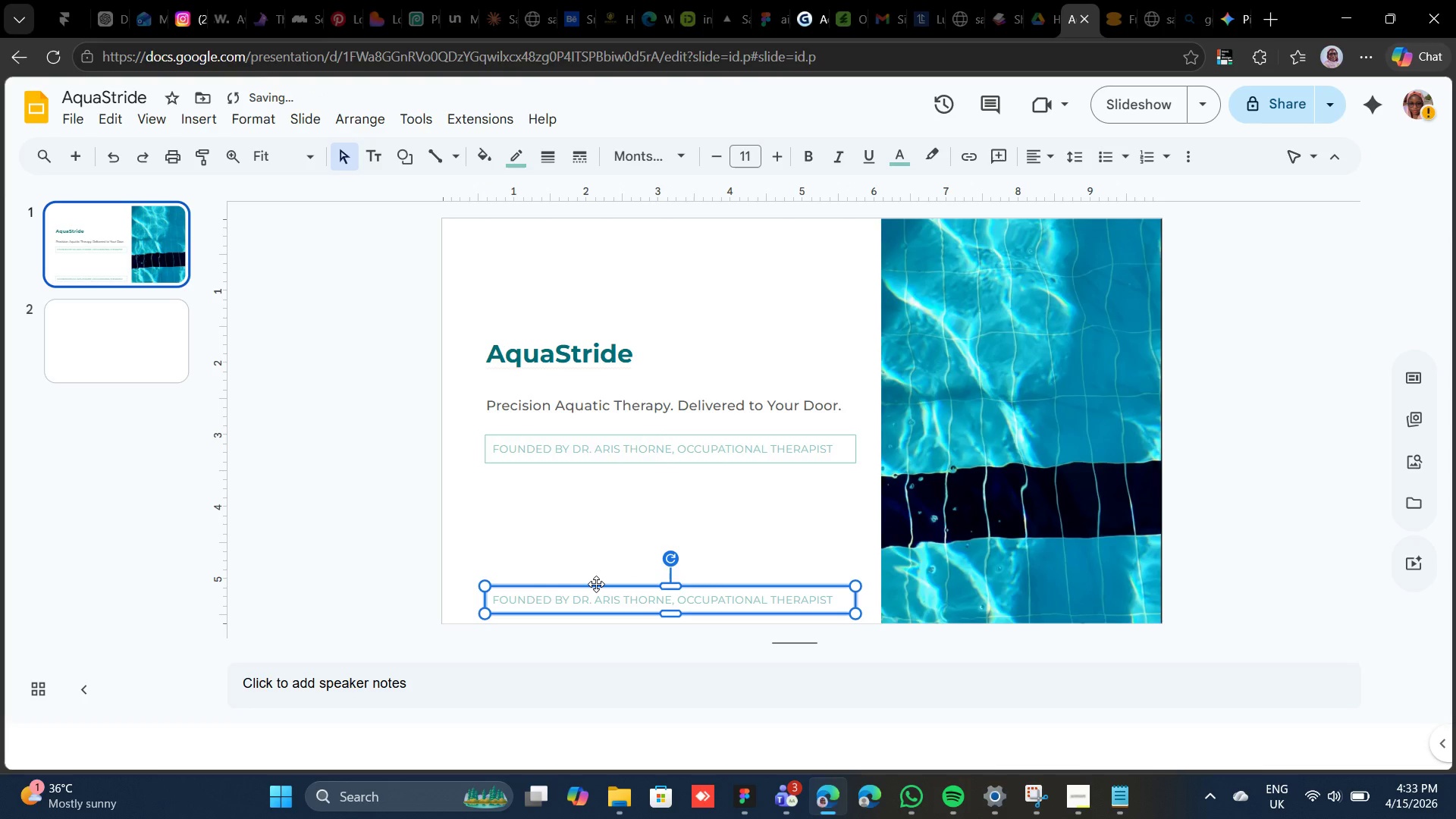 
wait(15.2)
 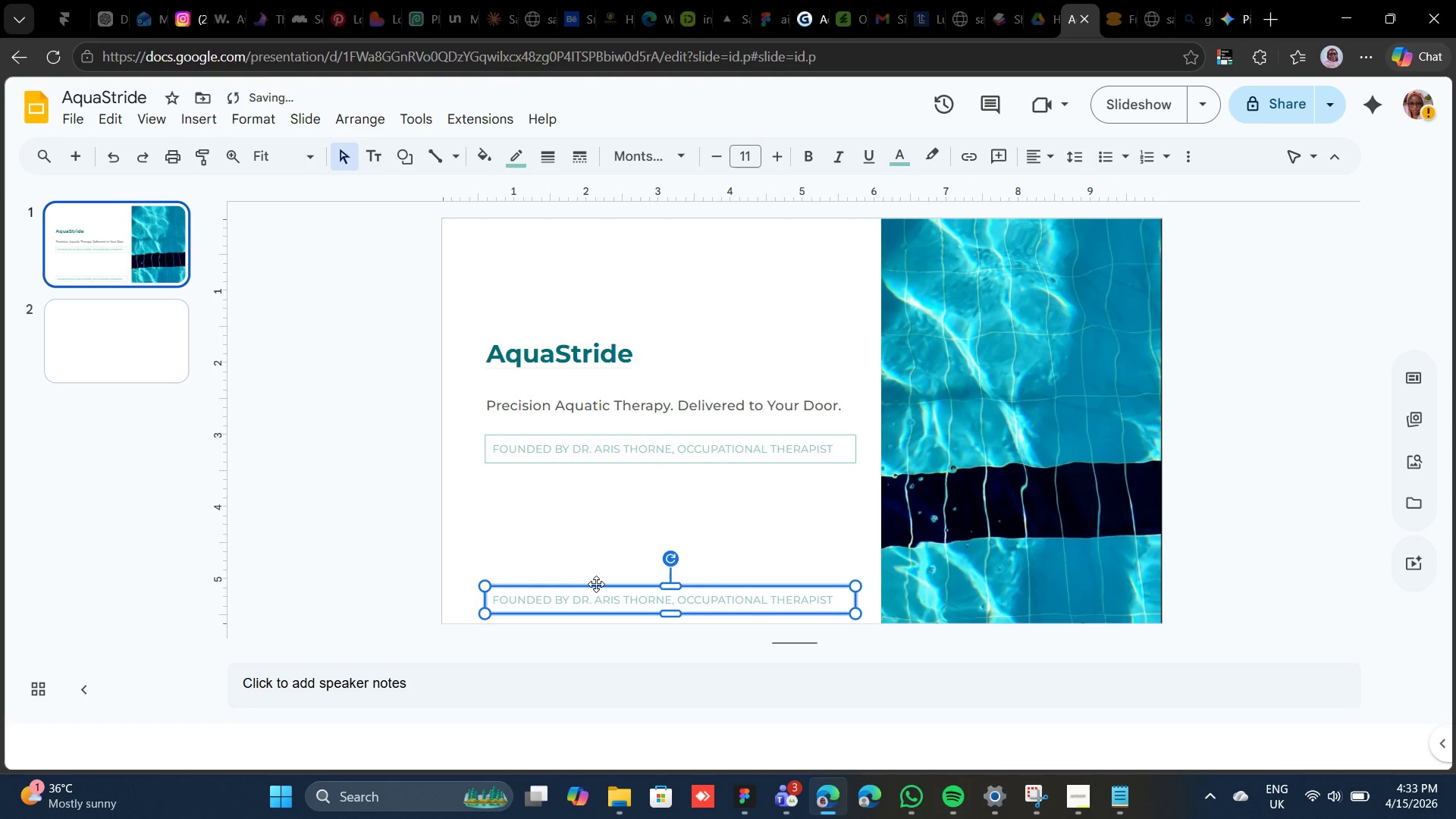 
double_click([582, 596])
 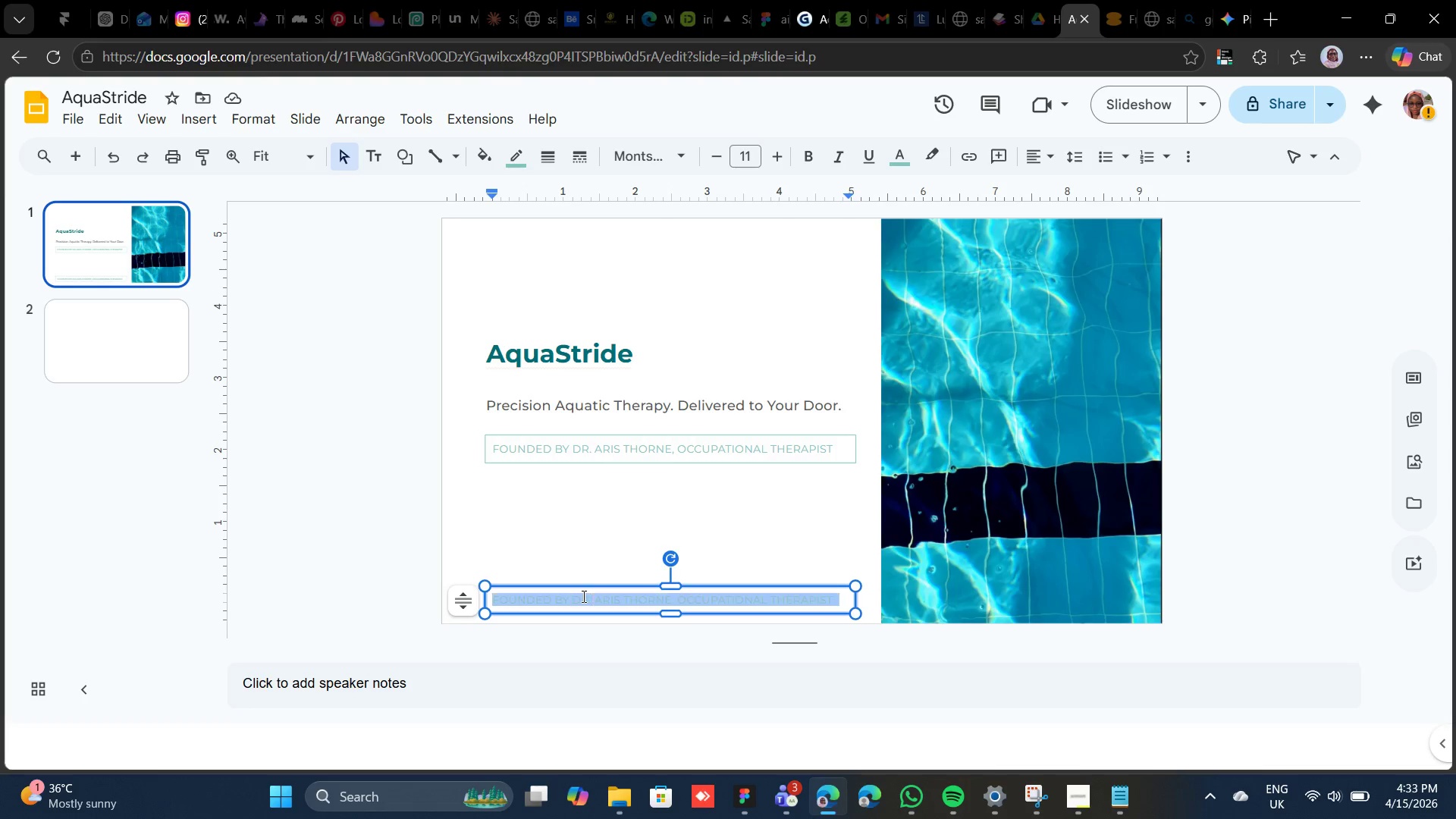 
triple_click([582, 596])
 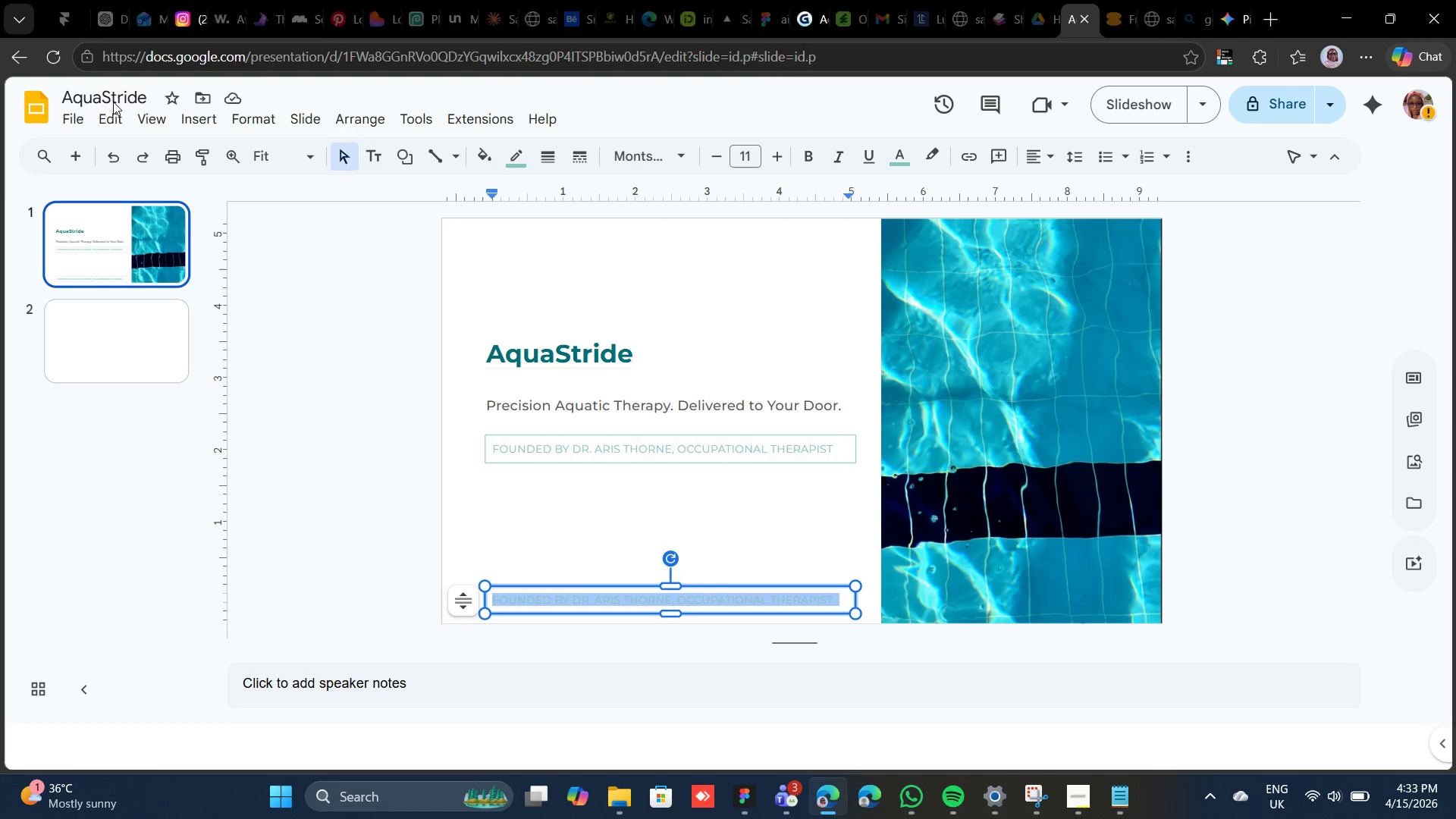 
double_click([111, 94])
 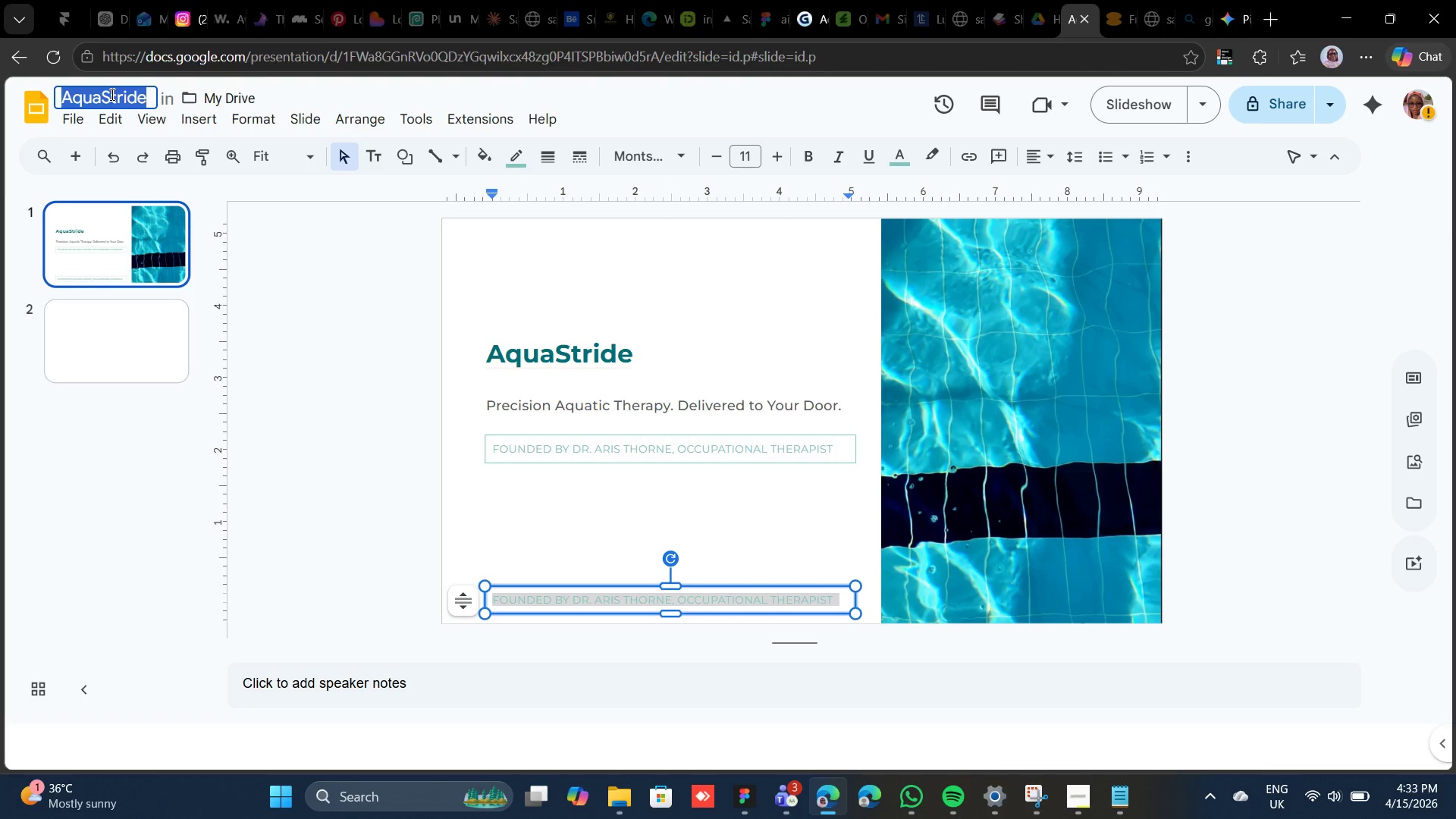 
key(Control+ControlRight)
 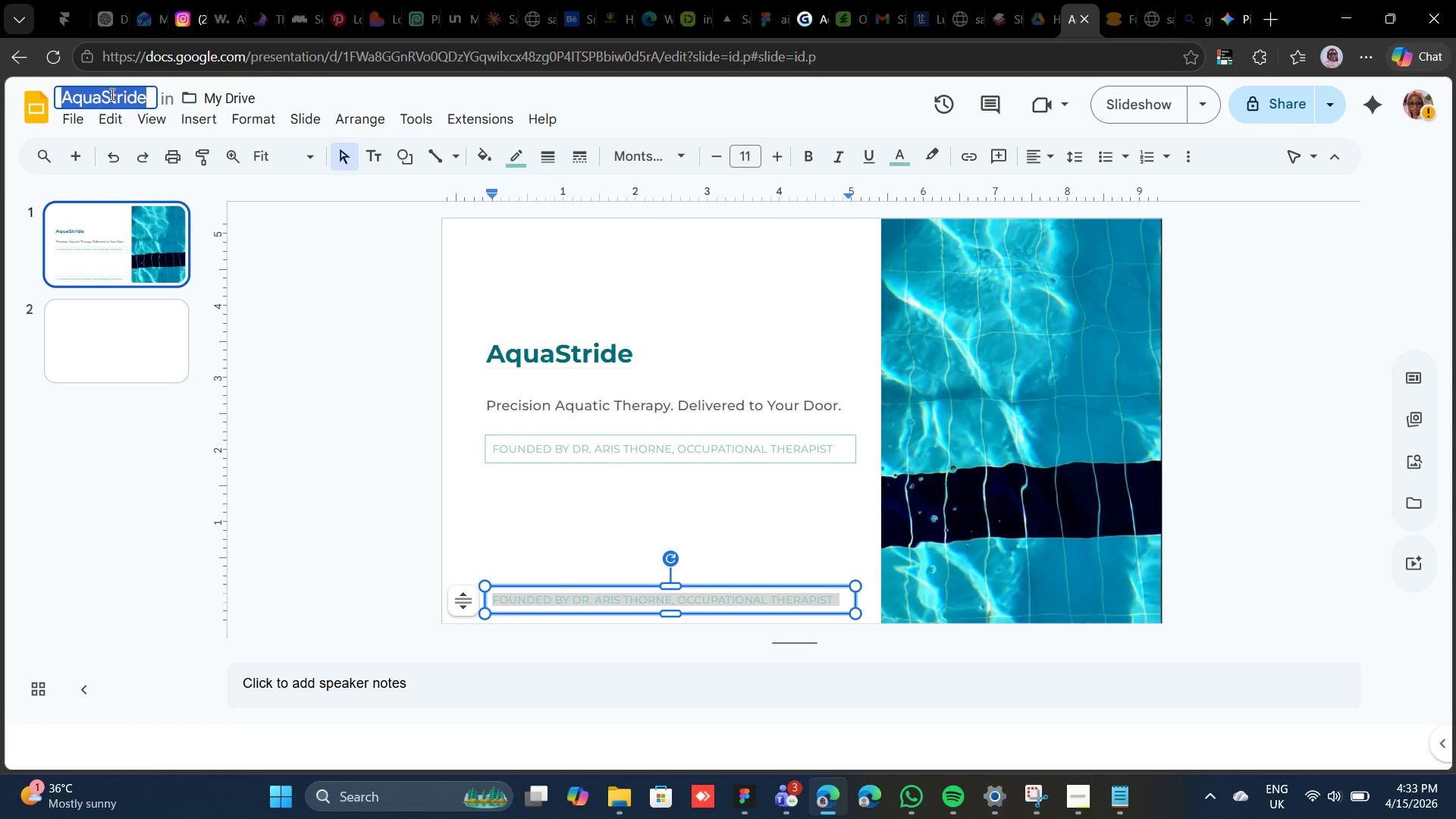 
key(Control+C)
 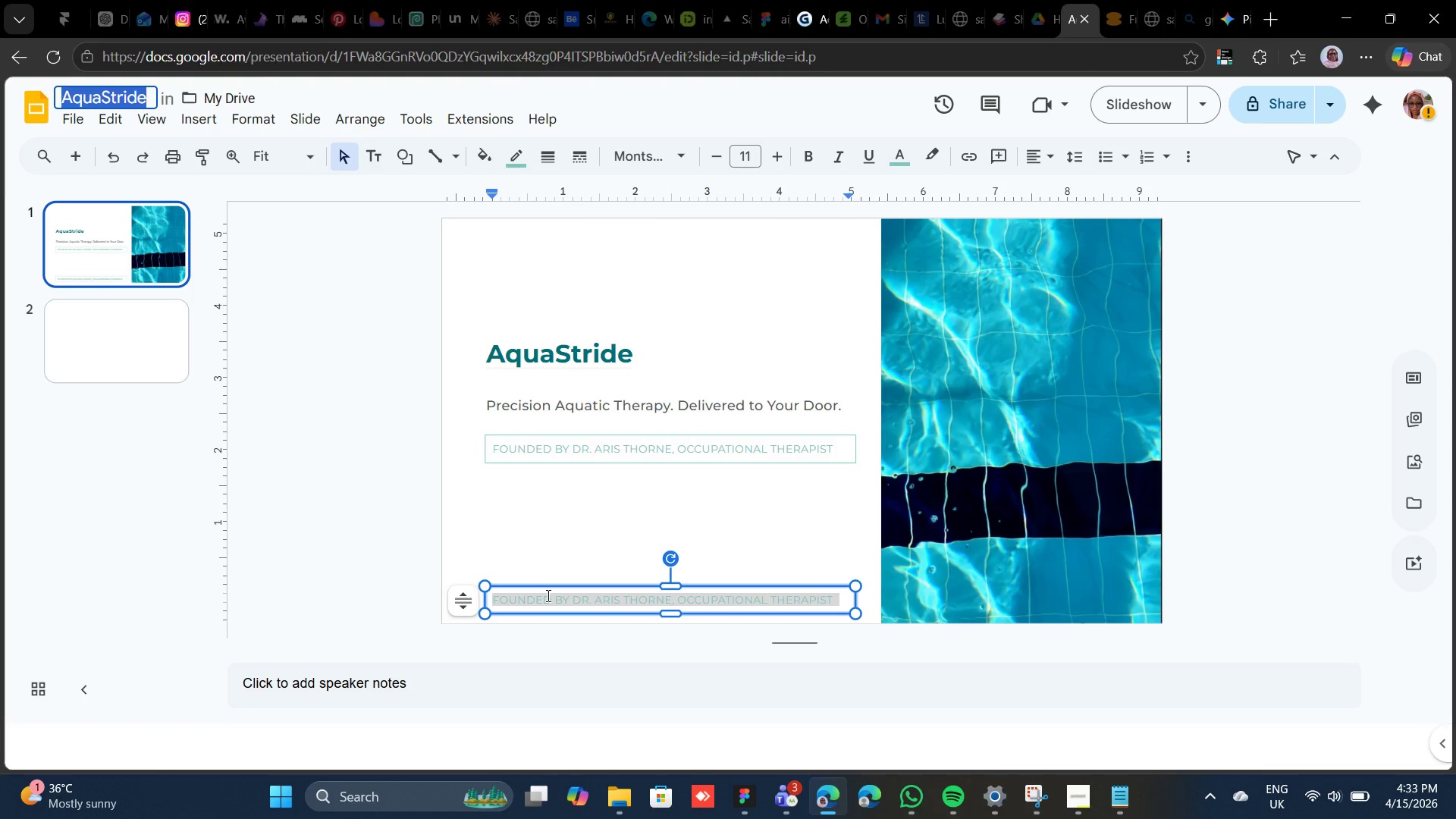 
left_click([547, 595])
 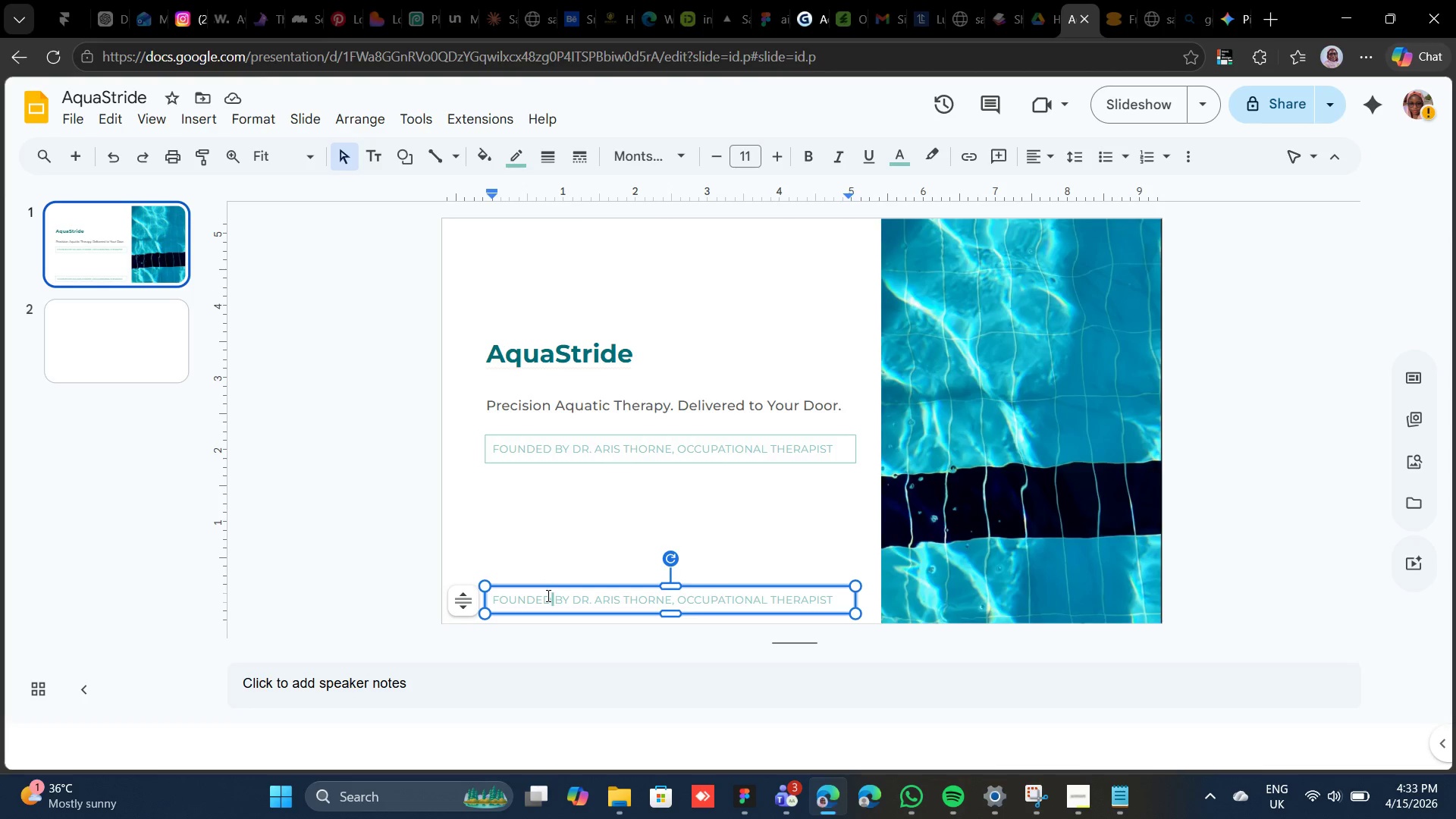 
double_click([547, 595])
 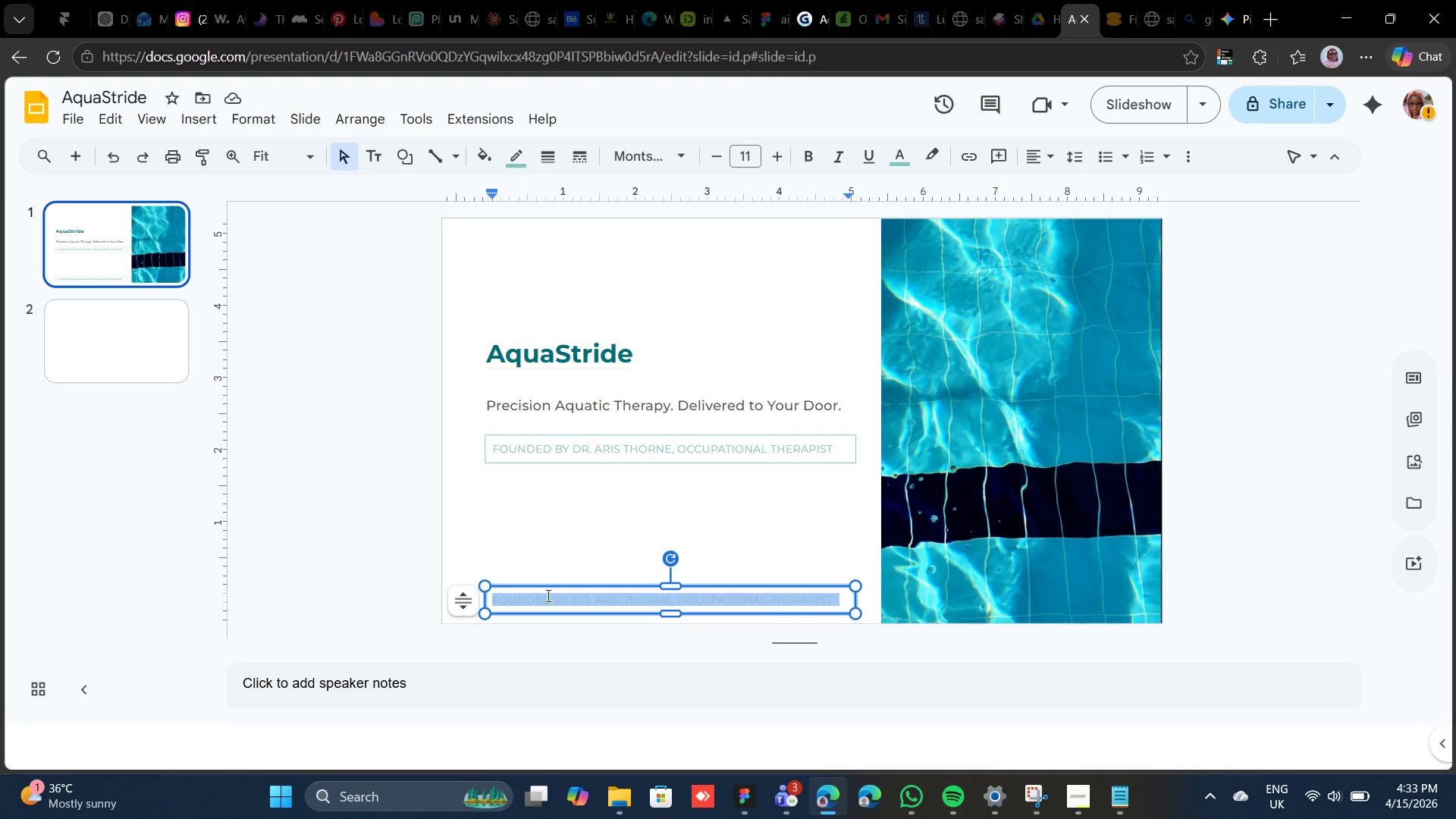 
triple_click([547, 595])
 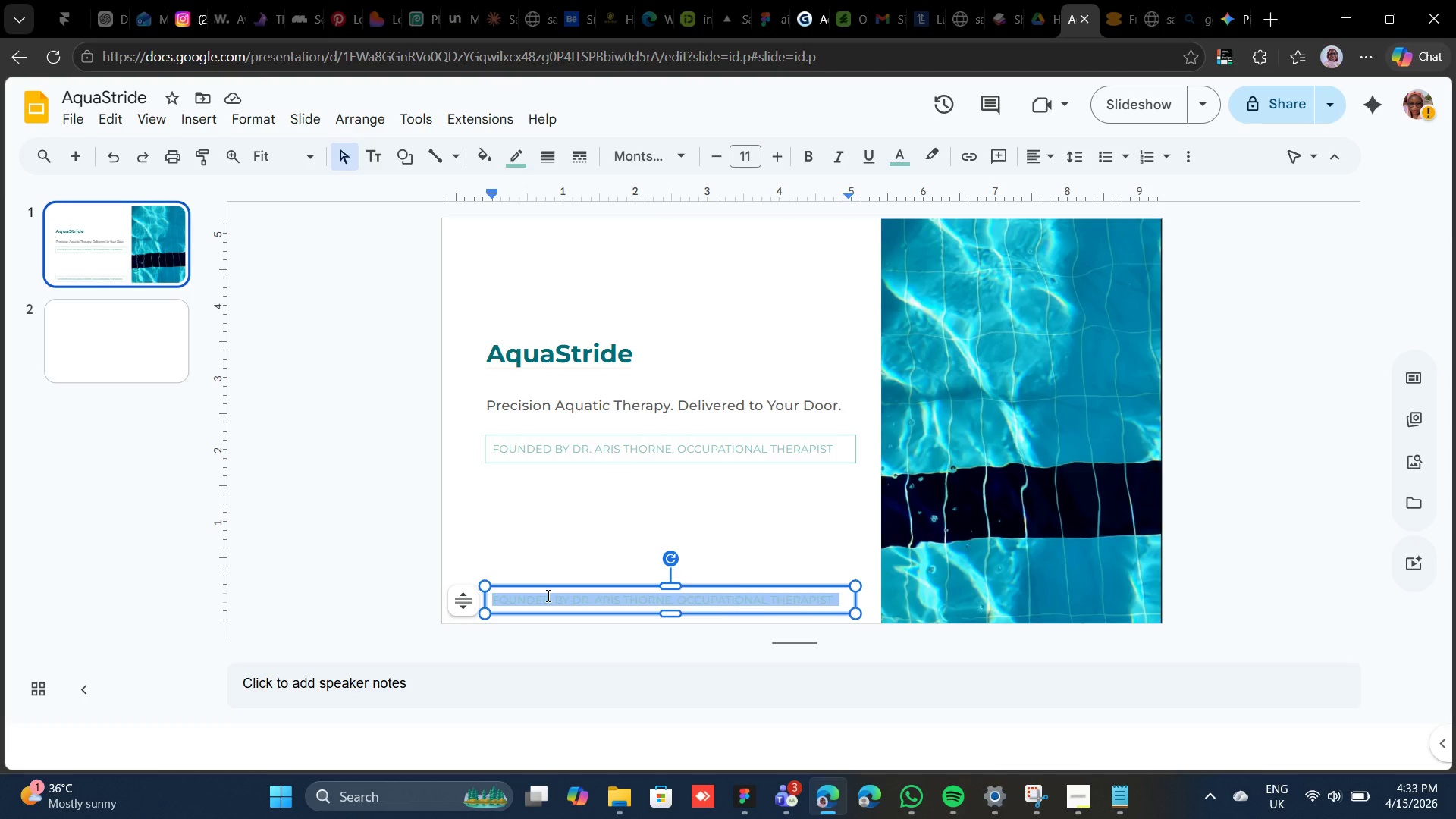 
key(Control+V)
 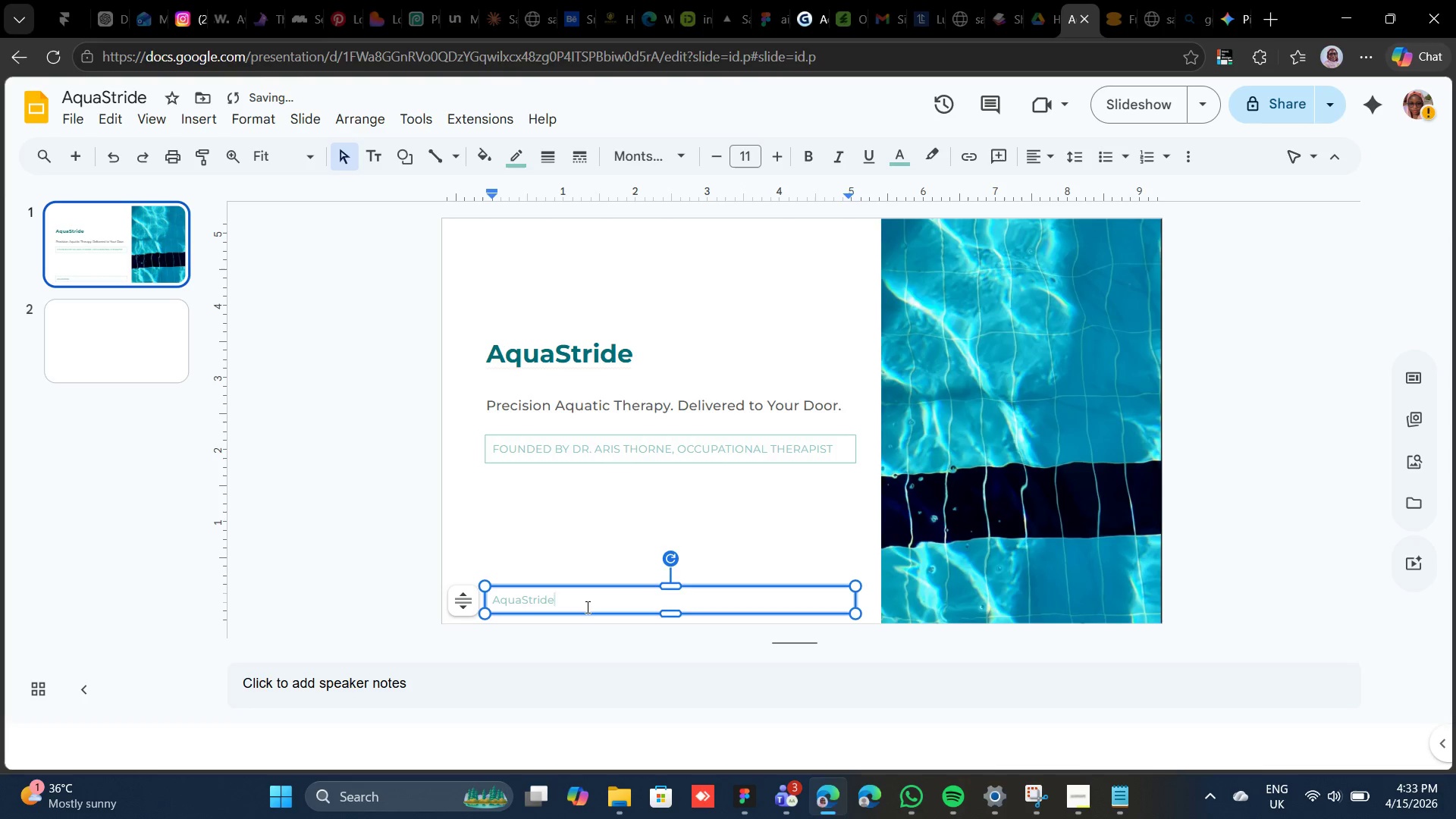 
key(Space)
 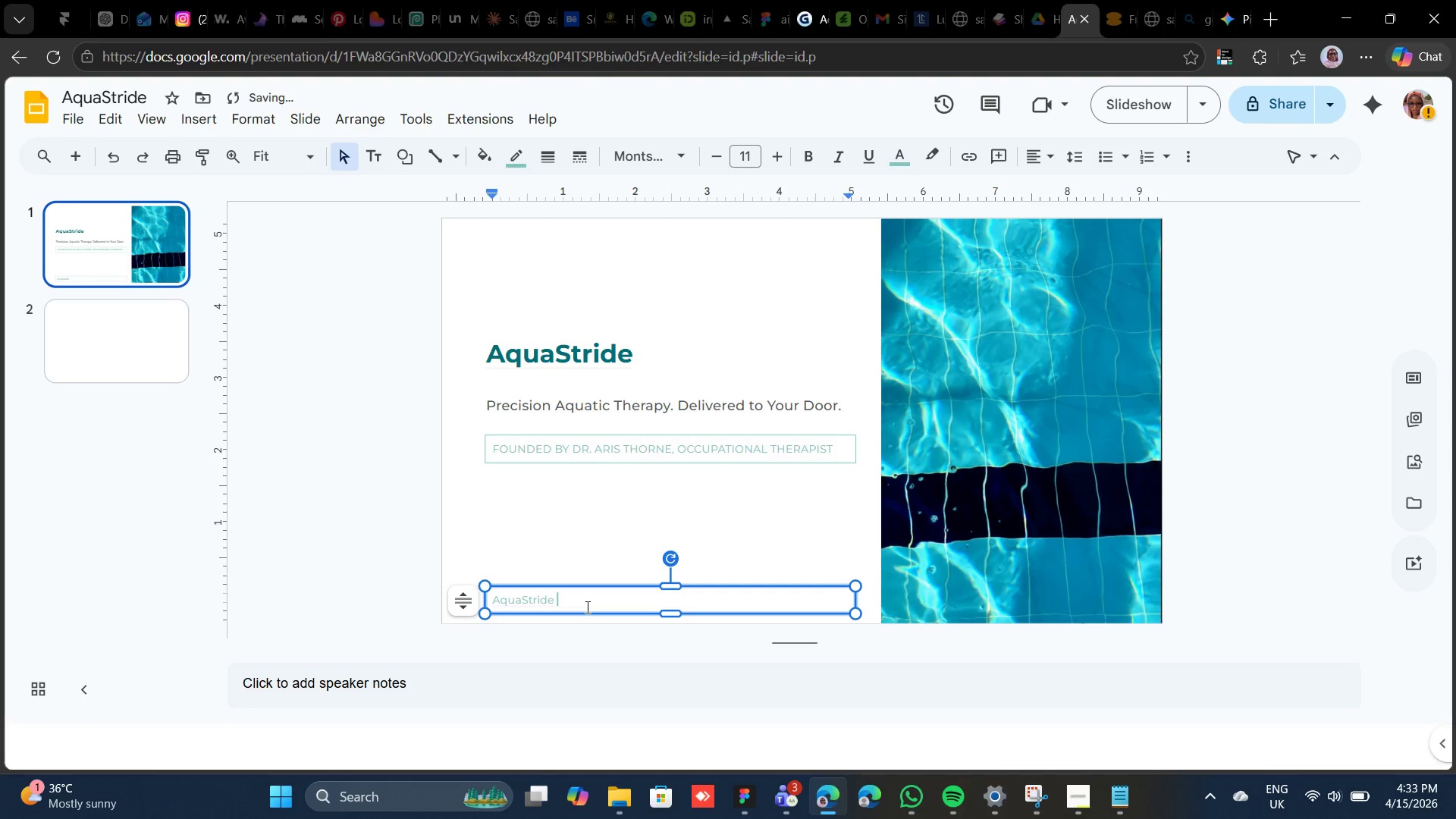 
key(Shift+BracketRight)
 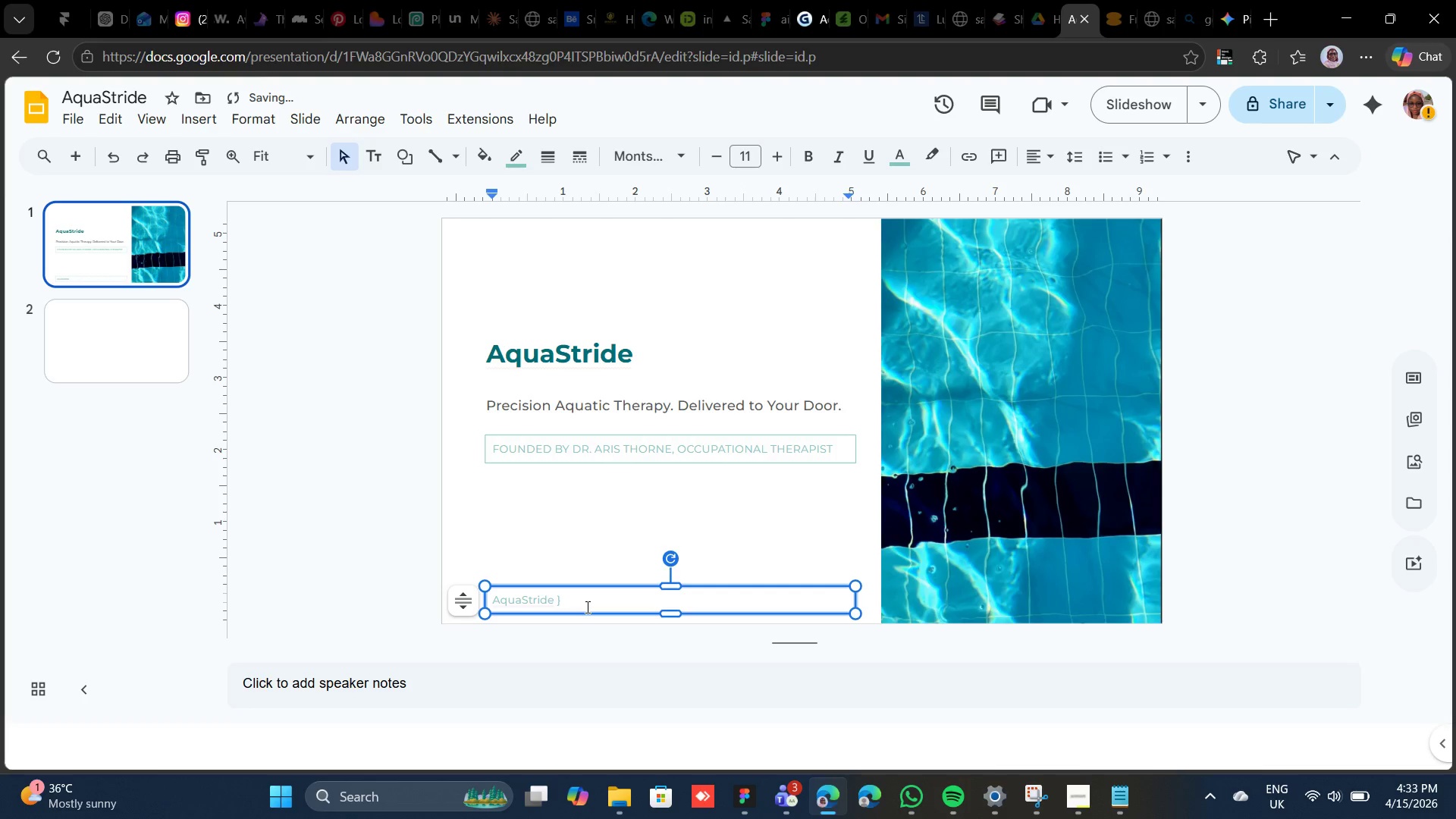 
key(Backspace)
 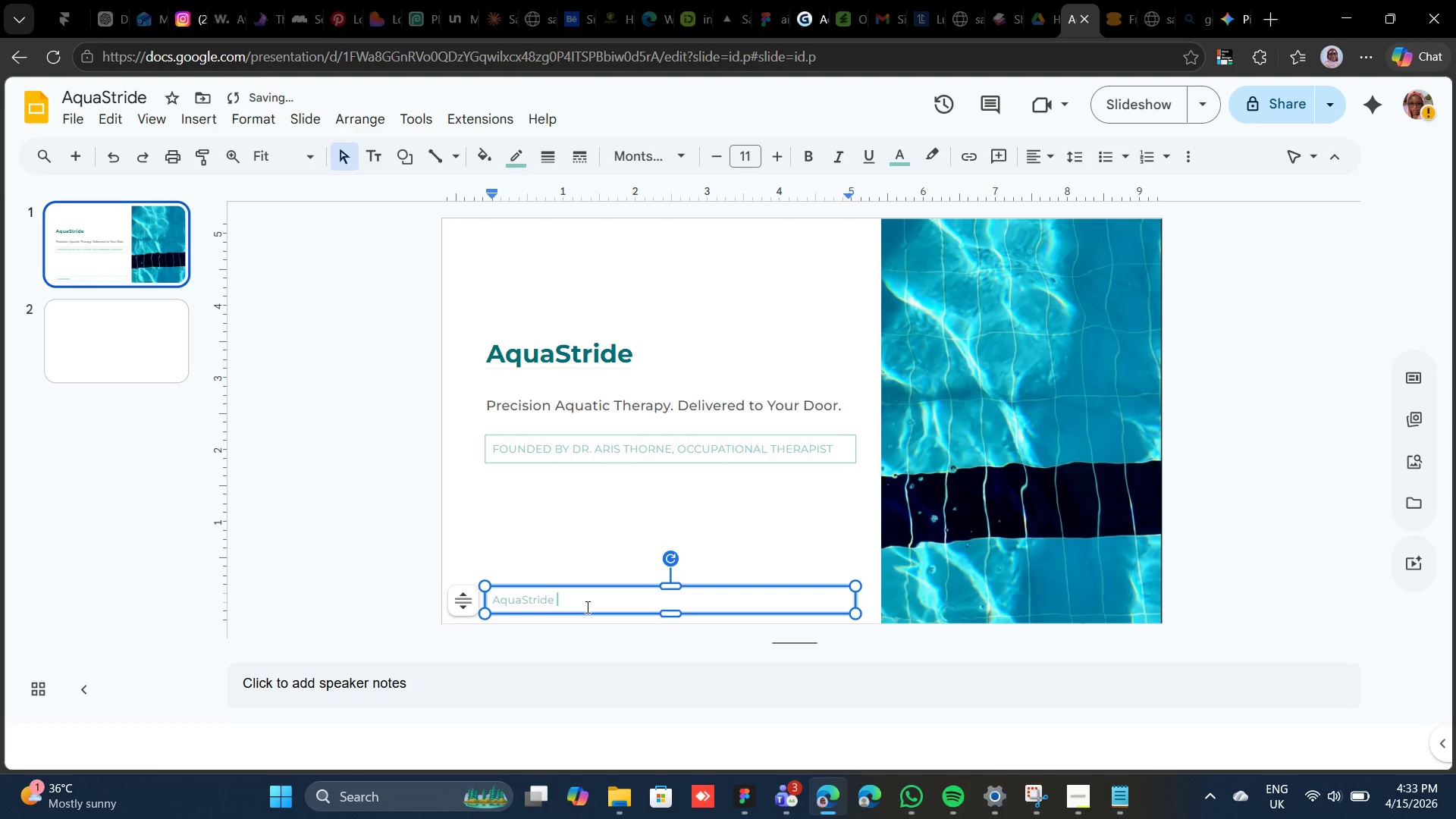 
key(Shift+BracketLeft)
 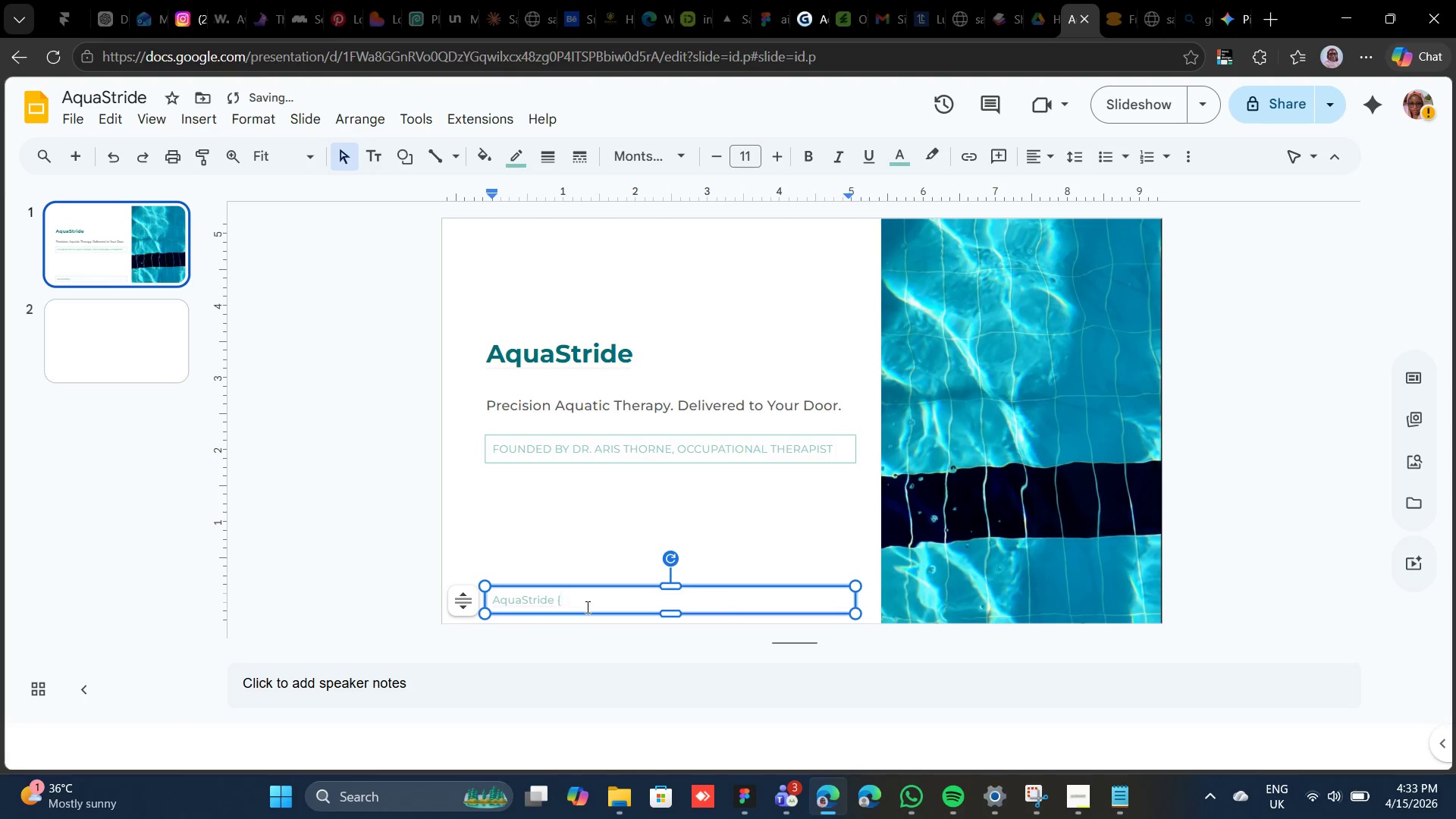 
key(Backspace)
 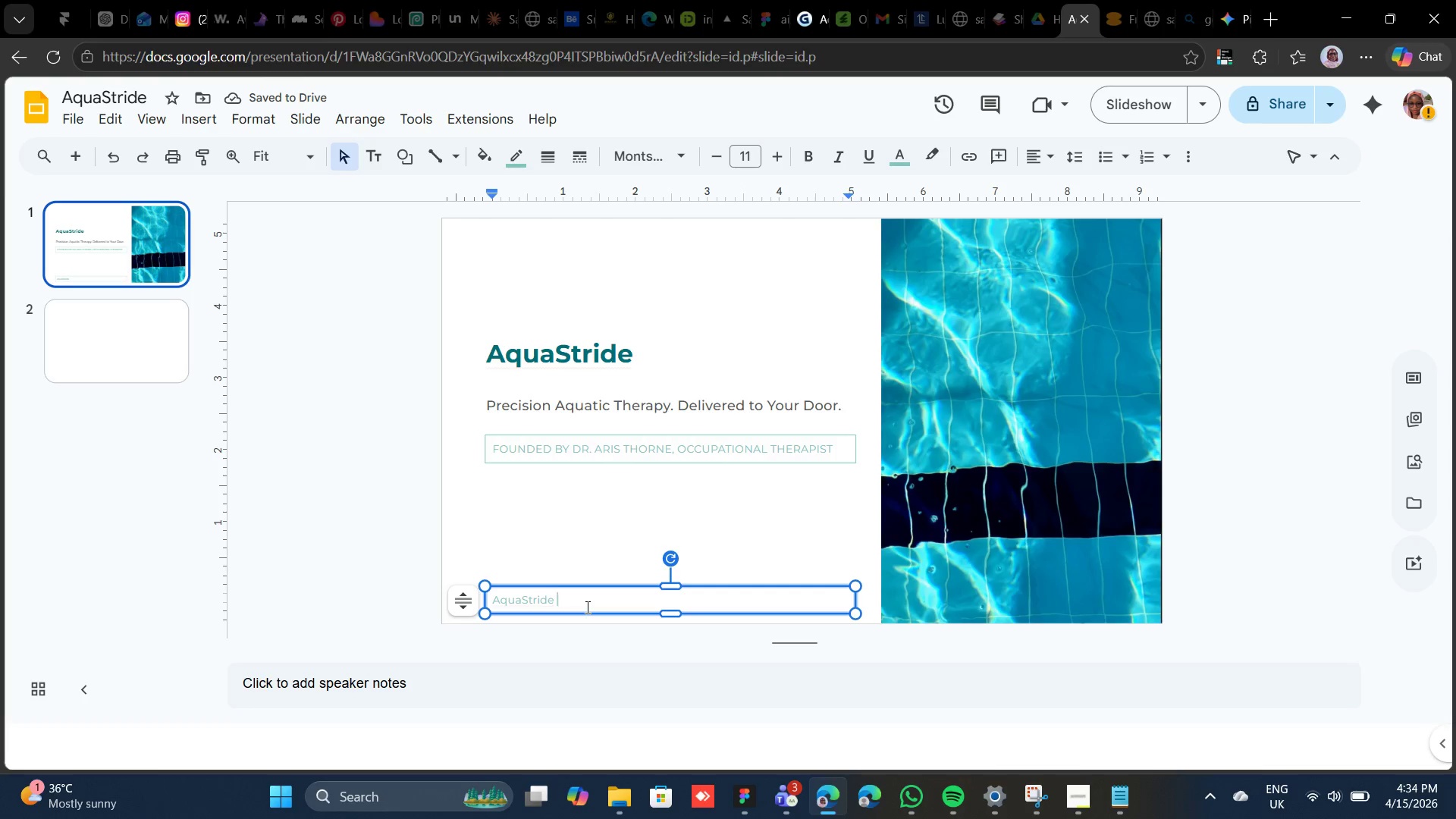 
key(Period)
 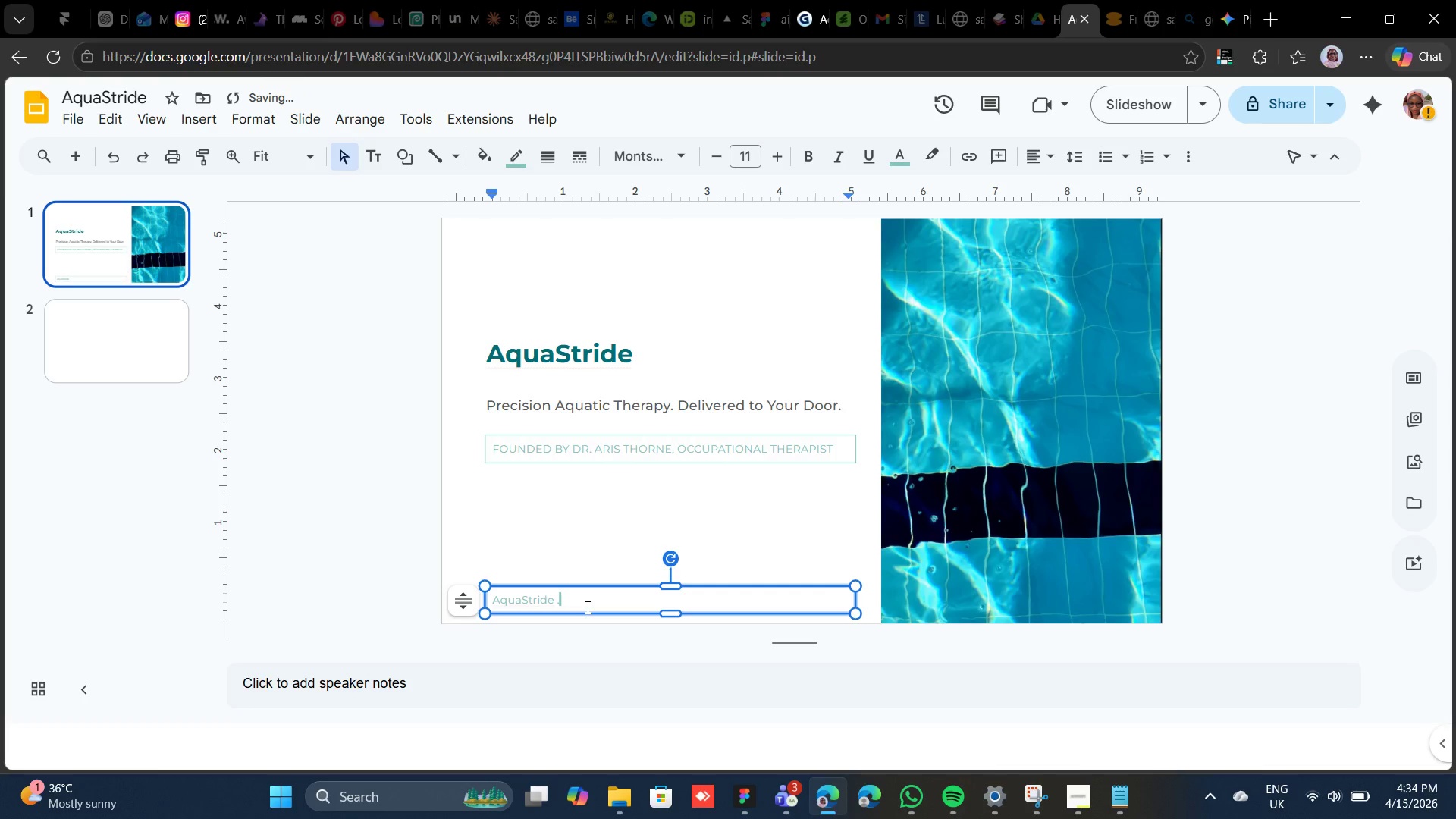 
key(Backspace)
 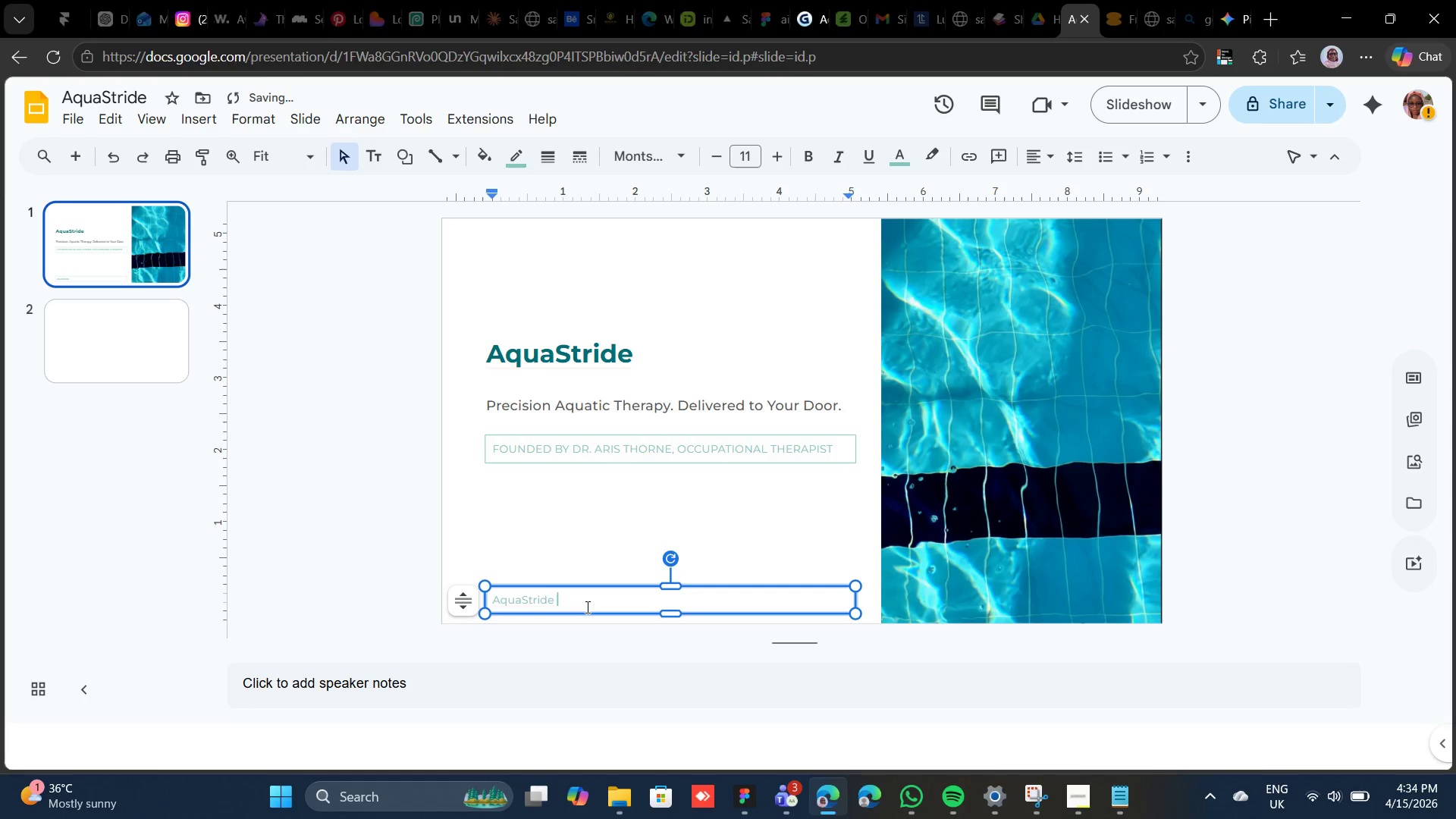 
key(Slash)
 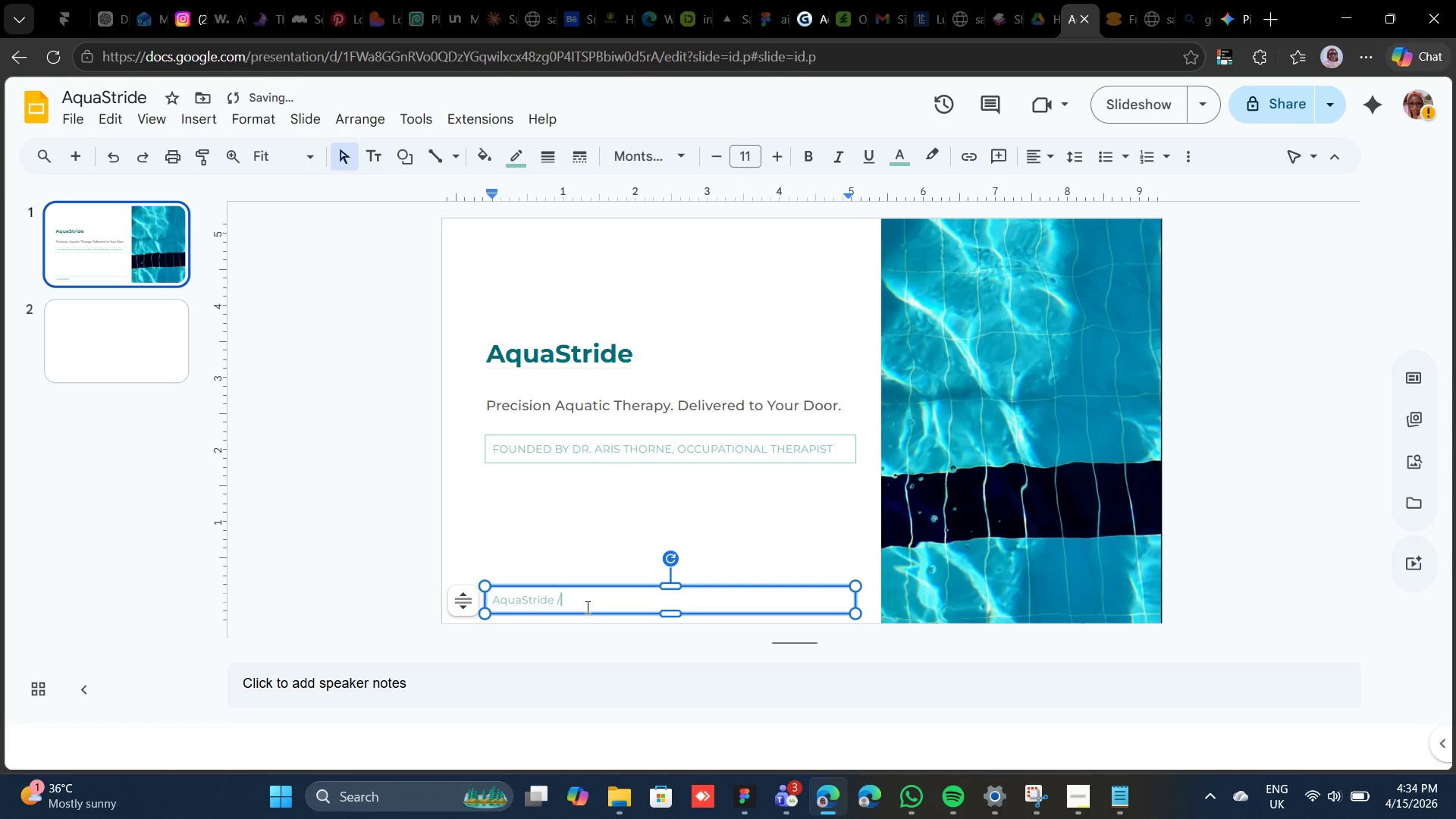 
key(Backspace)
 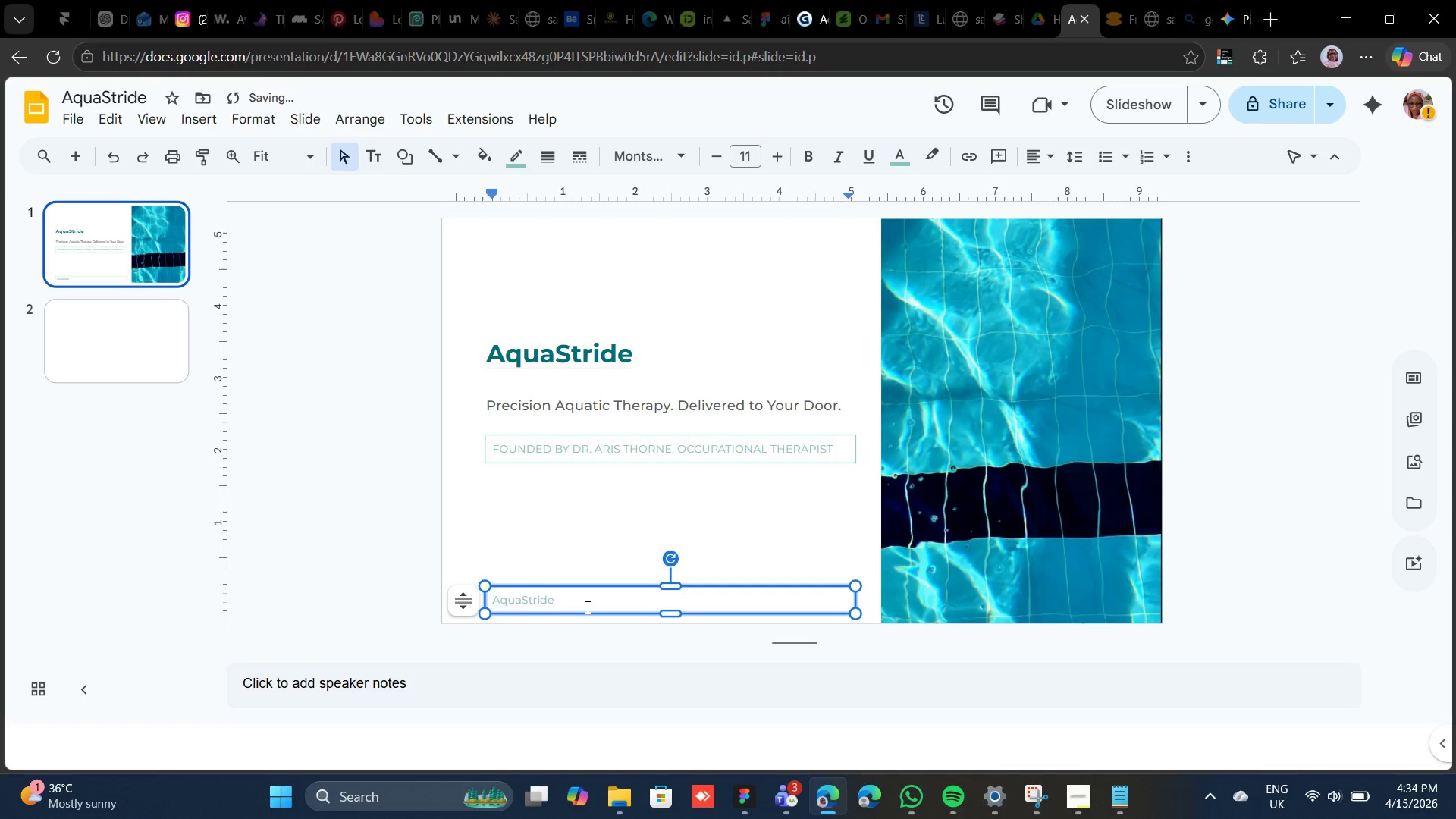 
key(Backquote)
 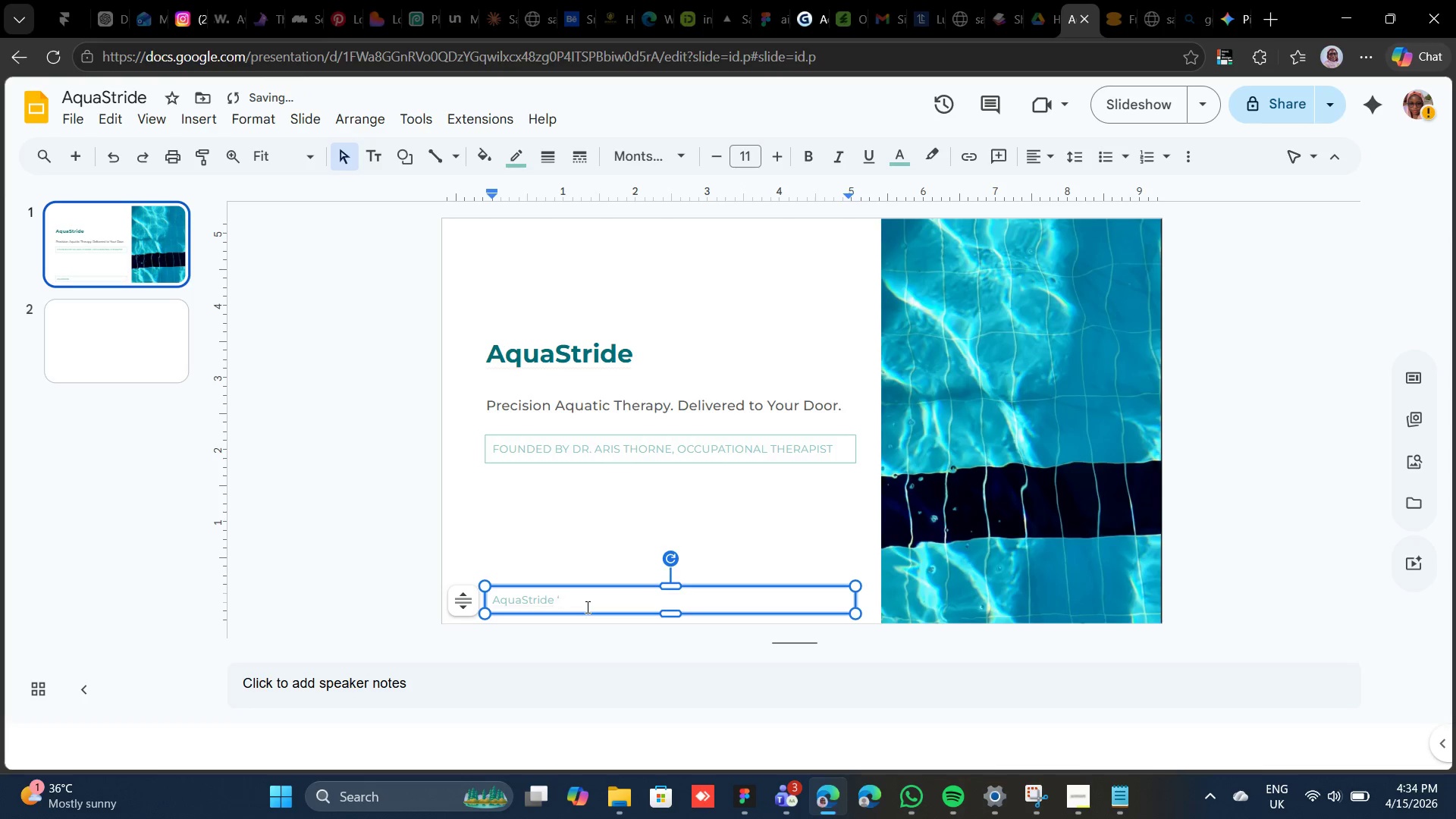 
key(Backspace)
 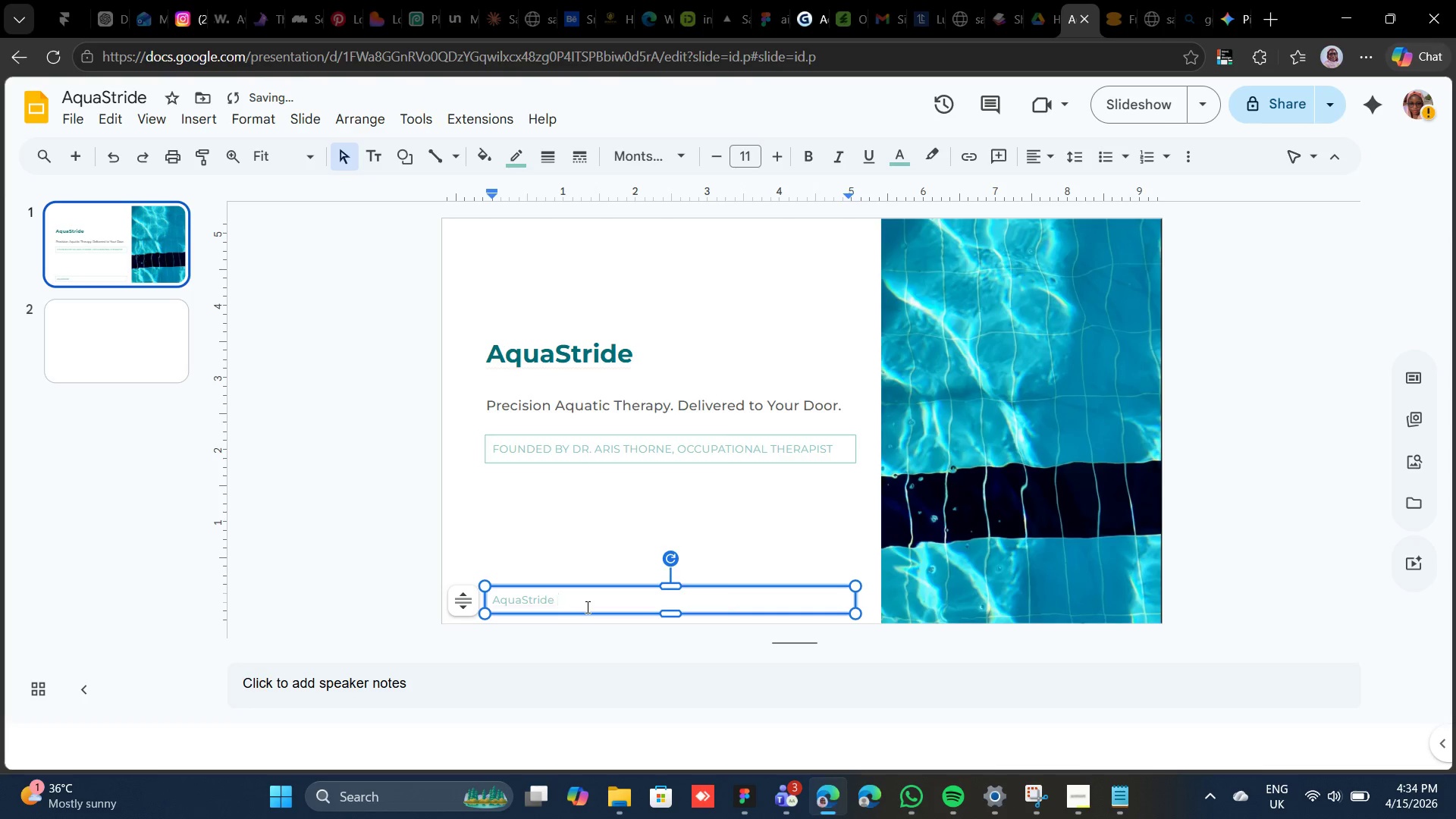 
hold_key(key=ShiftRight, duration=0.84)
 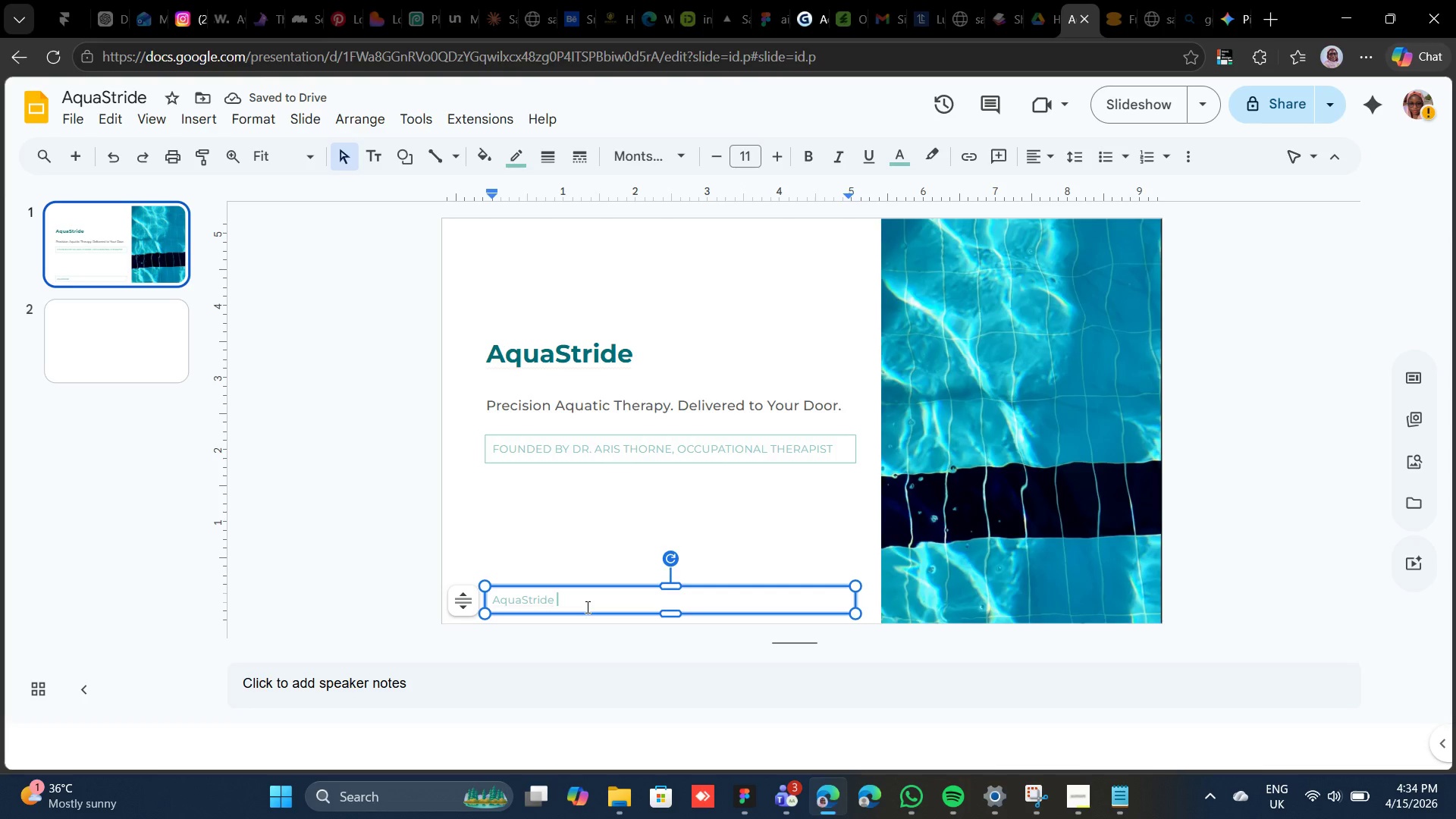 
key(Shift+Quote)
 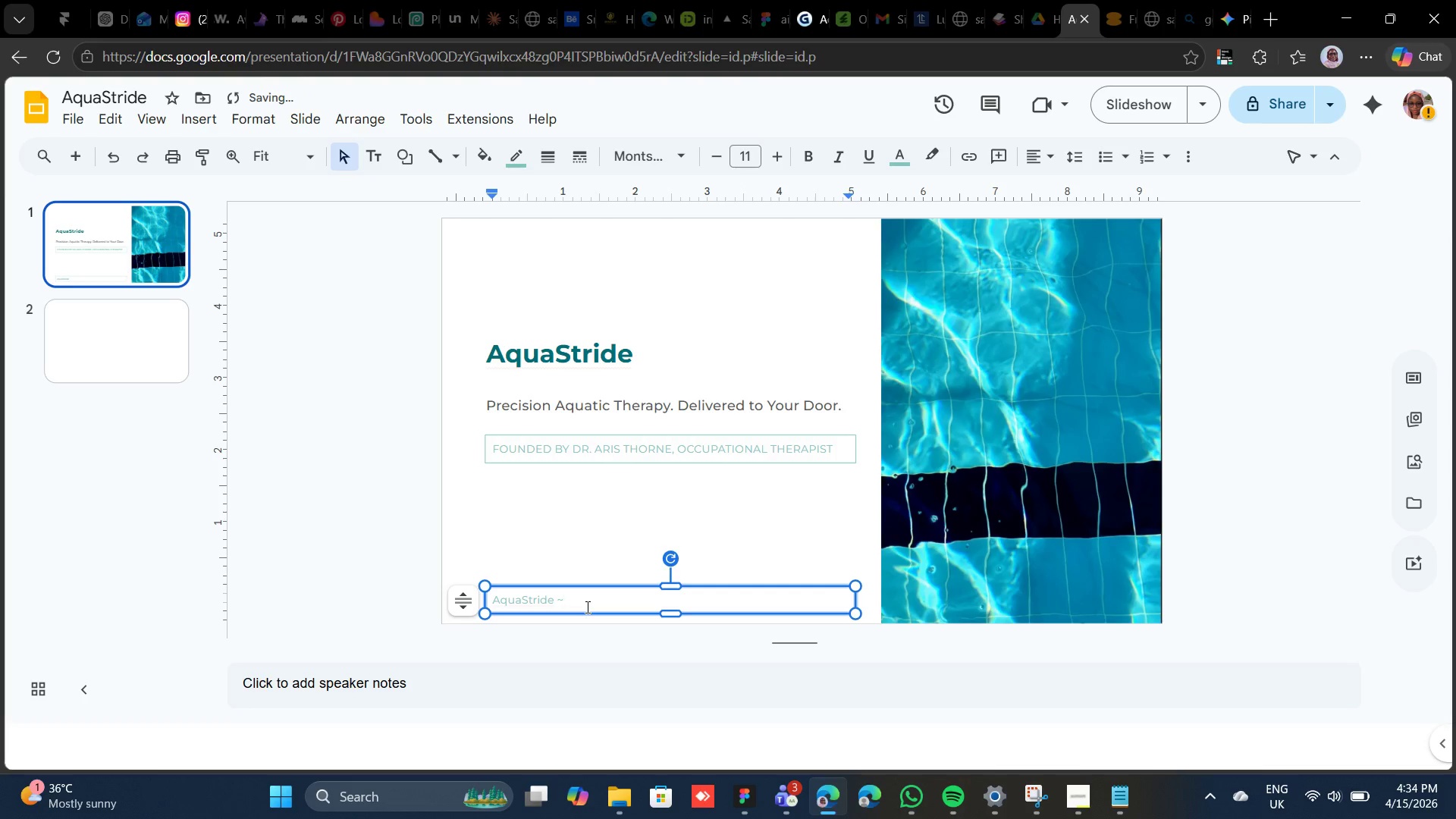 
key(Backspace)
 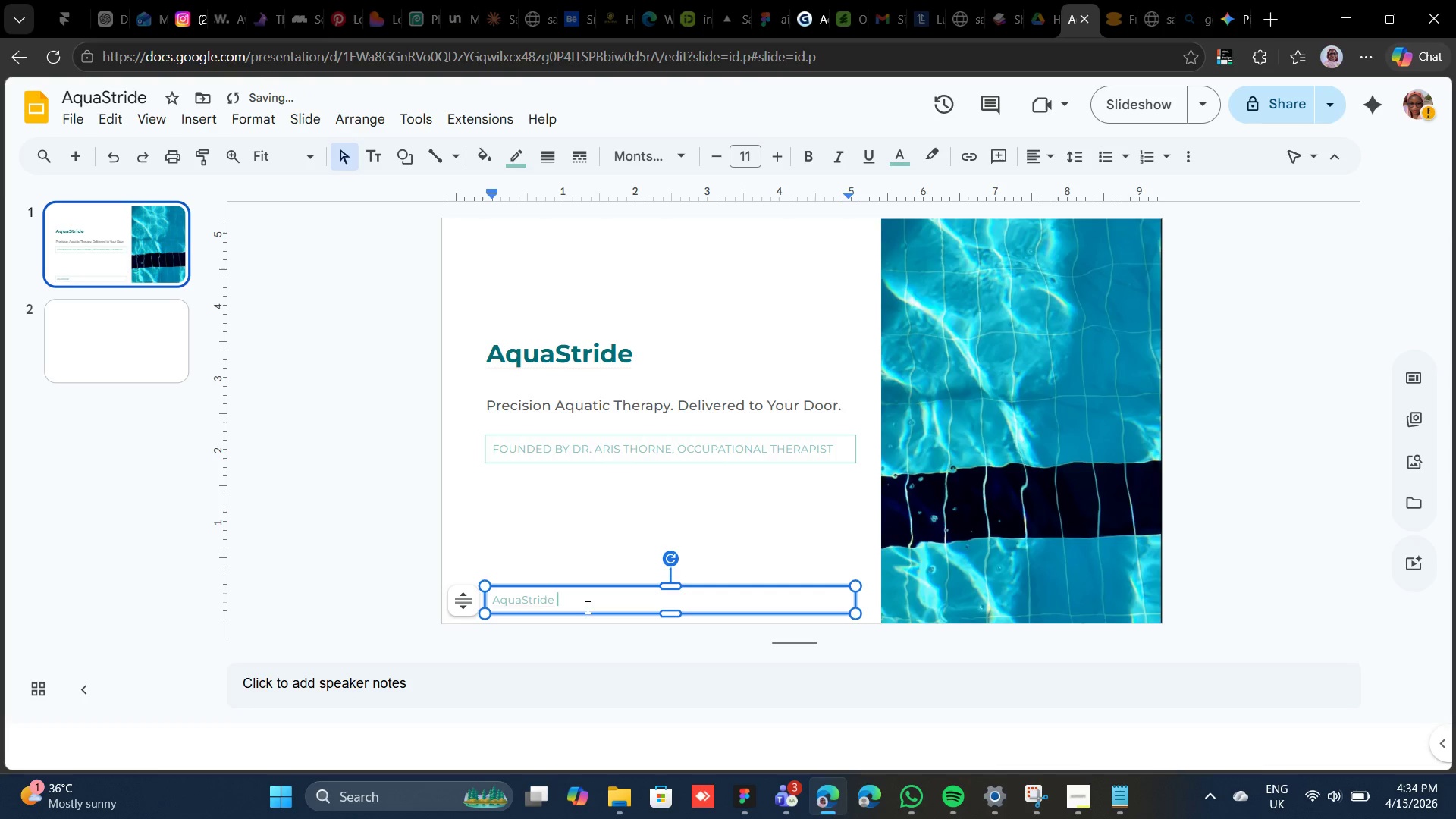 
key(Shift+Semicolon)
 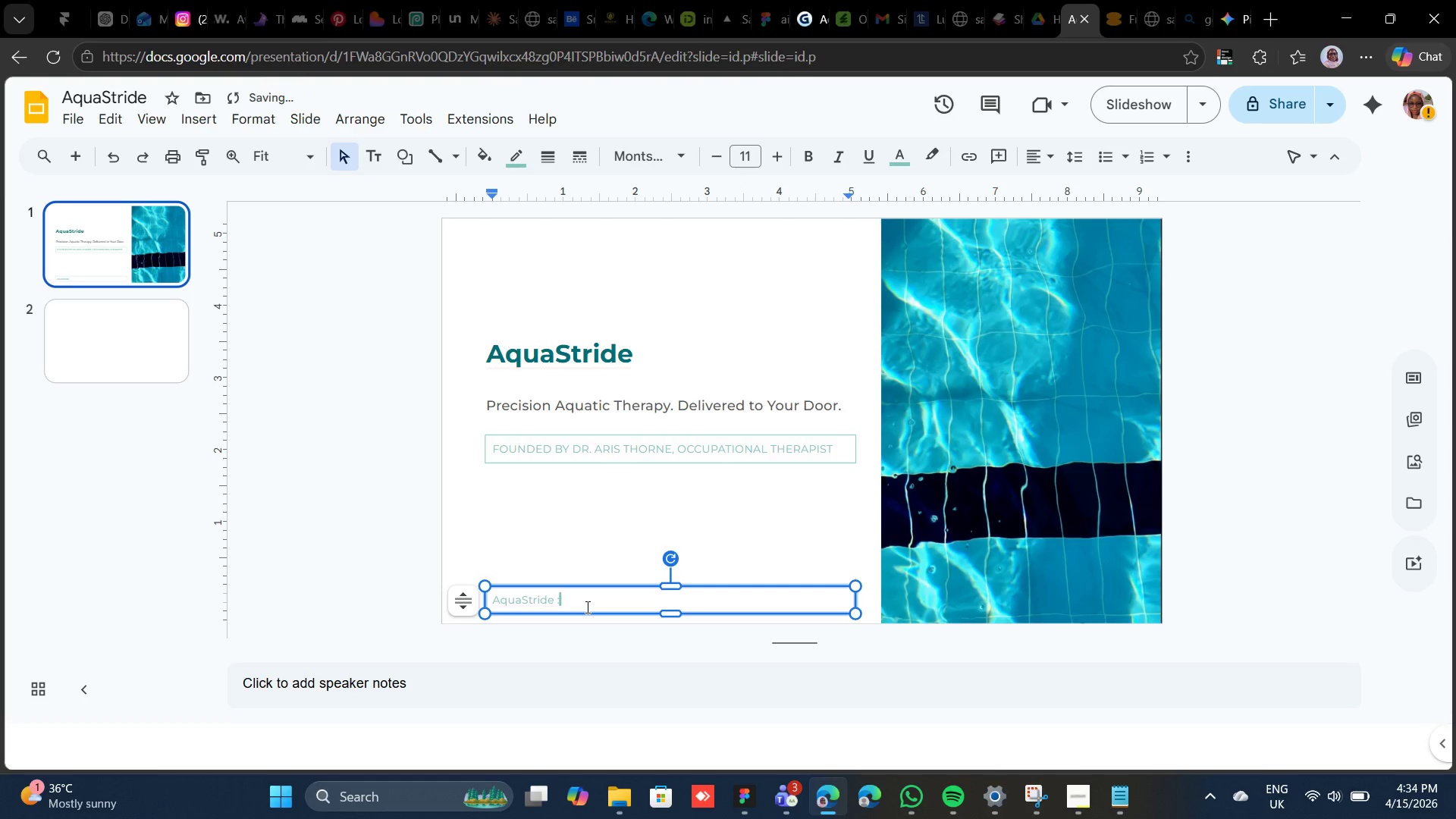 
key(Backspace)
 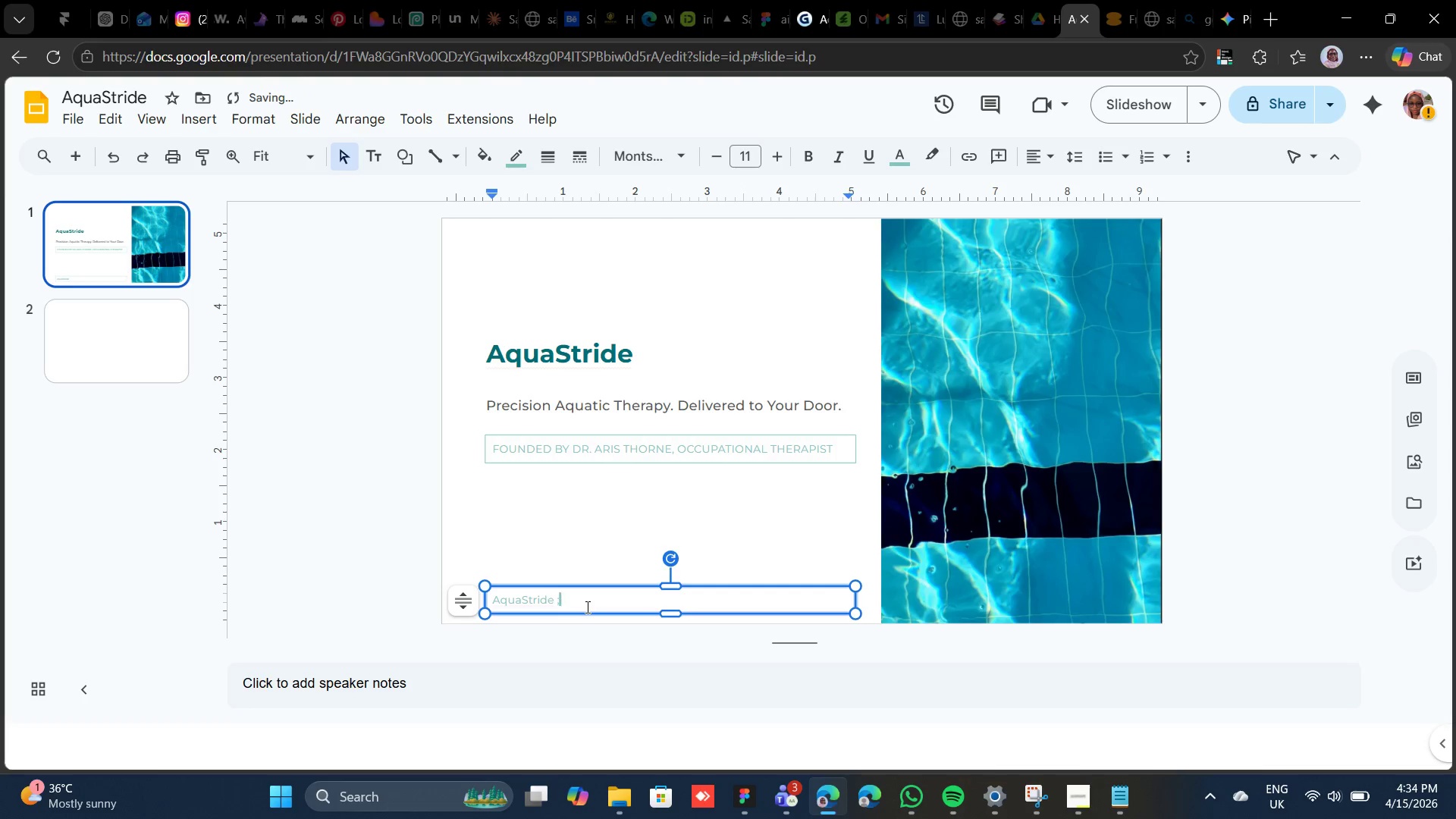 
key(Semicolon)
 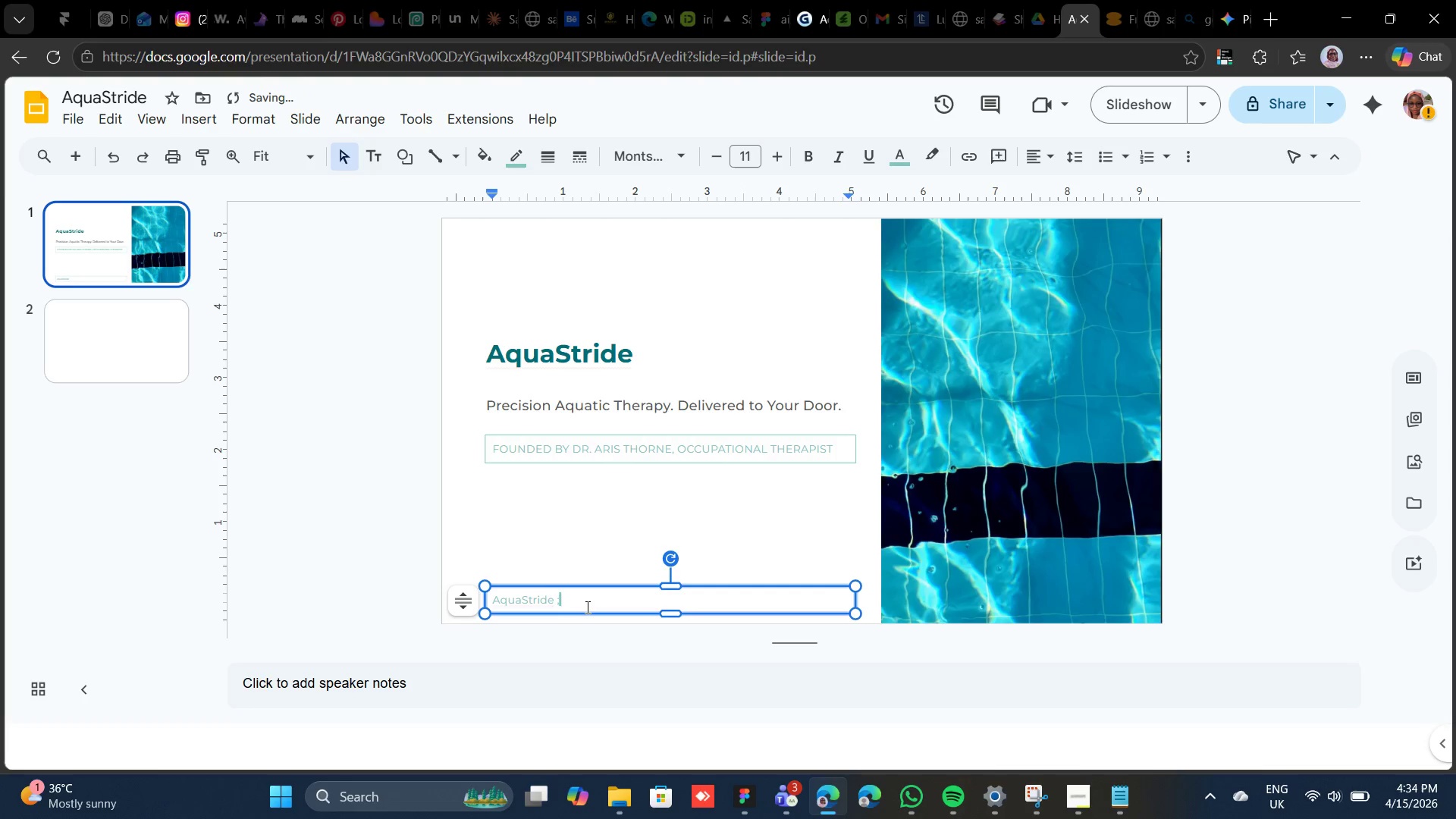 
key(Backspace)
 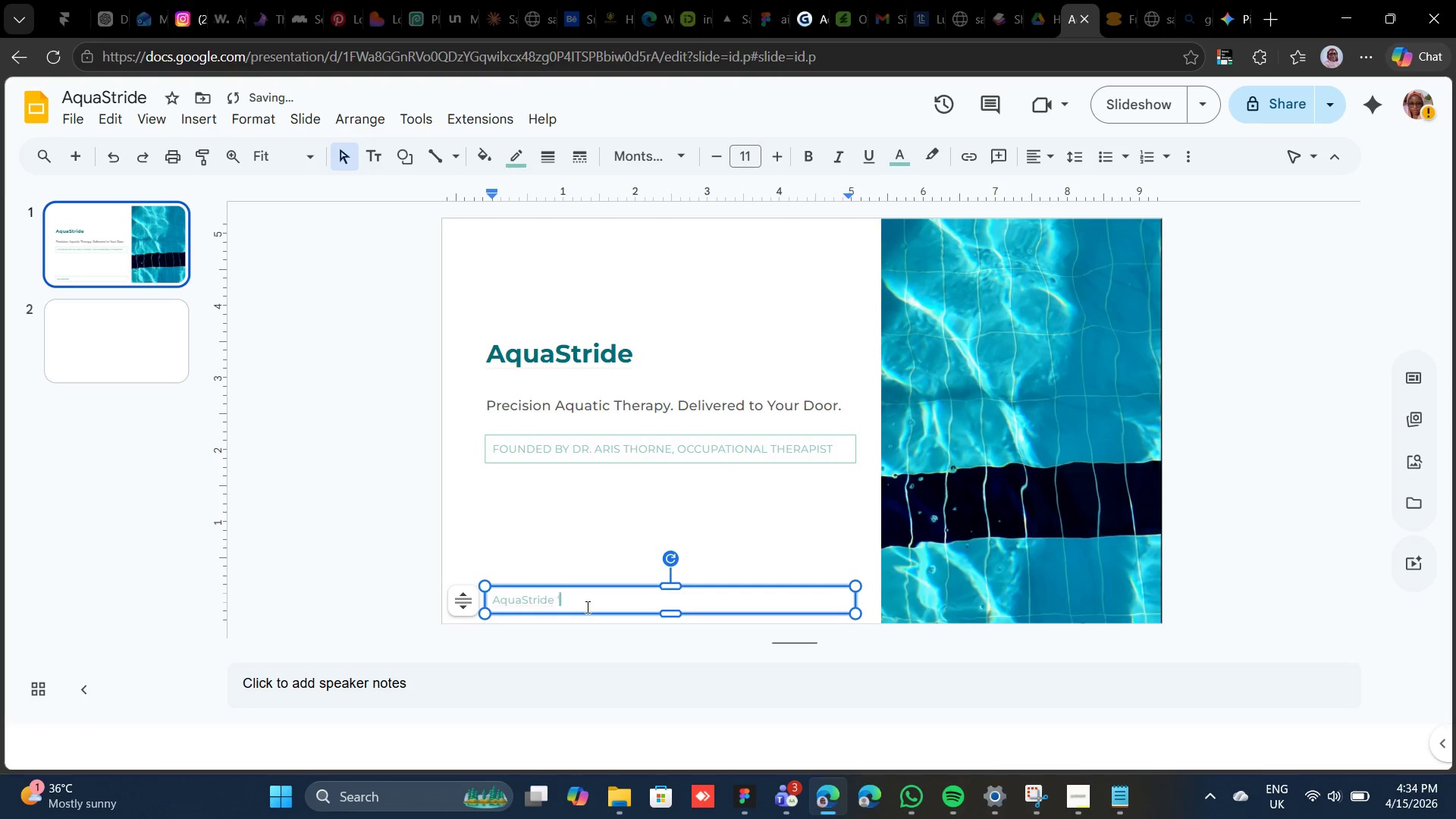 
key(Backquote)
 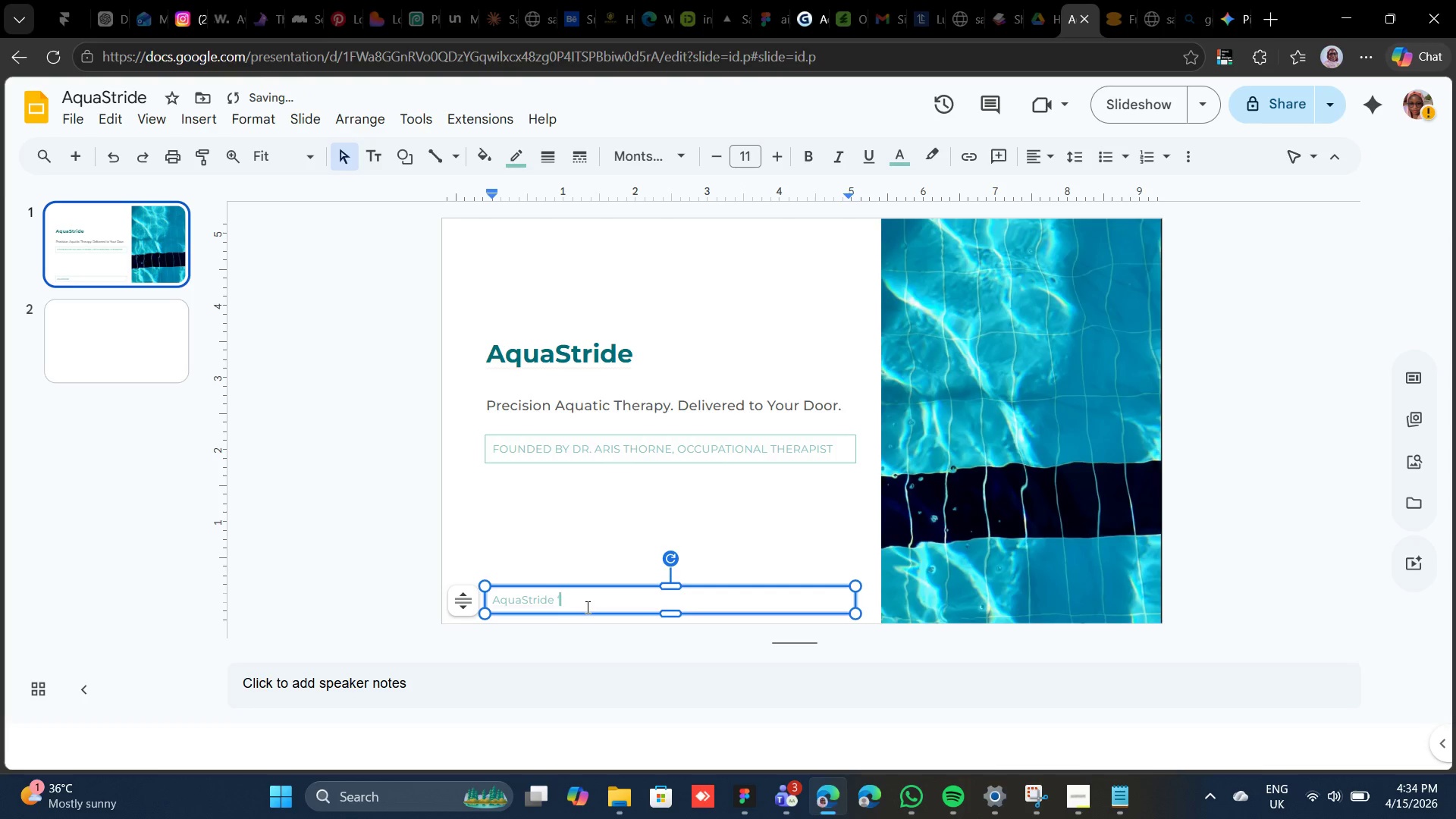 
key(Backspace)
 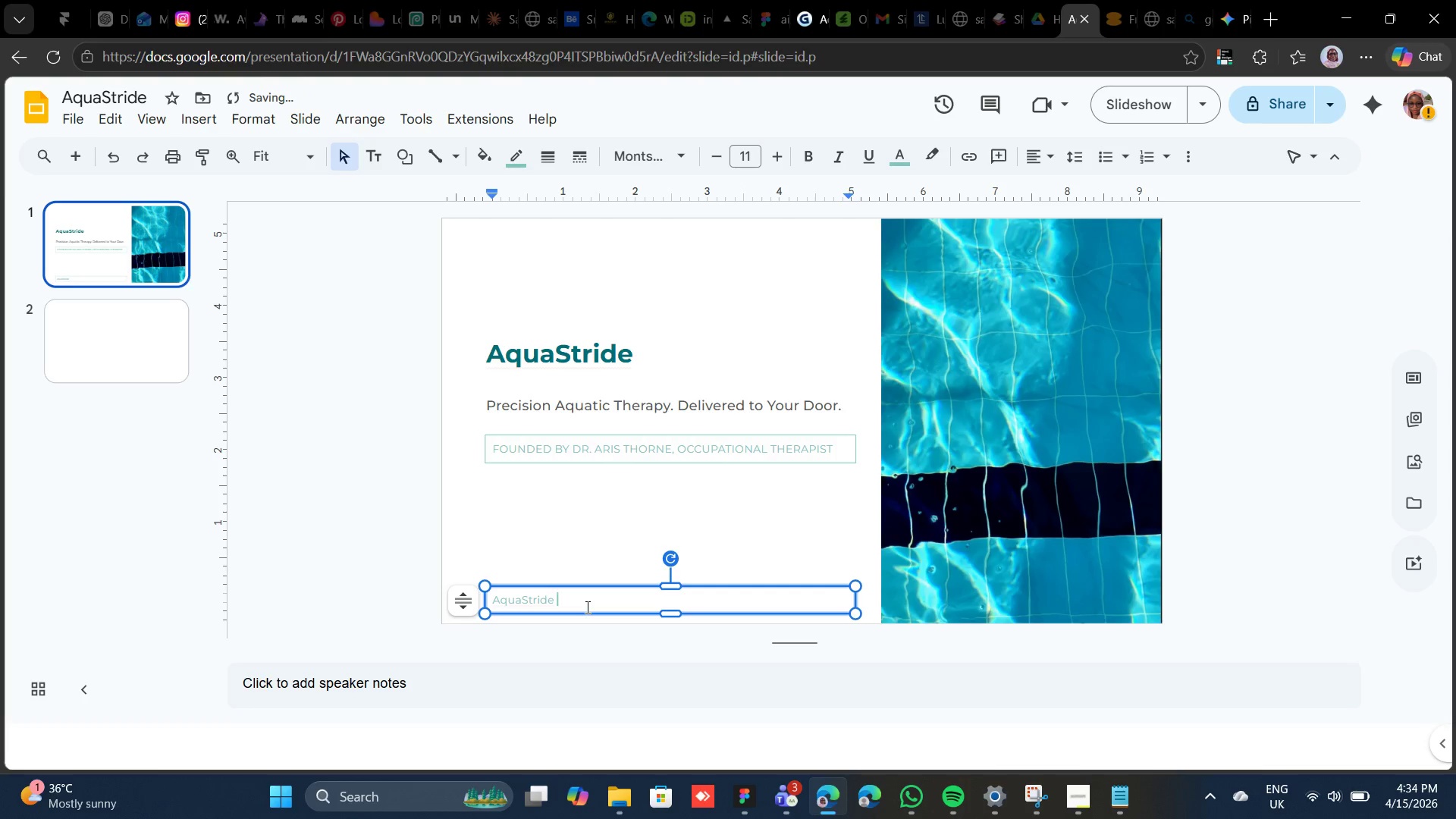 
key(Quote)
 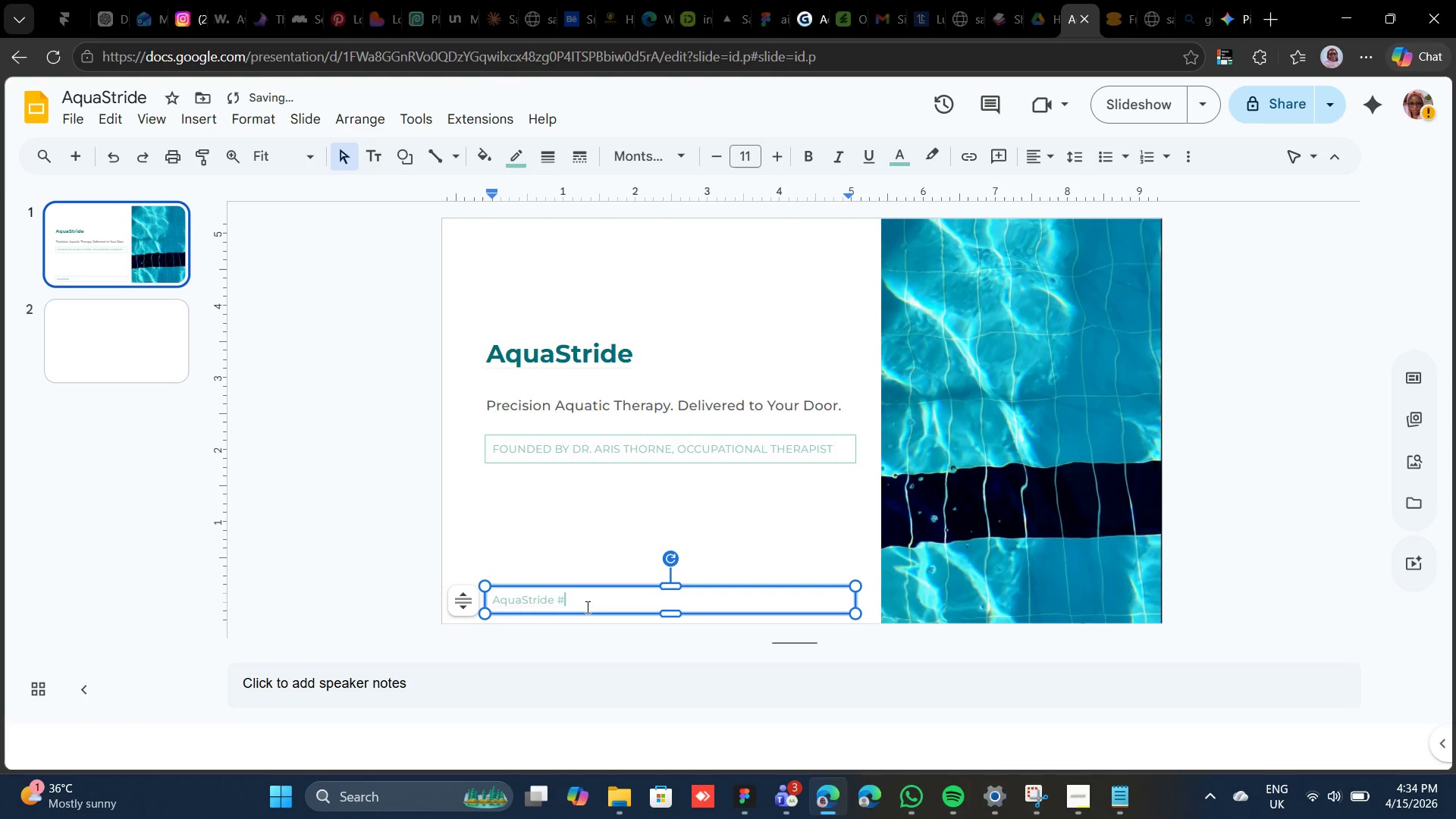 
key(Backspace)
 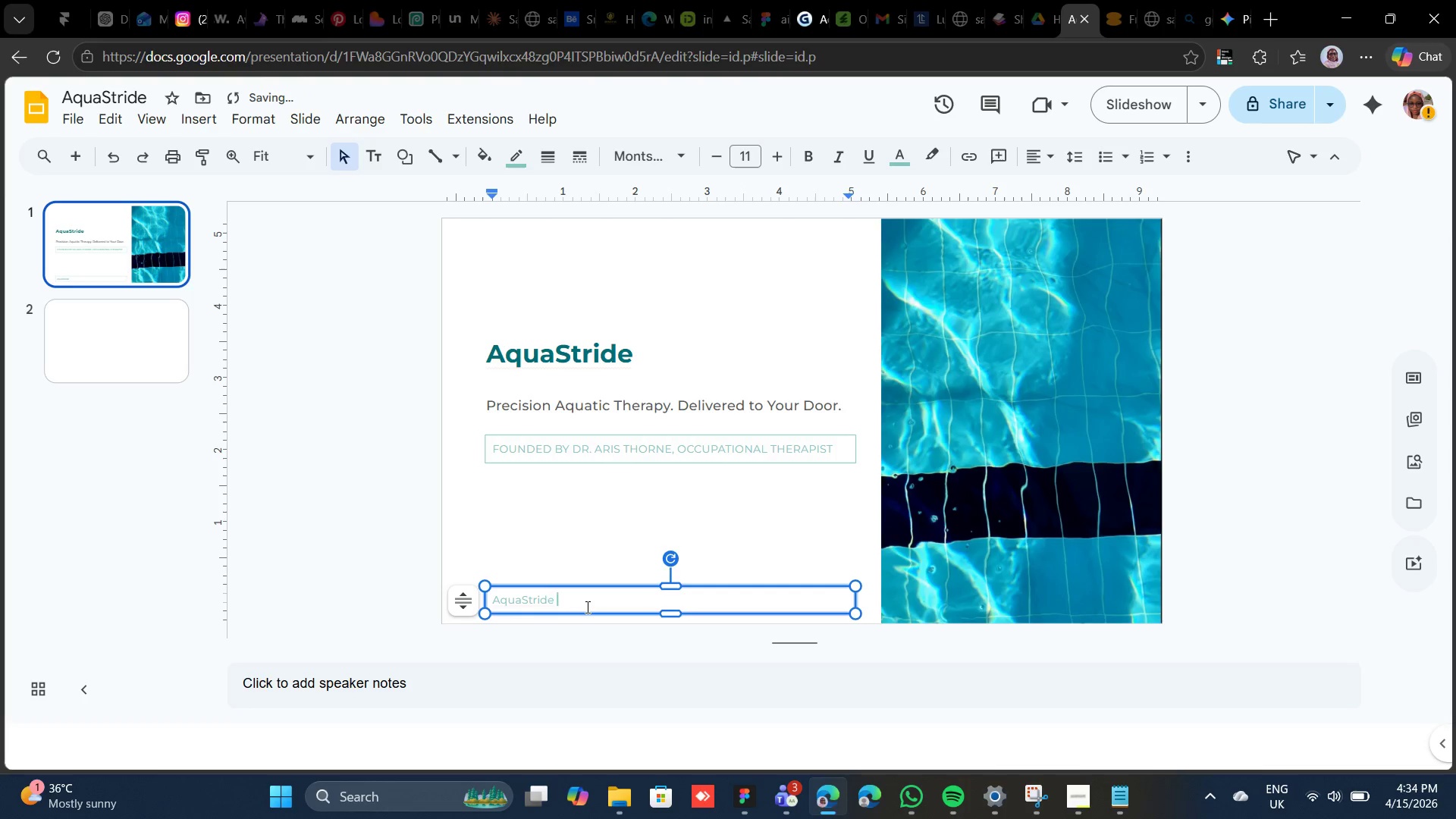 
key(BracketRight)
 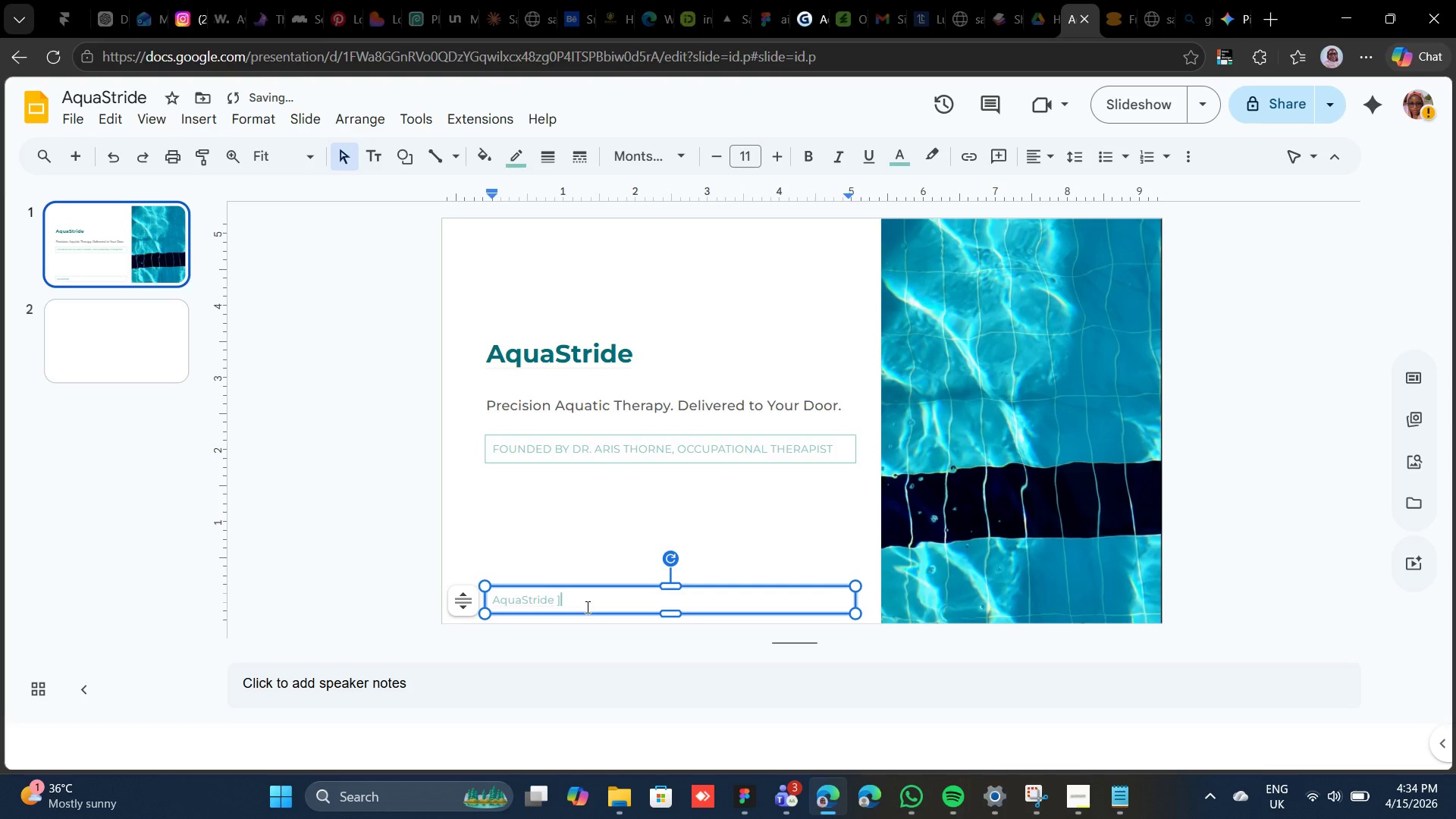 
key(Backspace)
 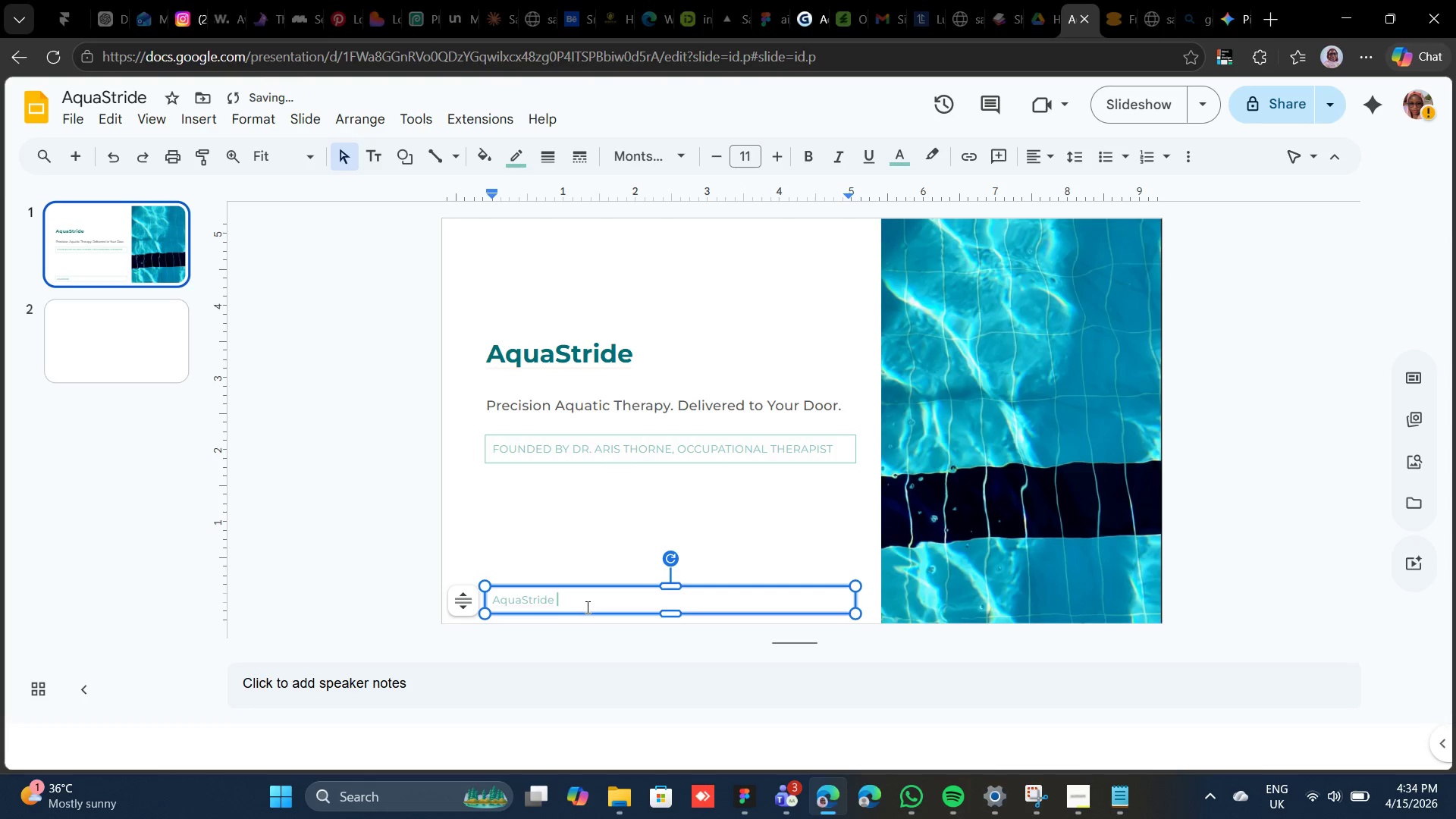 
key(BracketLeft)
 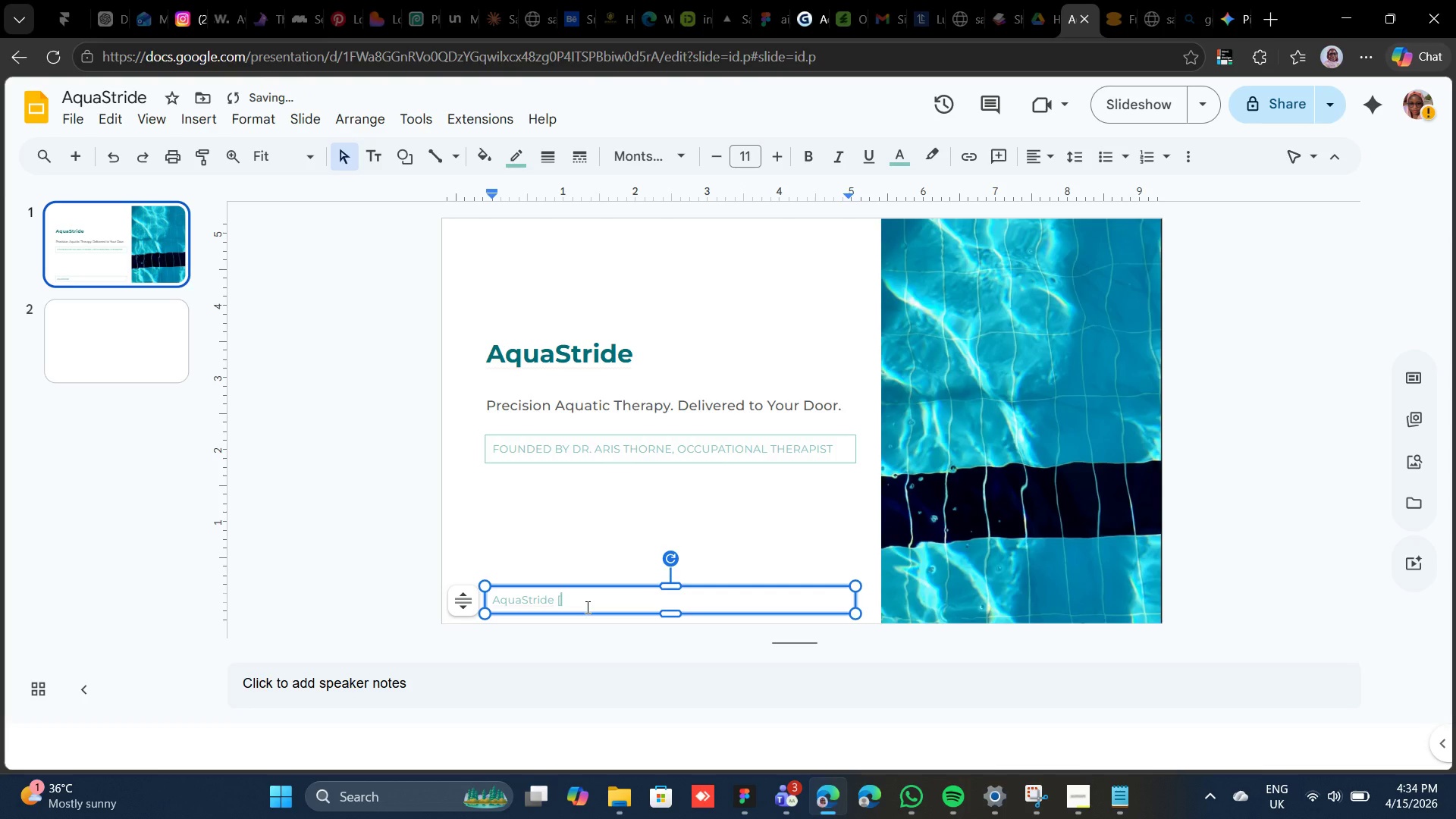 
key(Backspace)
 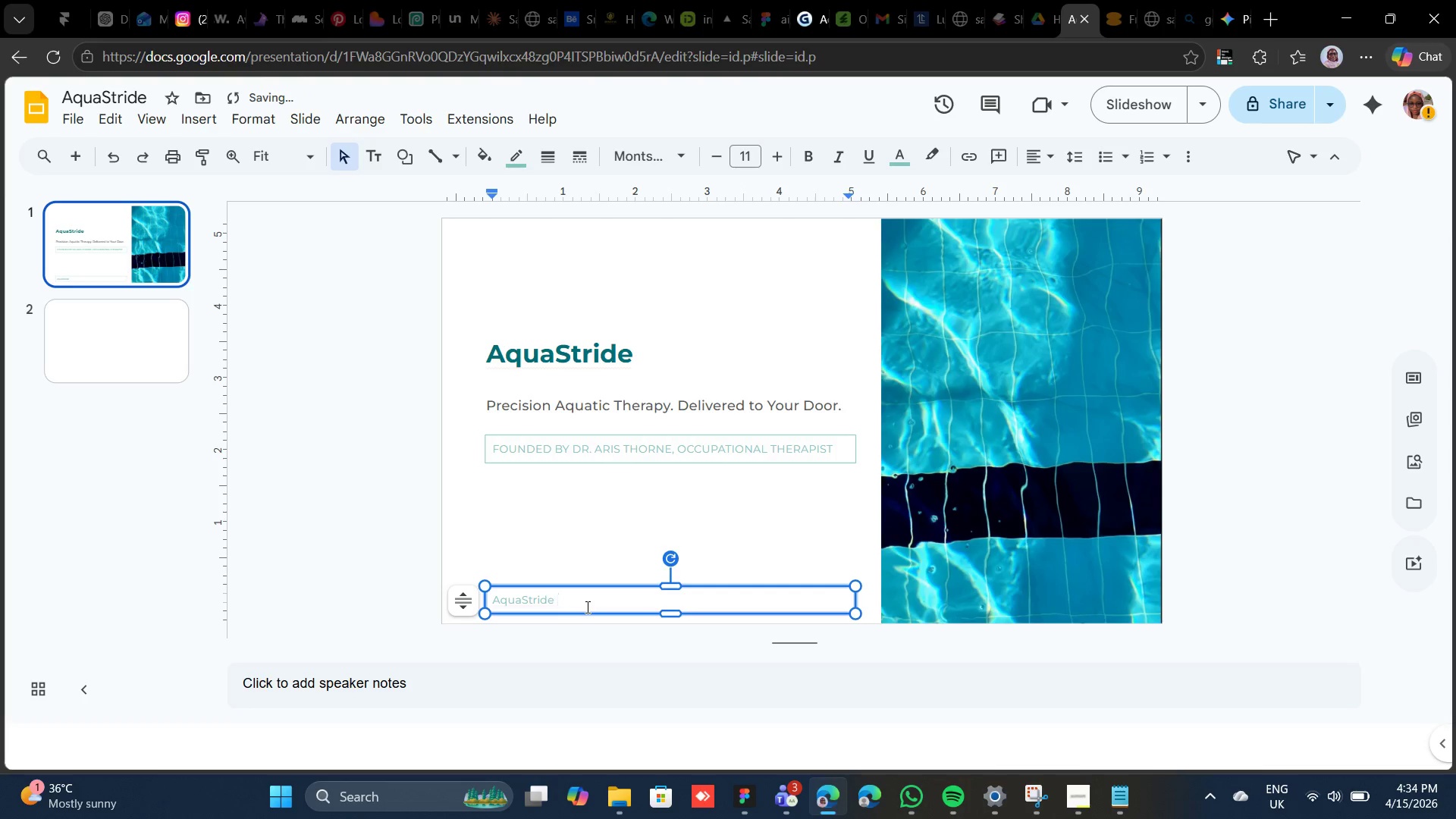 
key(Equal)
 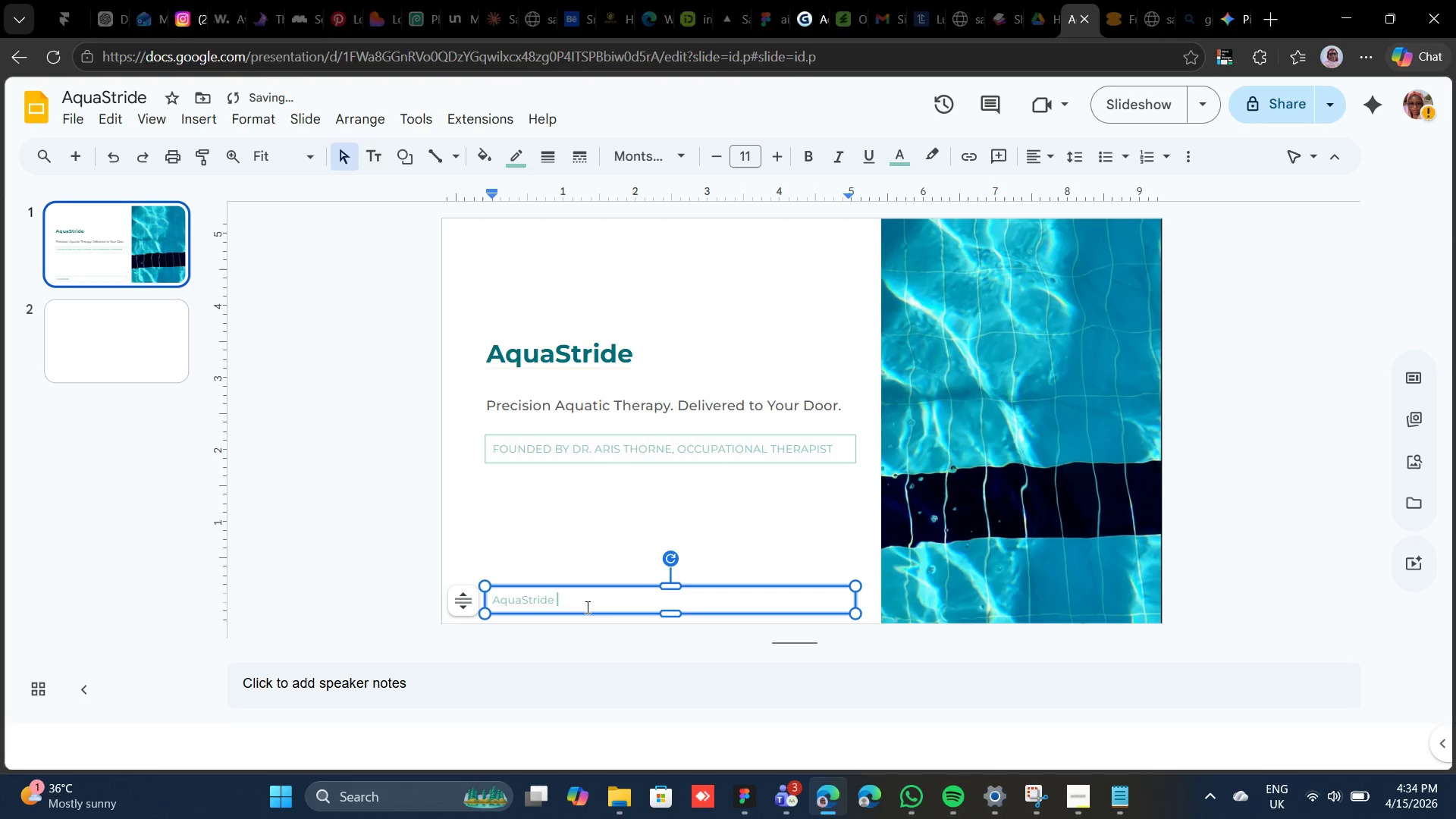 
key(Backspace)
 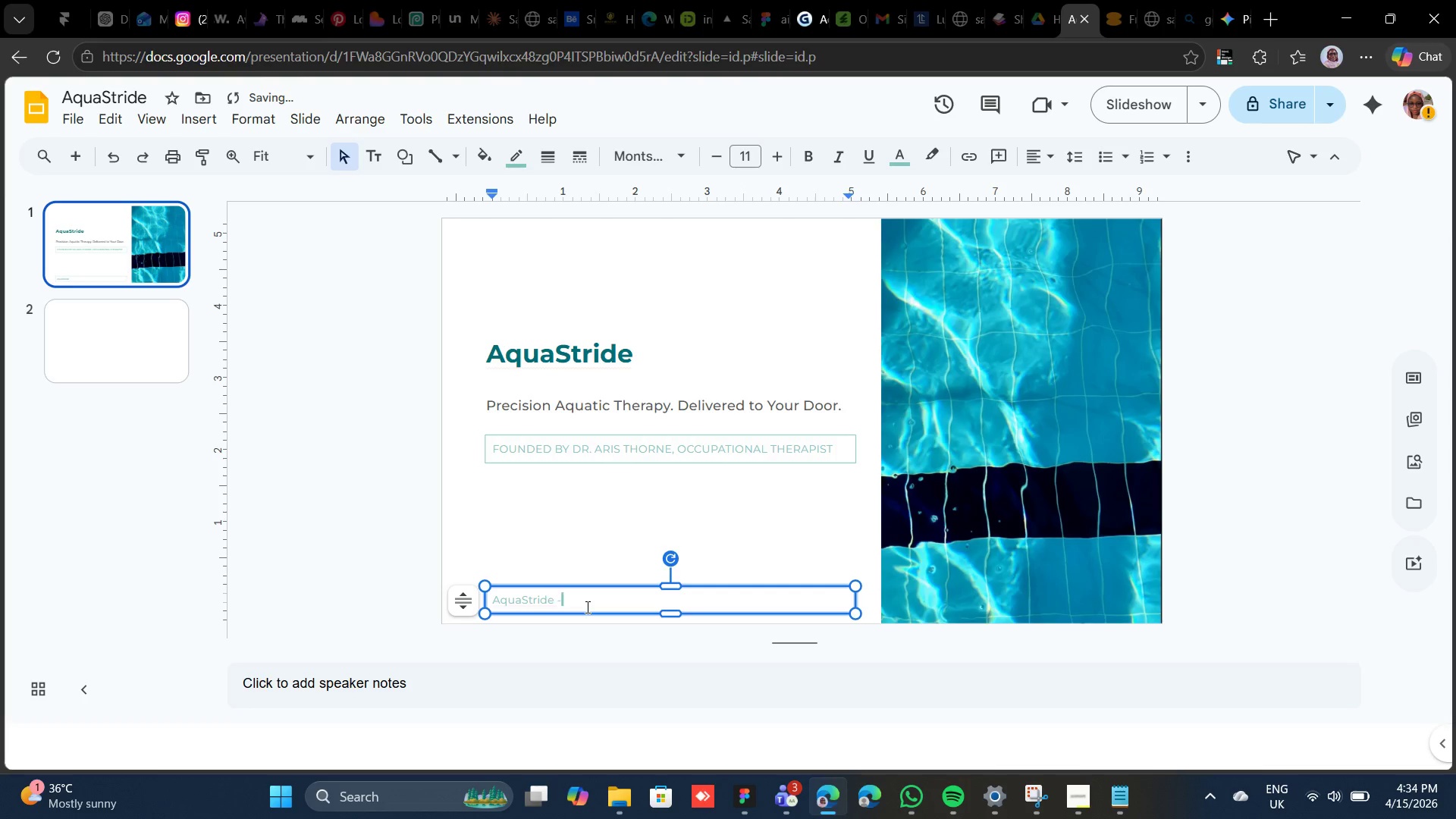 
key(Minus)
 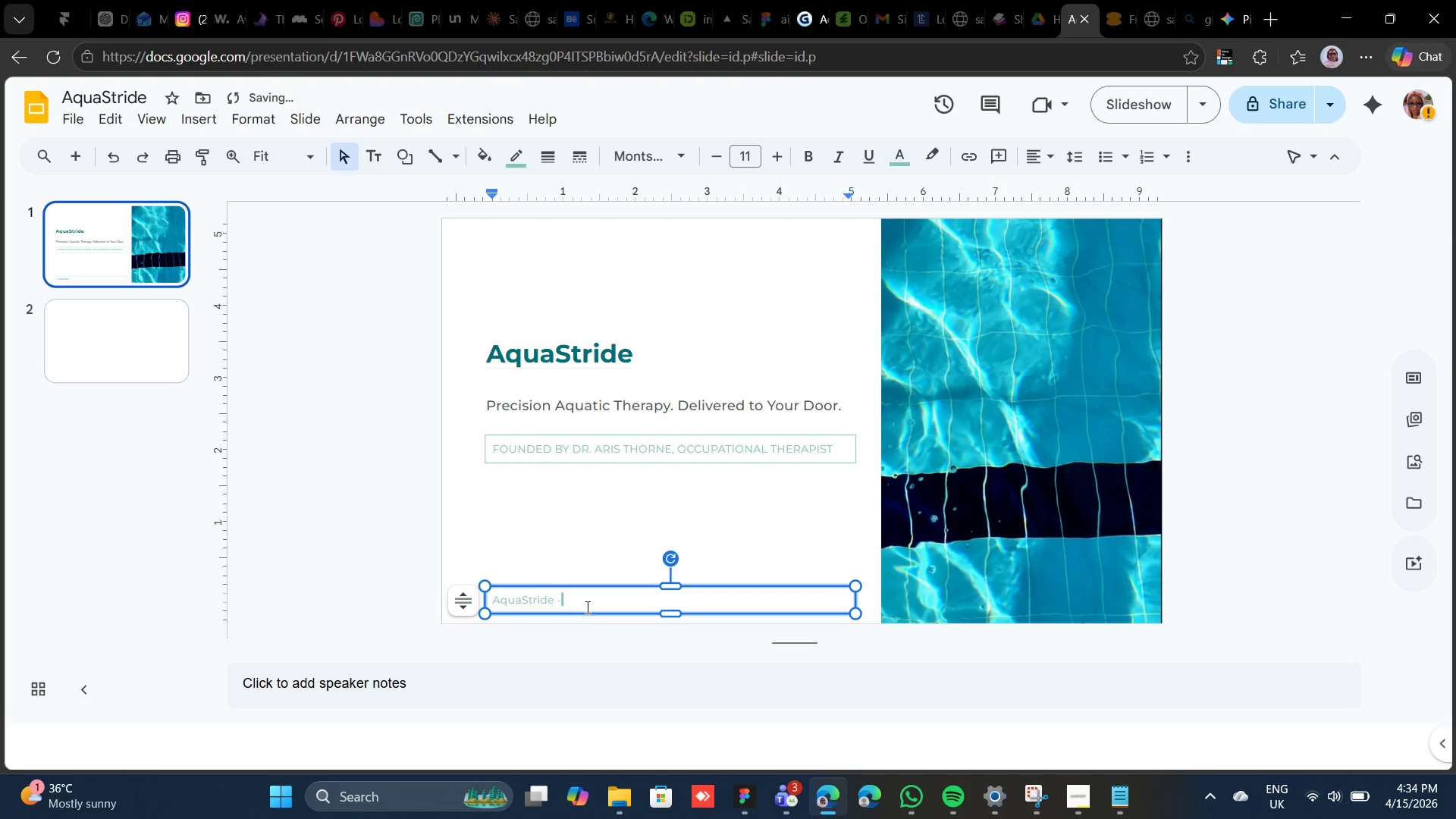 
key(Backspace)
 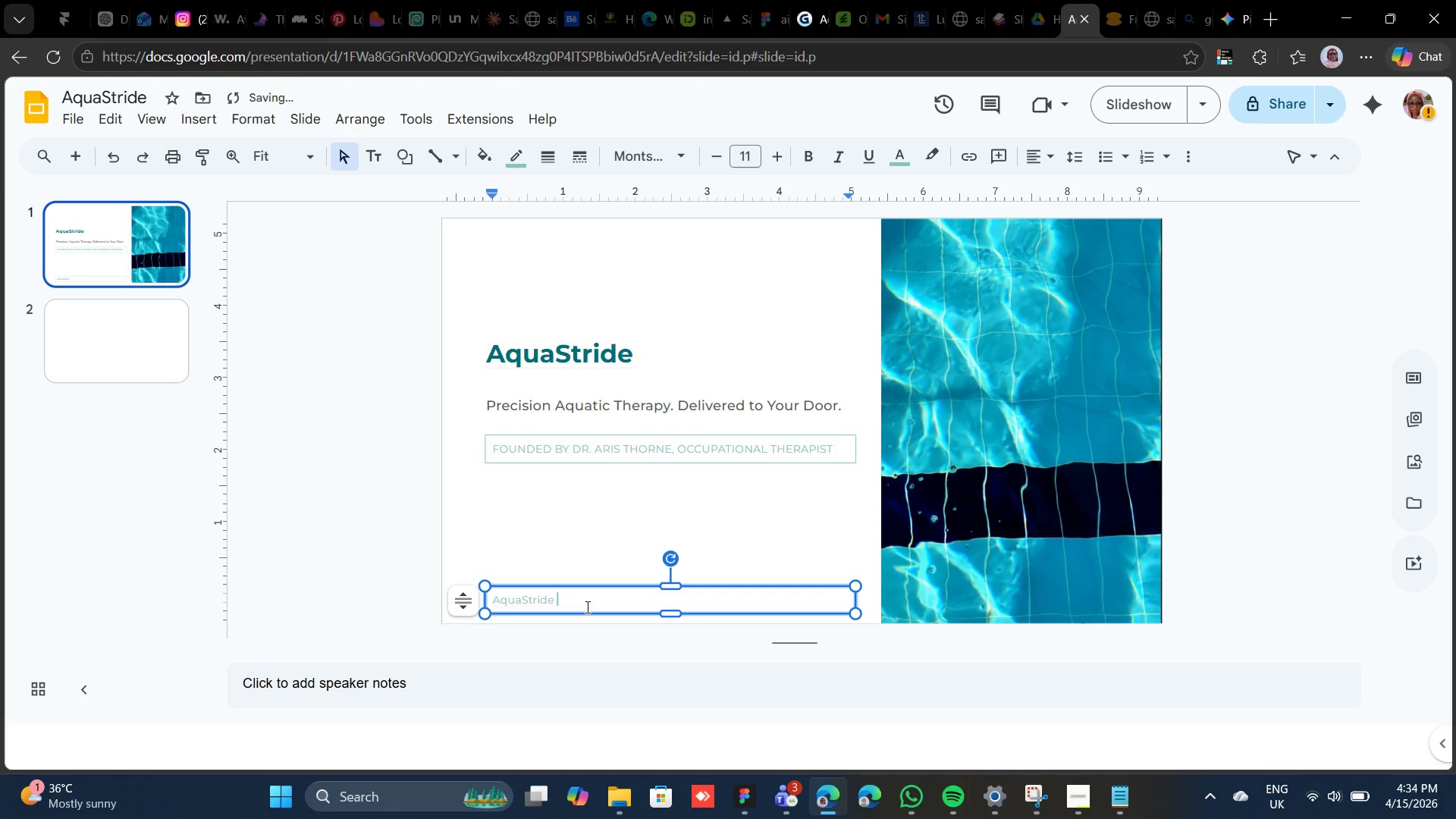 
key(Semicolon)
 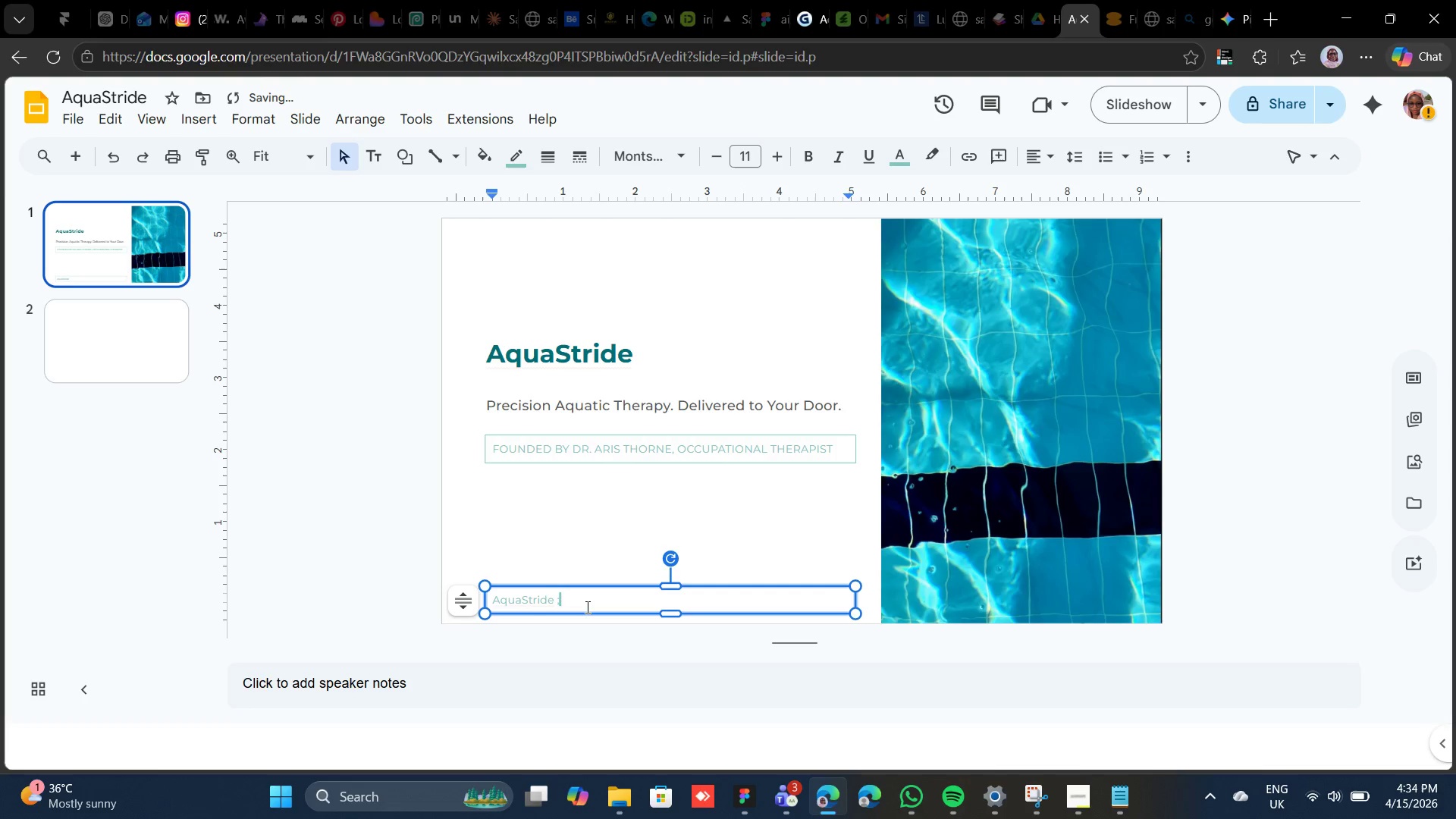 
key(Backspace)
 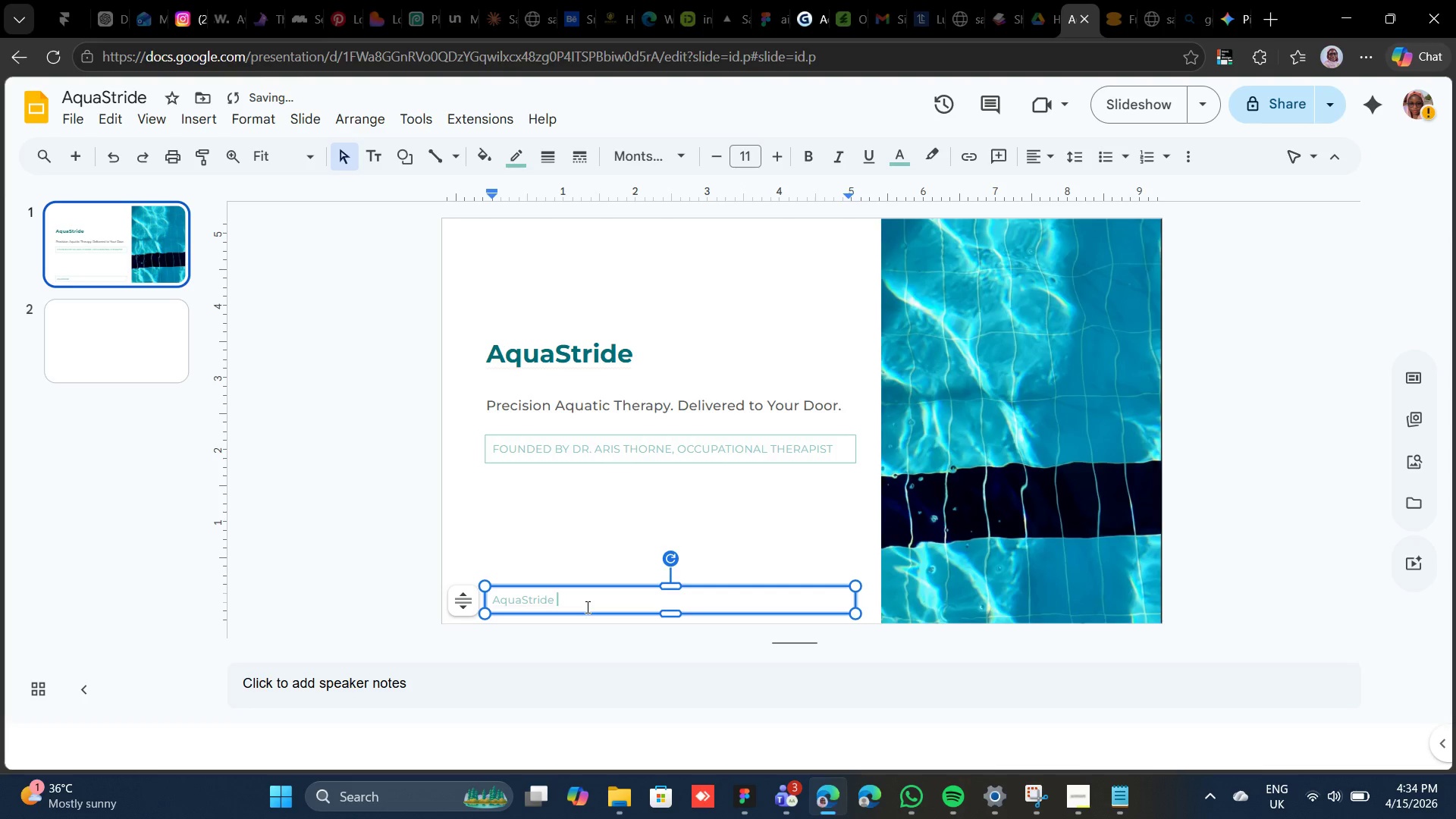 
key(Meta+MetaLeft)
 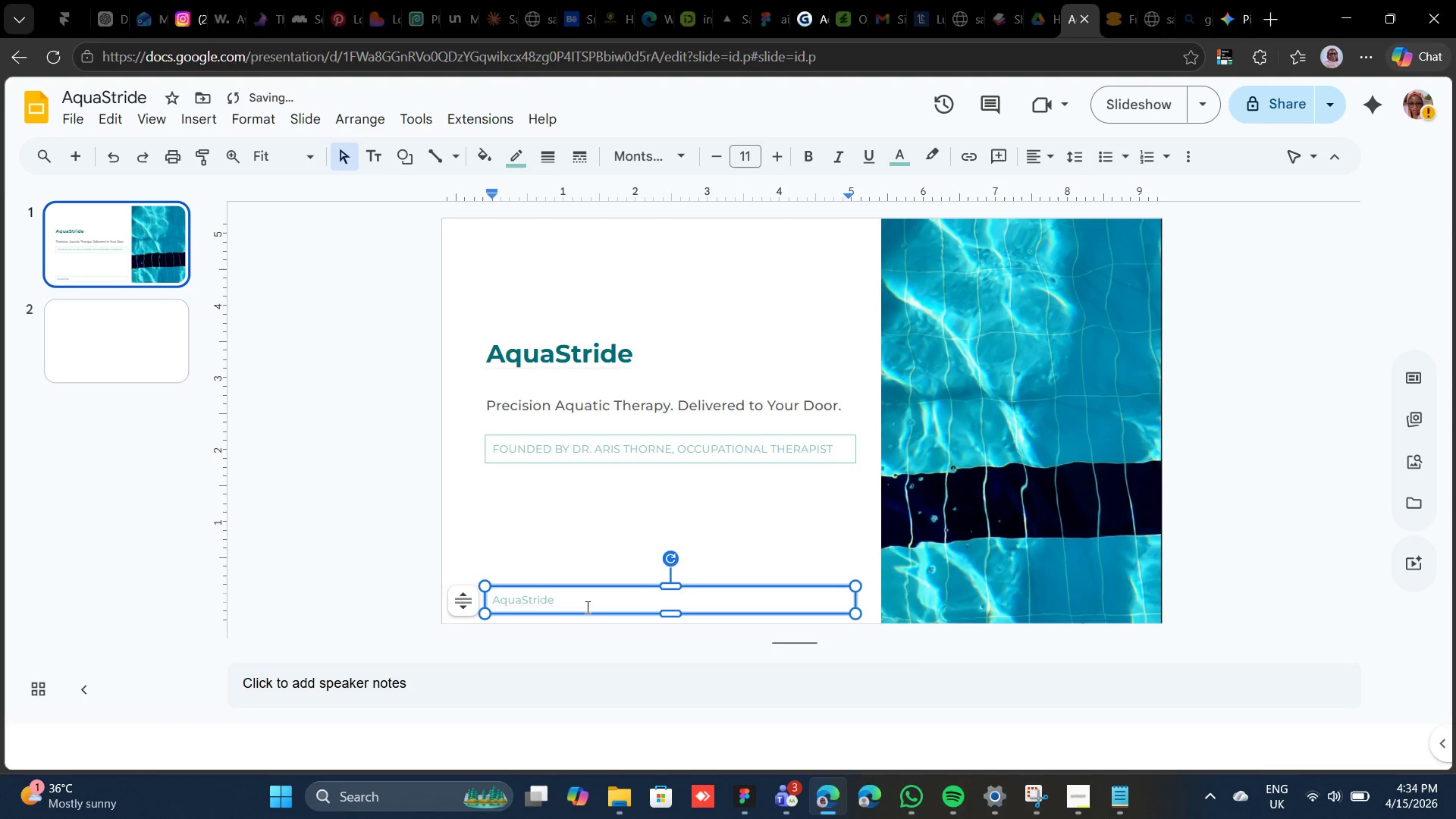 
key(Meta+Period)
 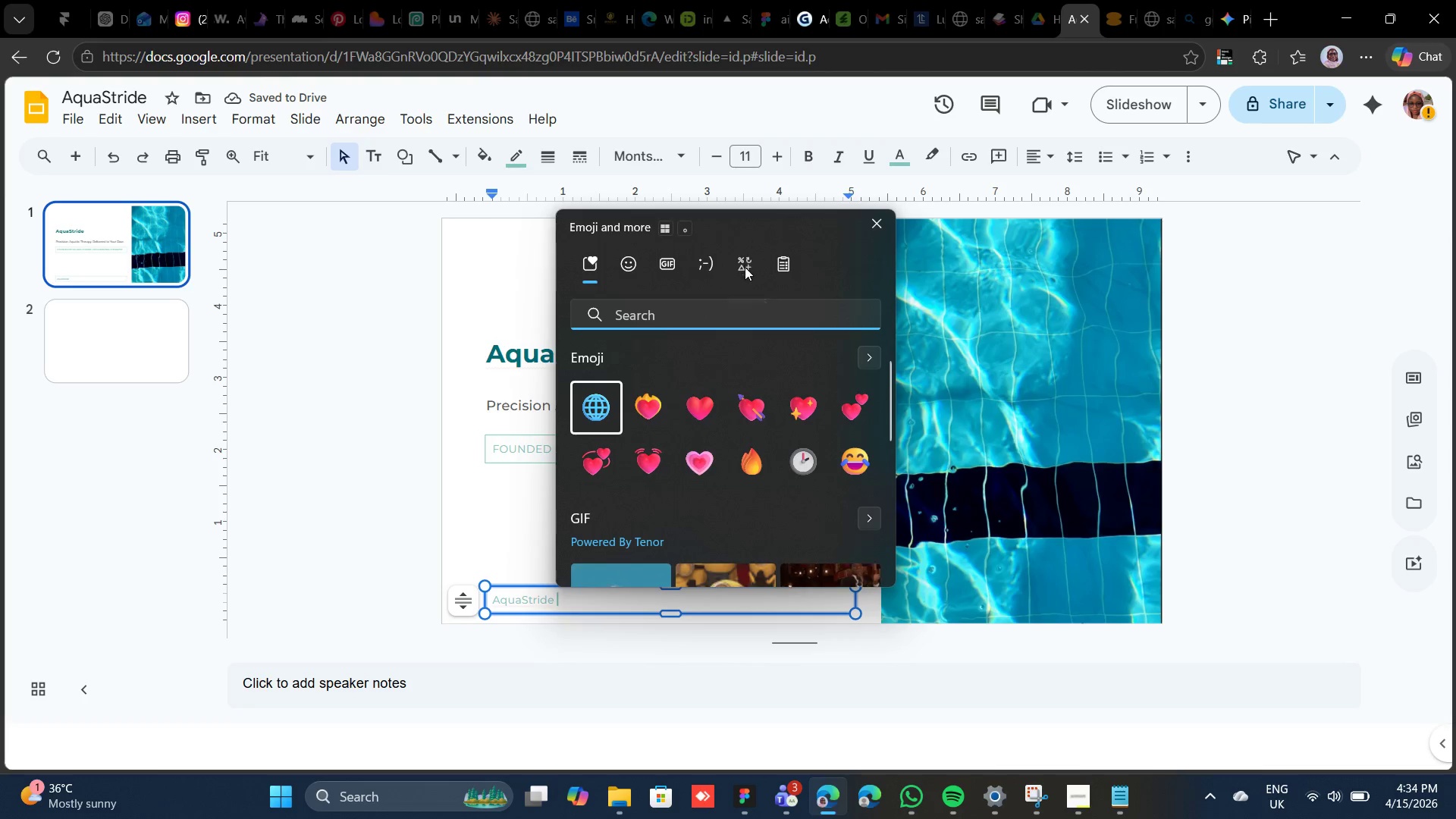 
left_click([743, 267])
 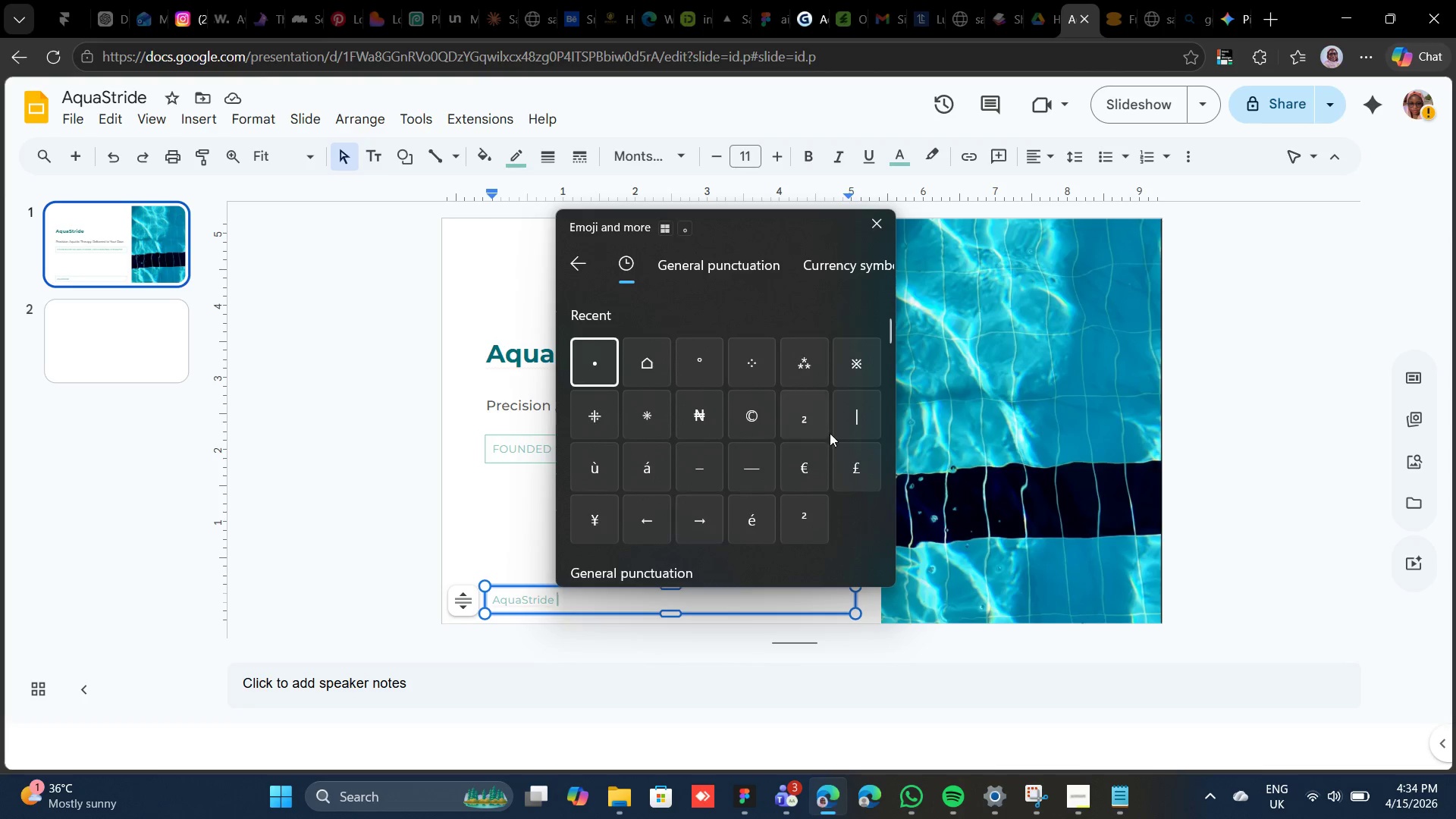 
left_click([865, 406])
 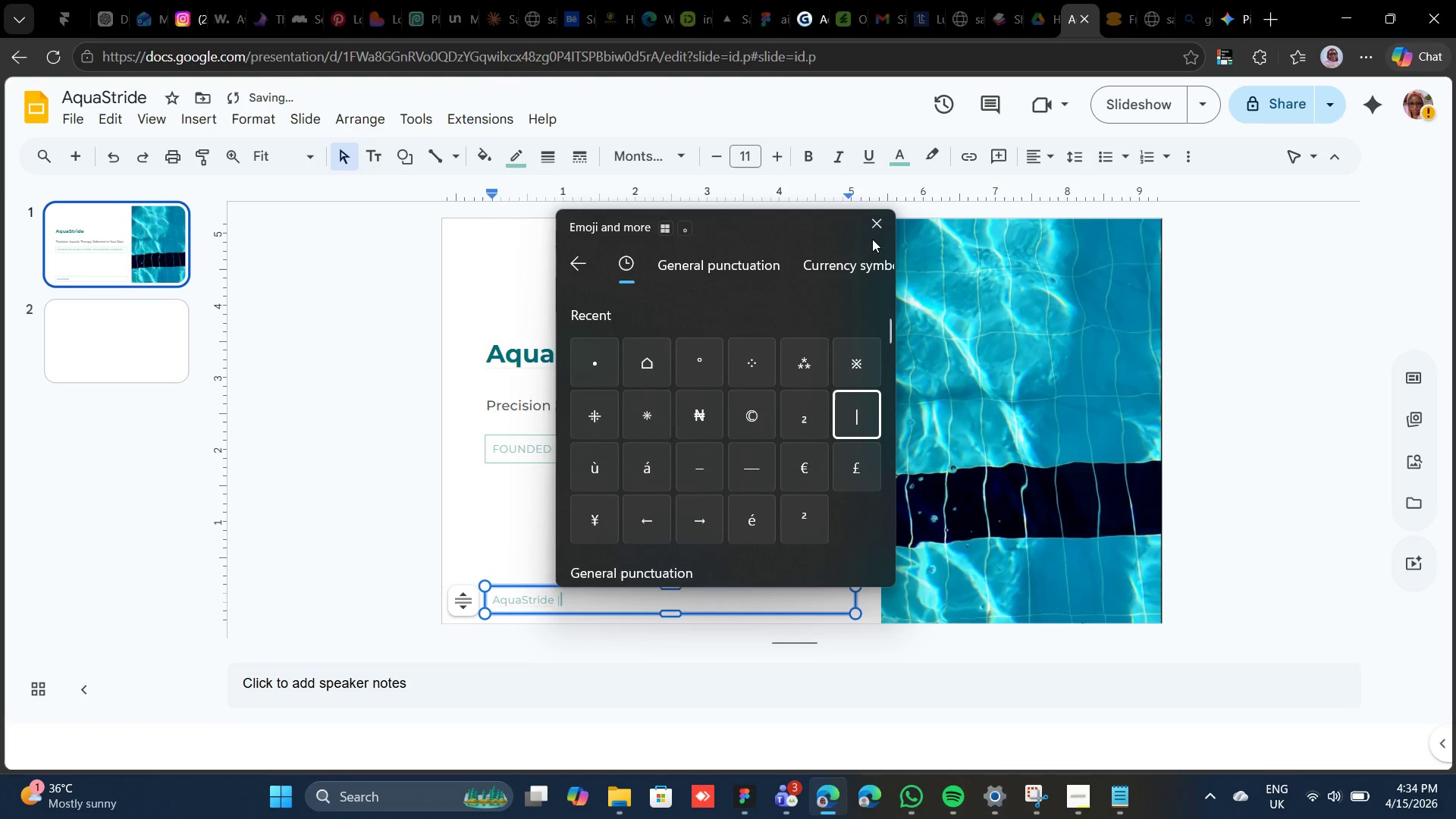 
left_click([875, 228])
 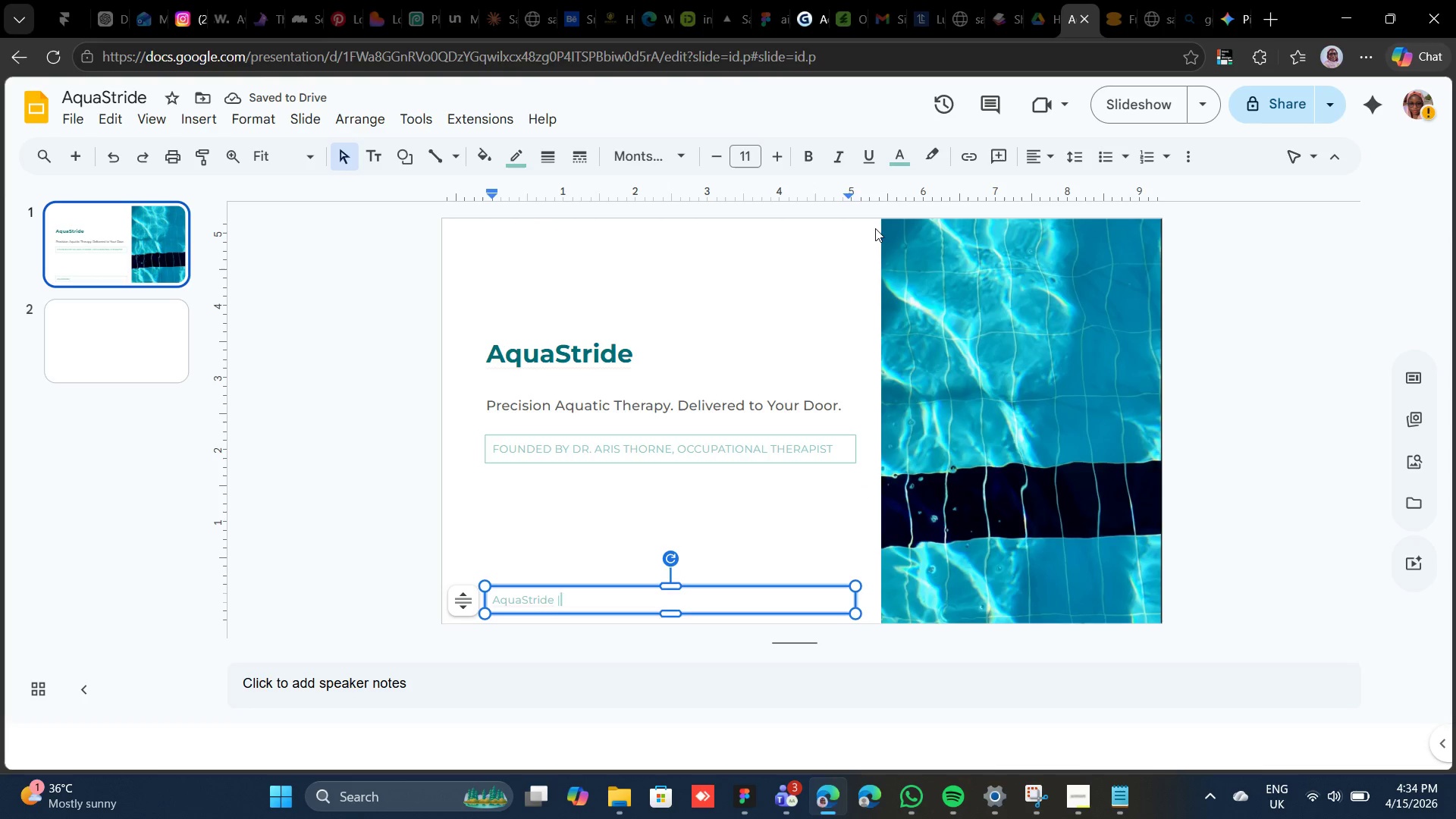 
key(Space)
 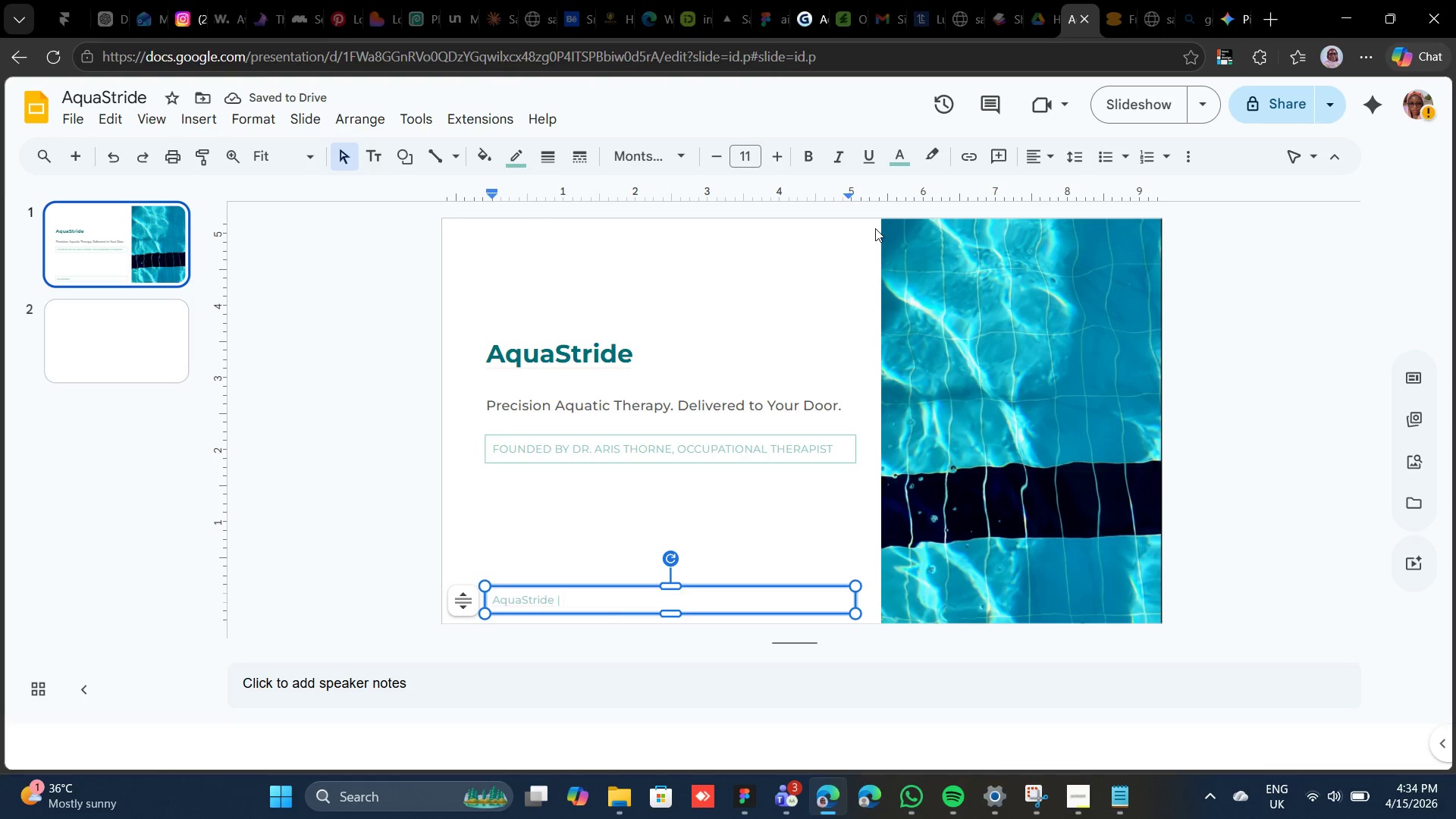 
wait(8.52)
 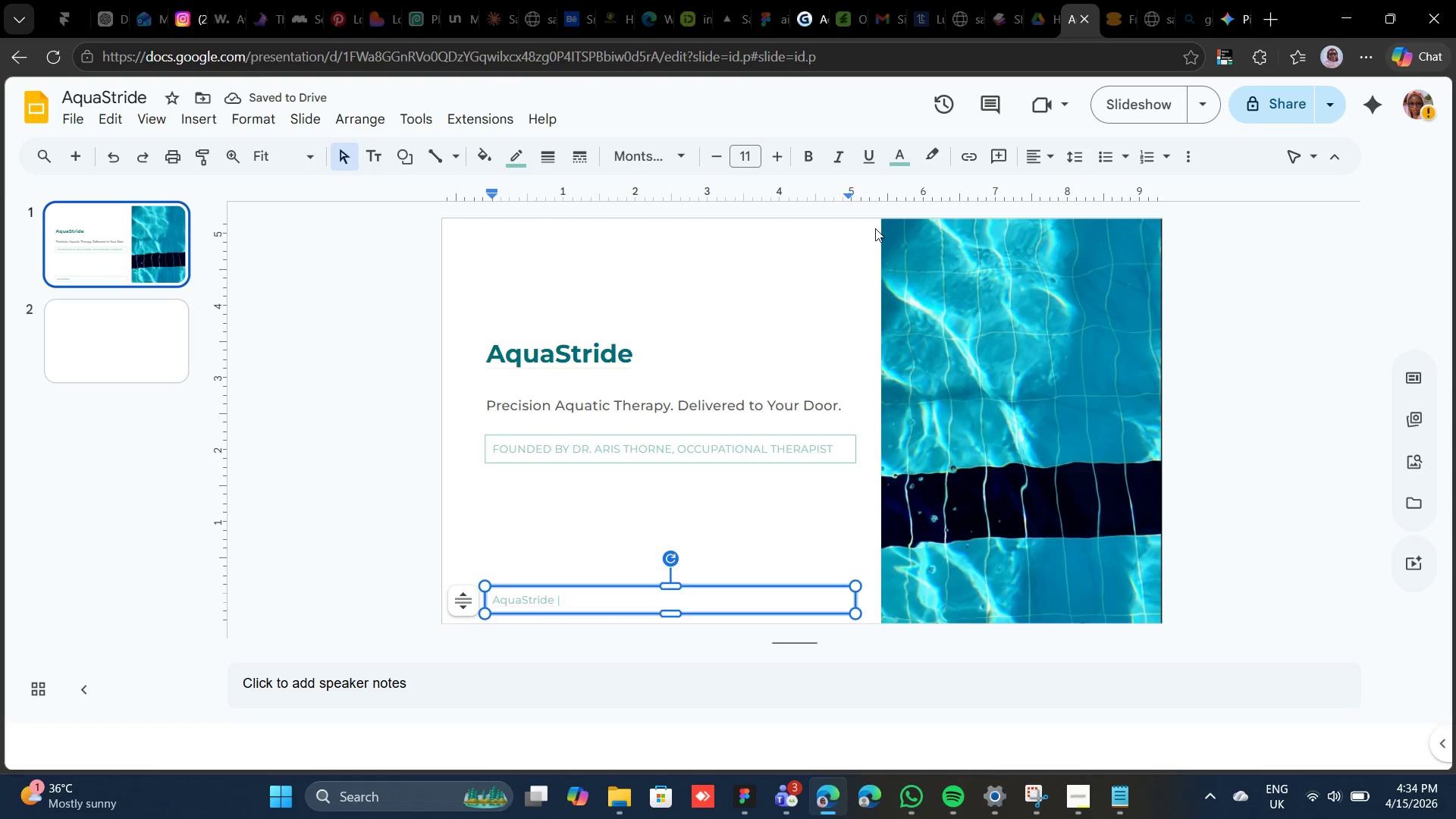 
double_click([628, 403])
 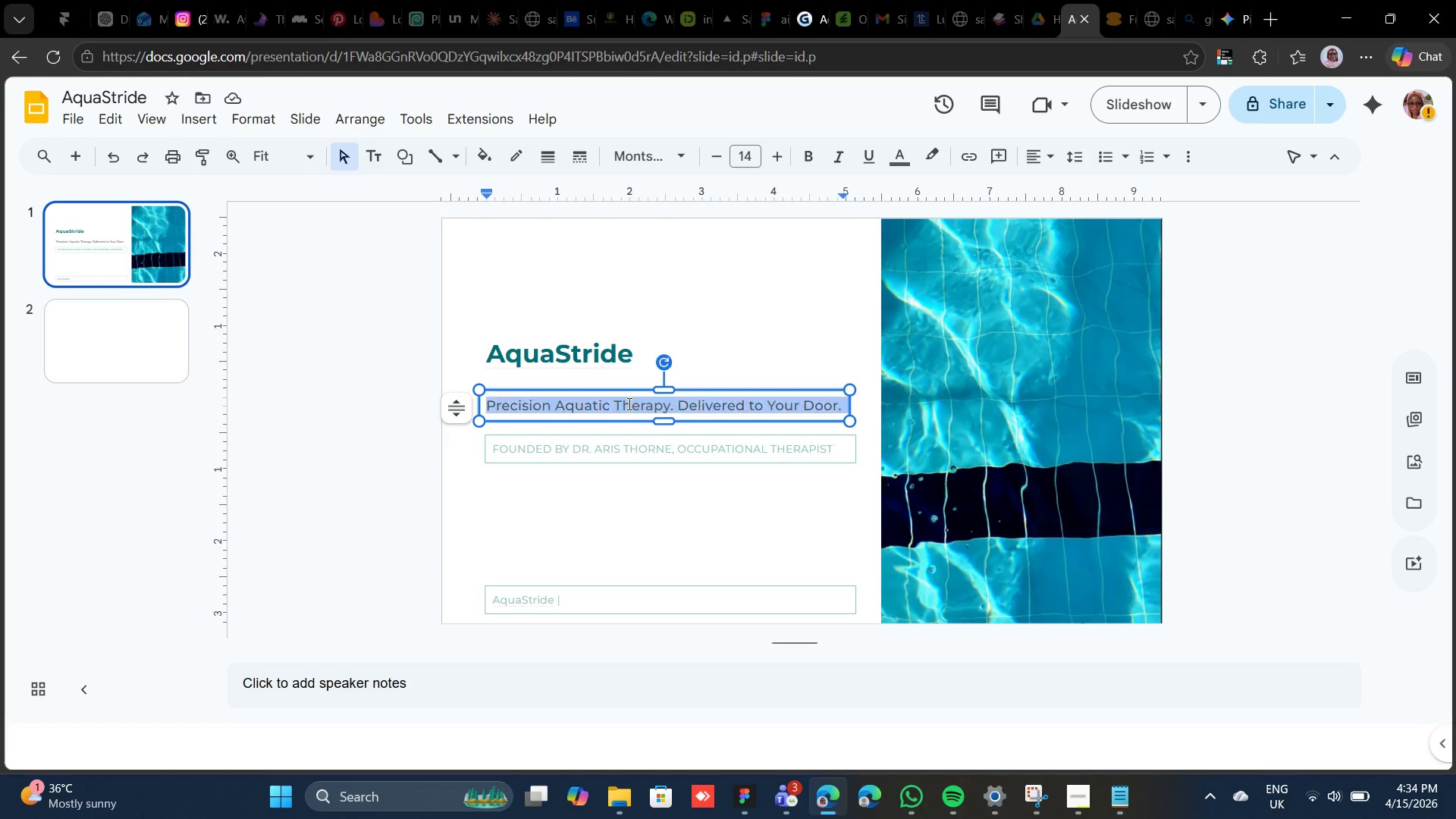 
triple_click([628, 403])
 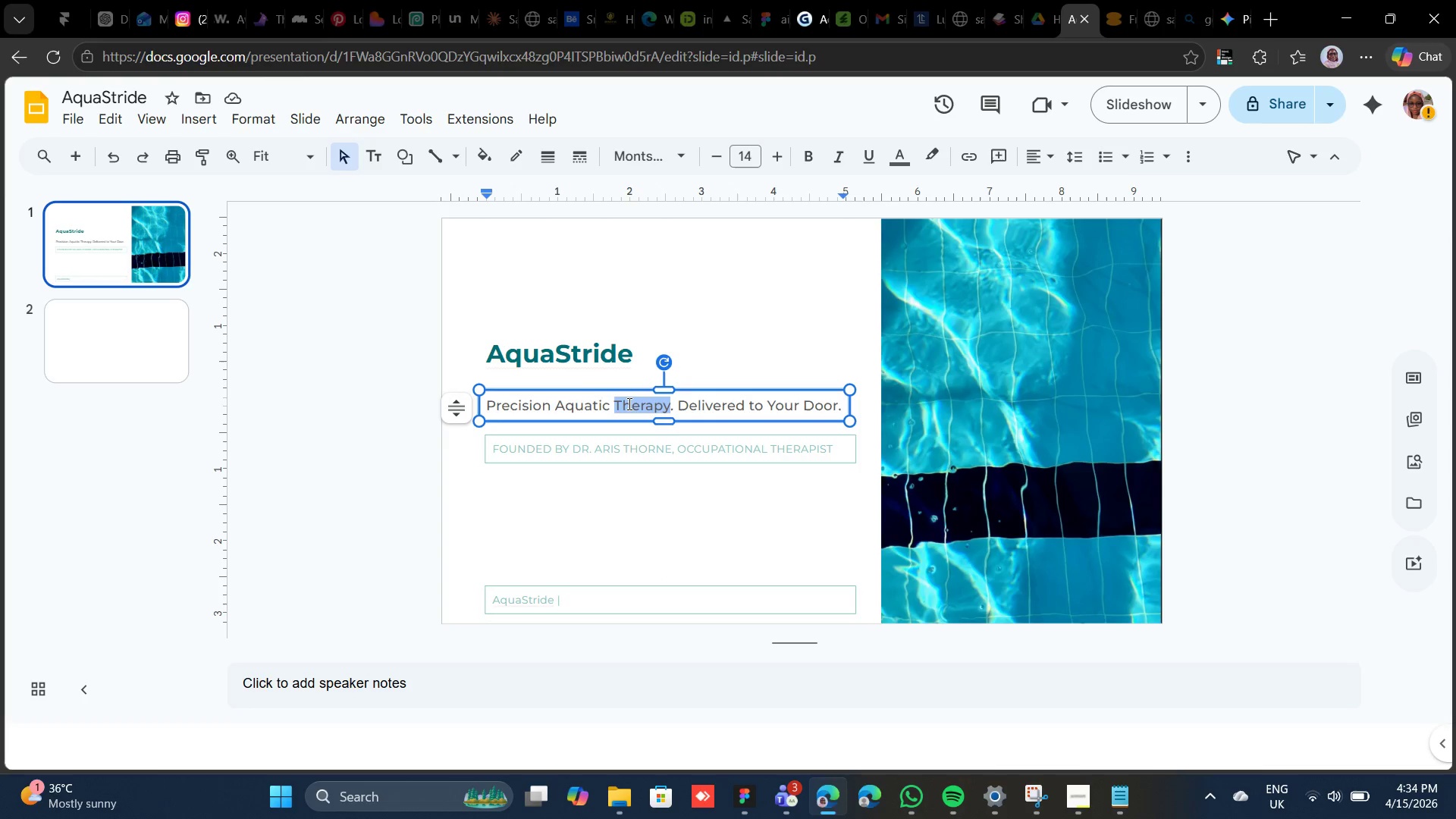 
triple_click([628, 403])
 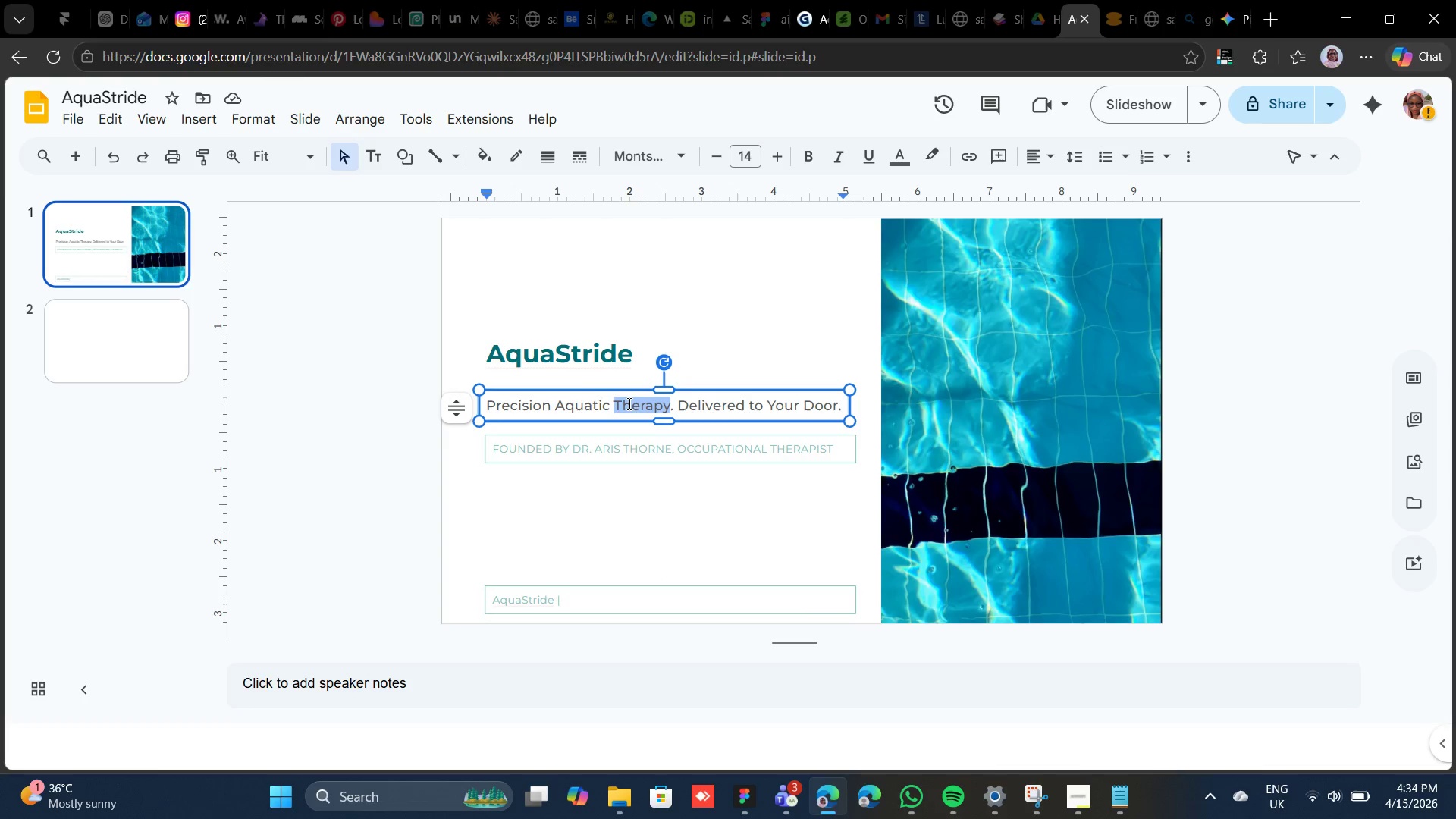 
double_click([628, 403])
 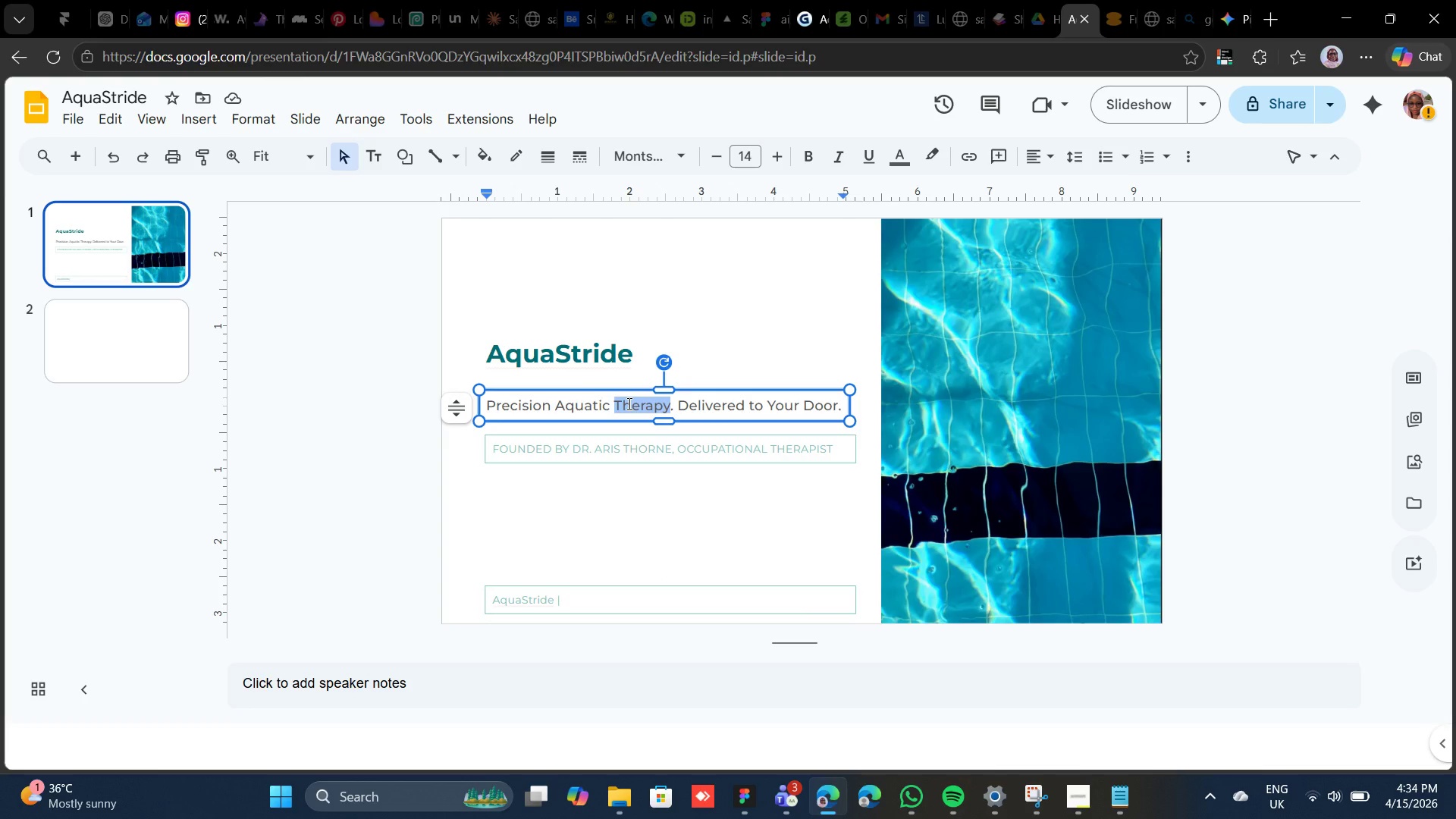 
left_click([628, 403])
 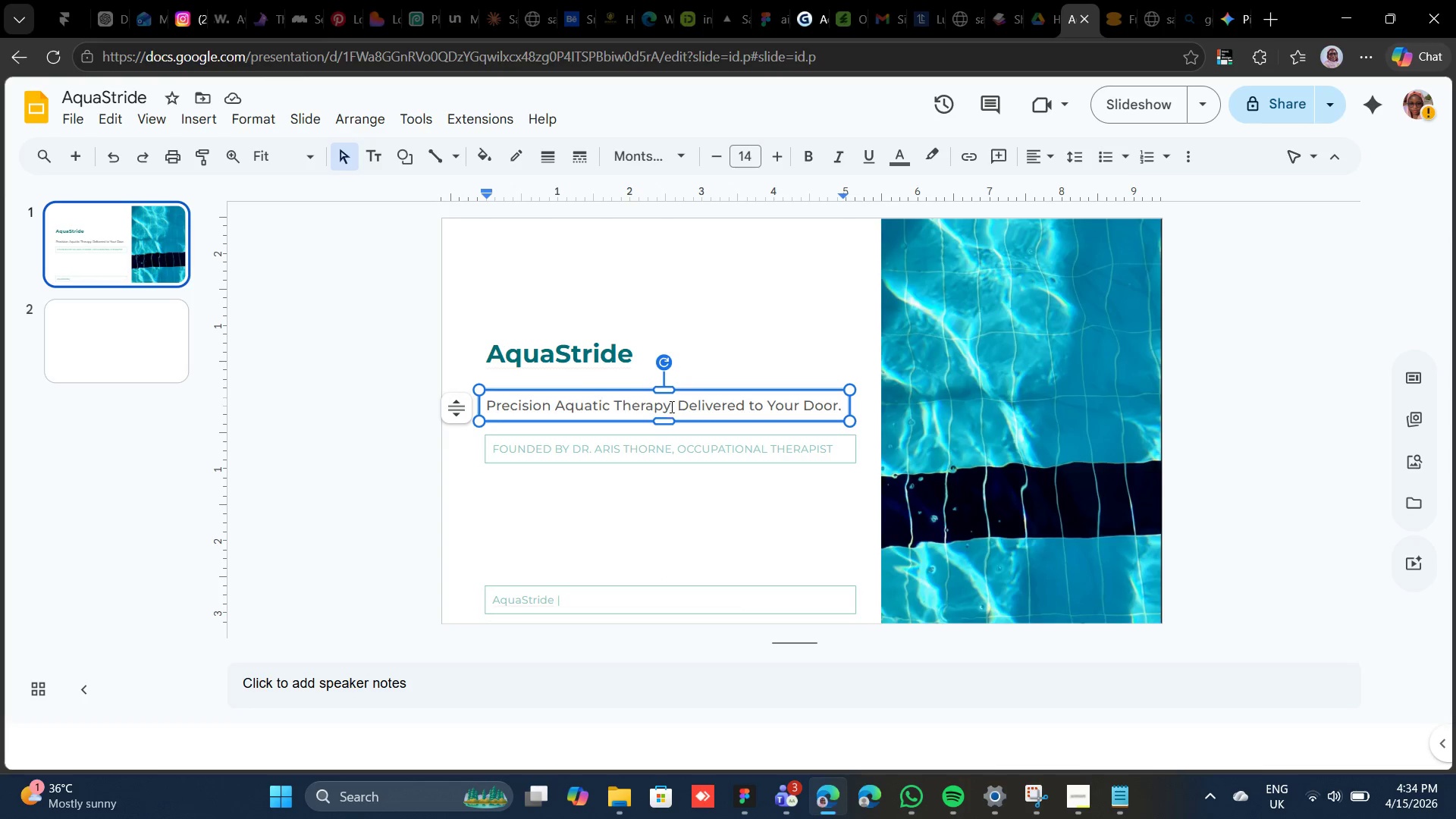 
left_click([670, 408])
 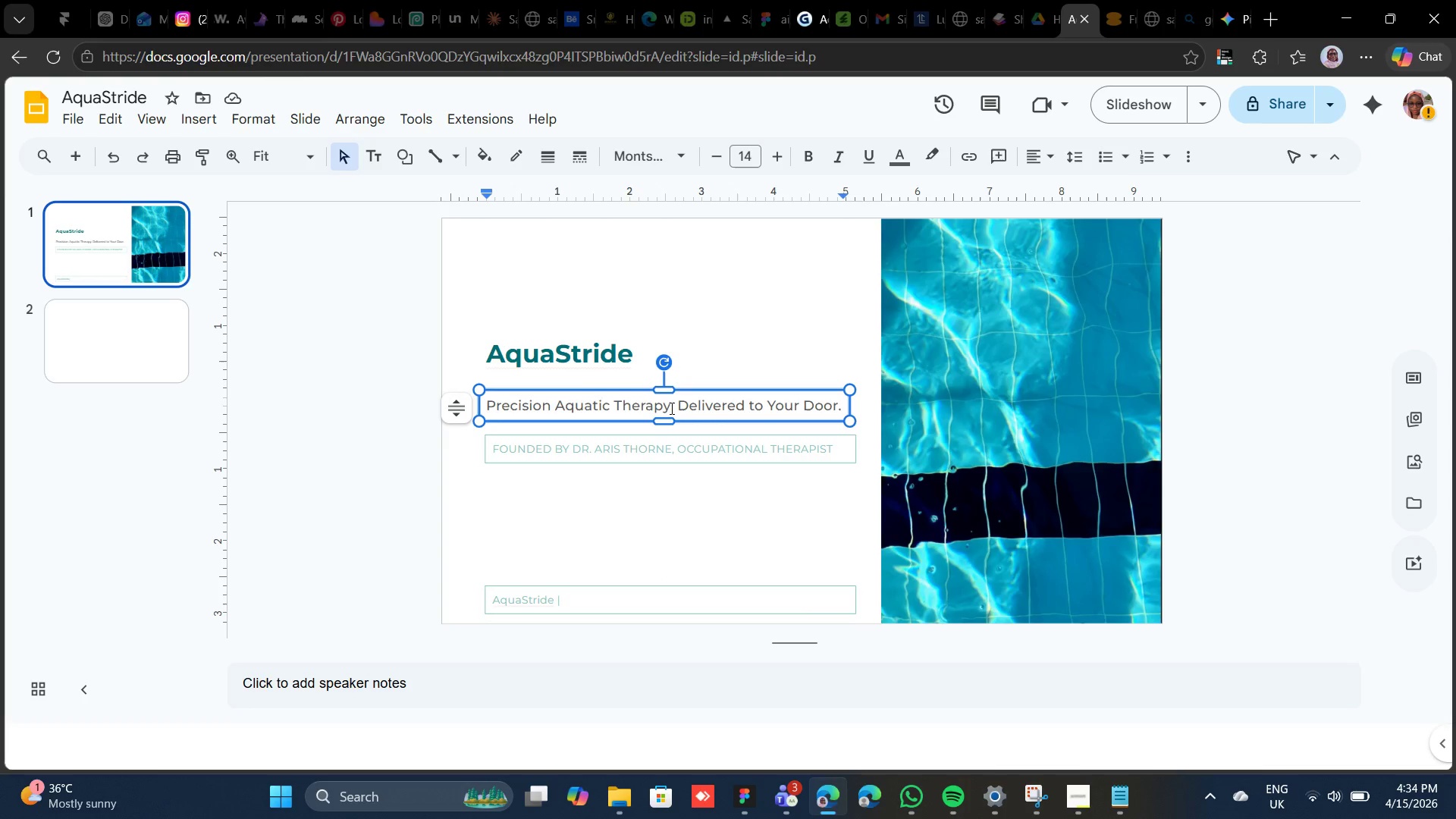 
left_click_drag(start_coordinate=[670, 408], to_coordinate=[489, 403])
 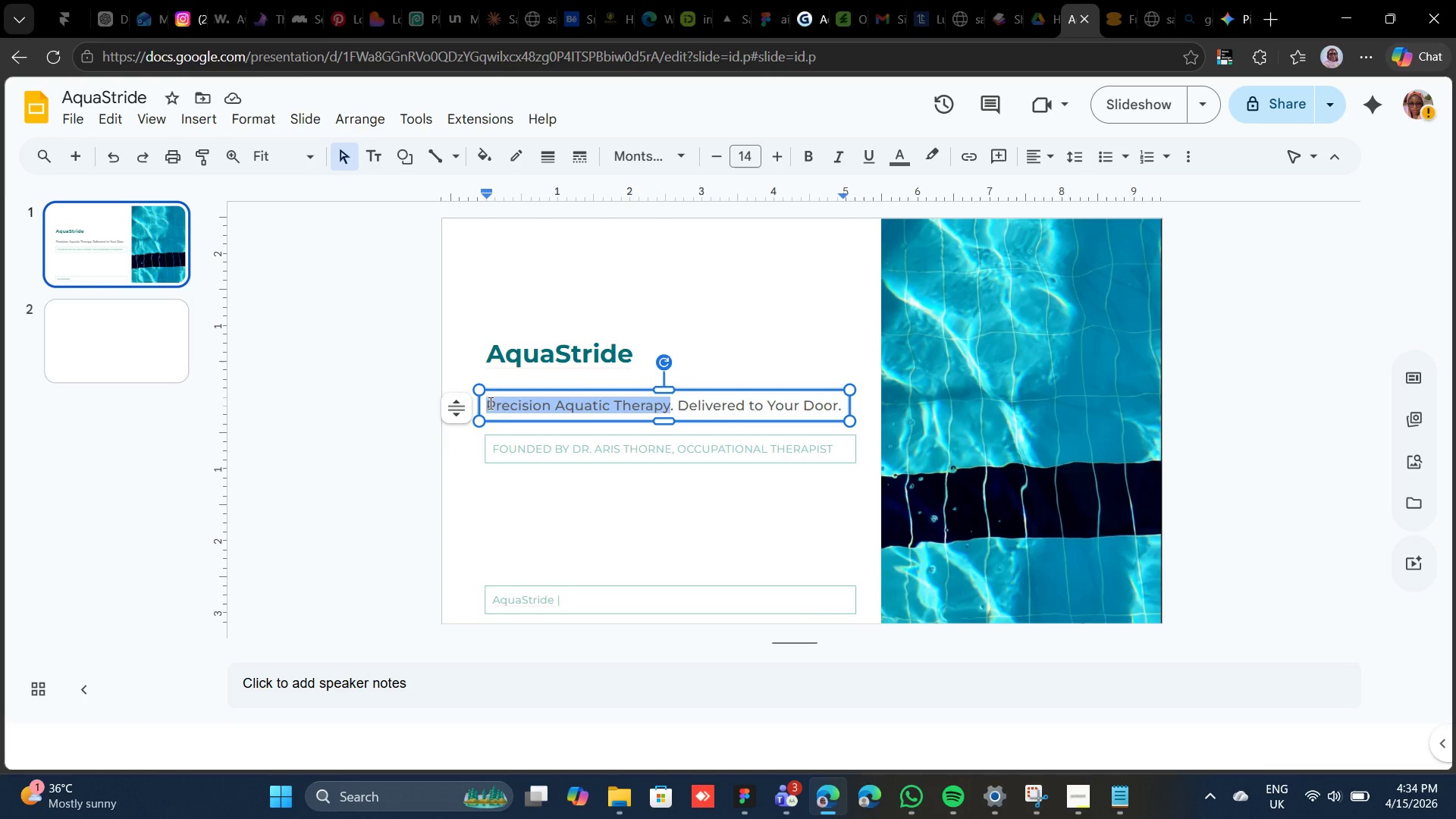 
key(Control+C)
 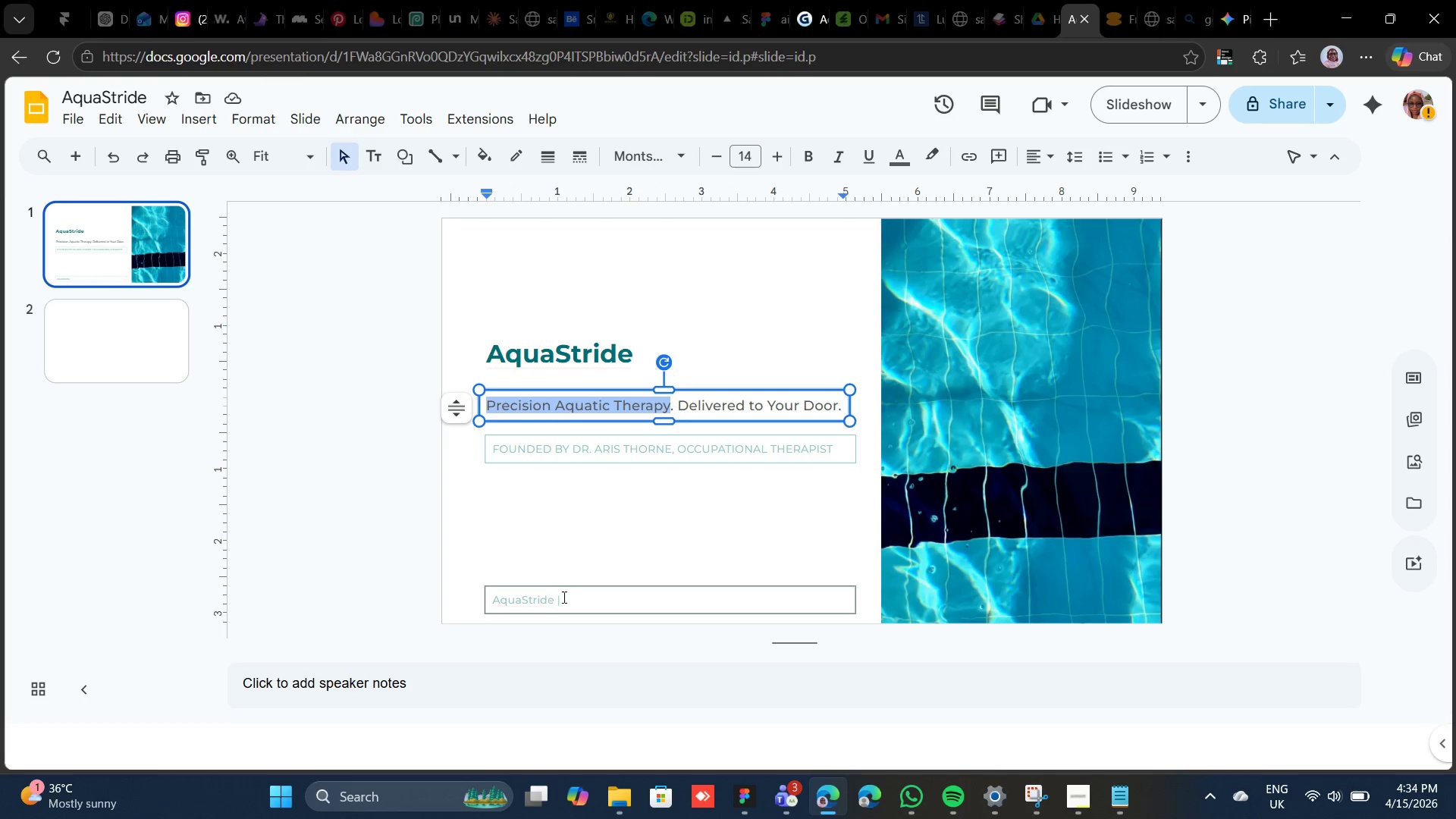 
left_click([568, 598])
 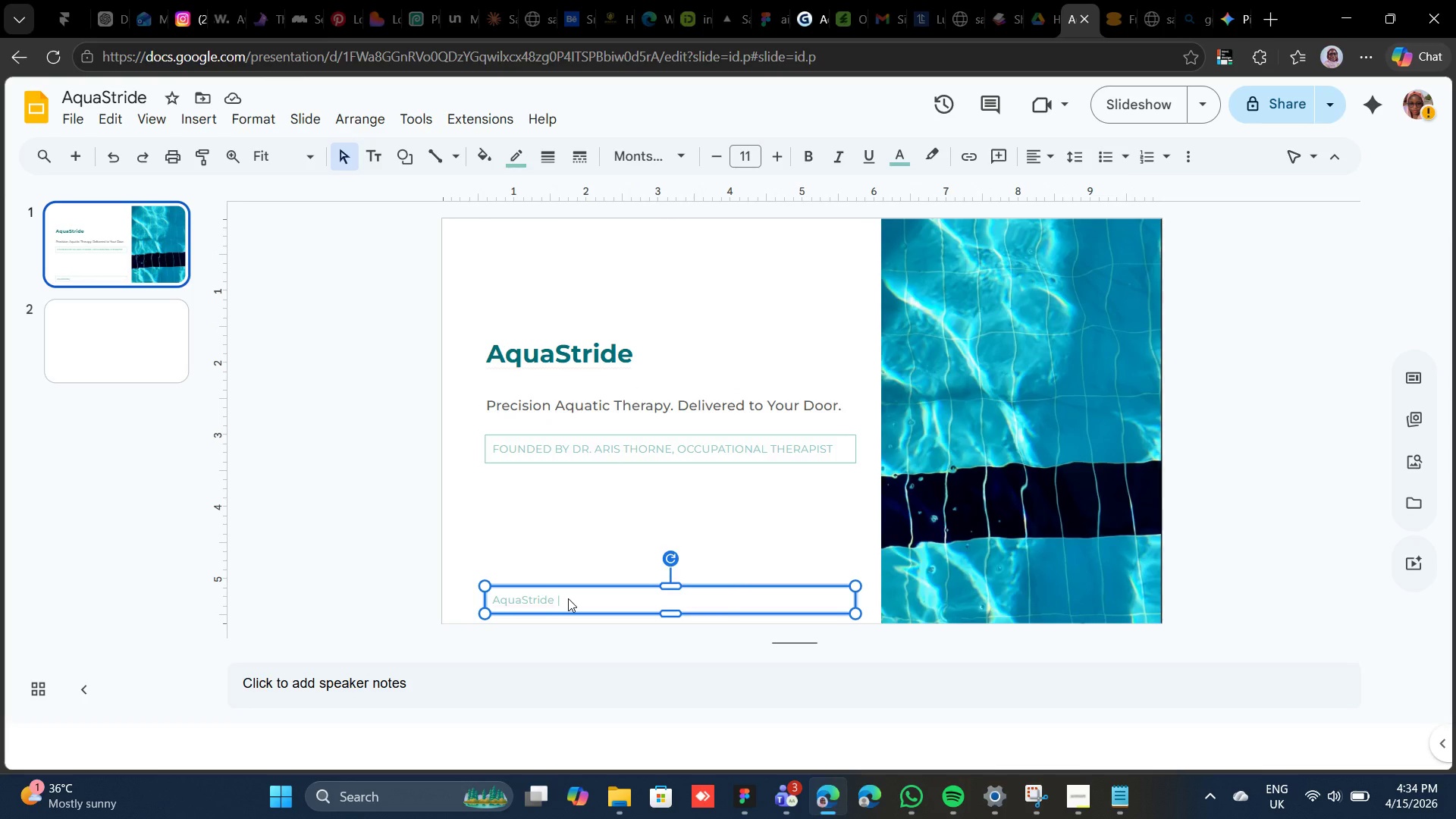 
double_click([568, 598])
 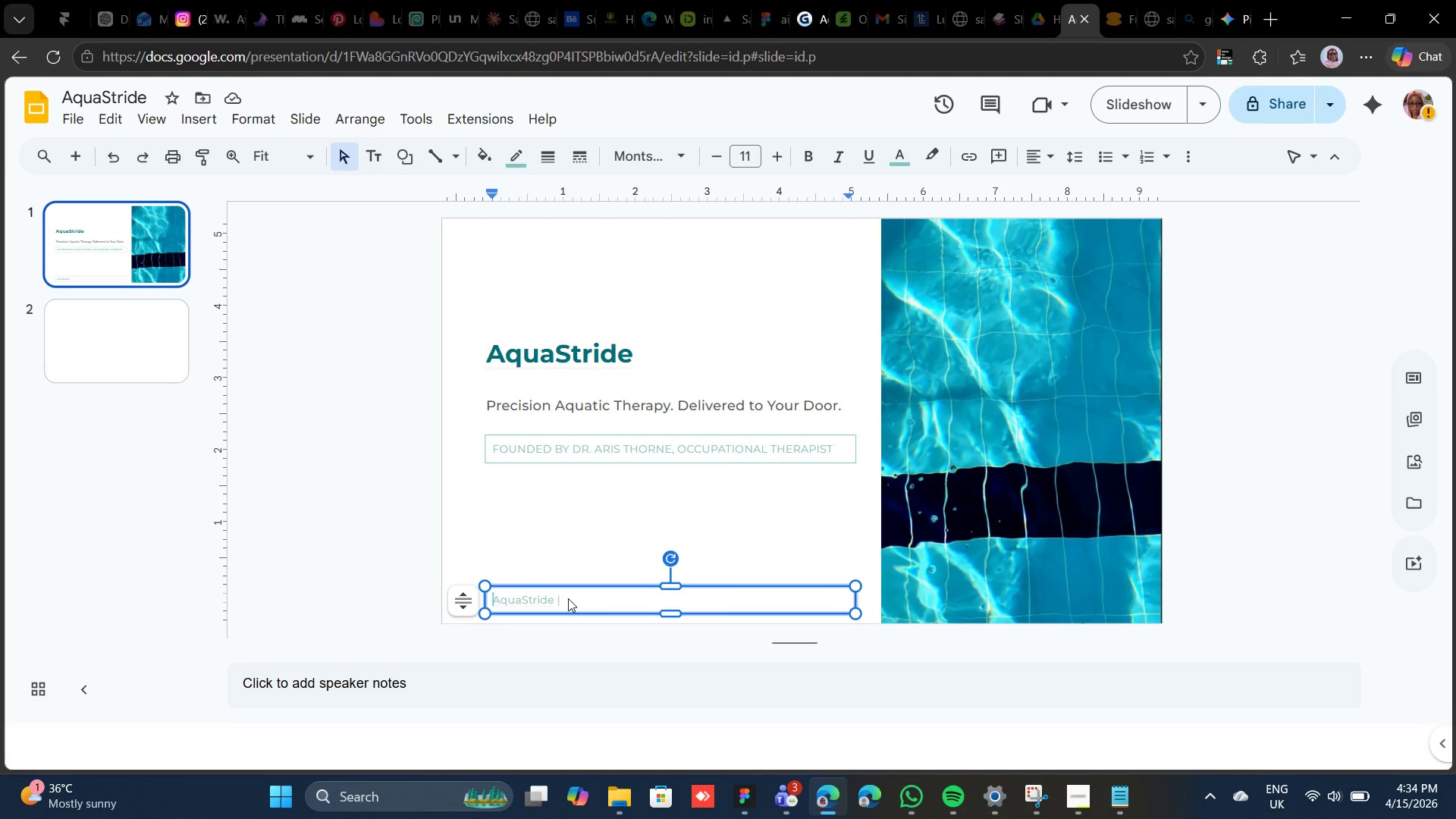 
triple_click([568, 598])
 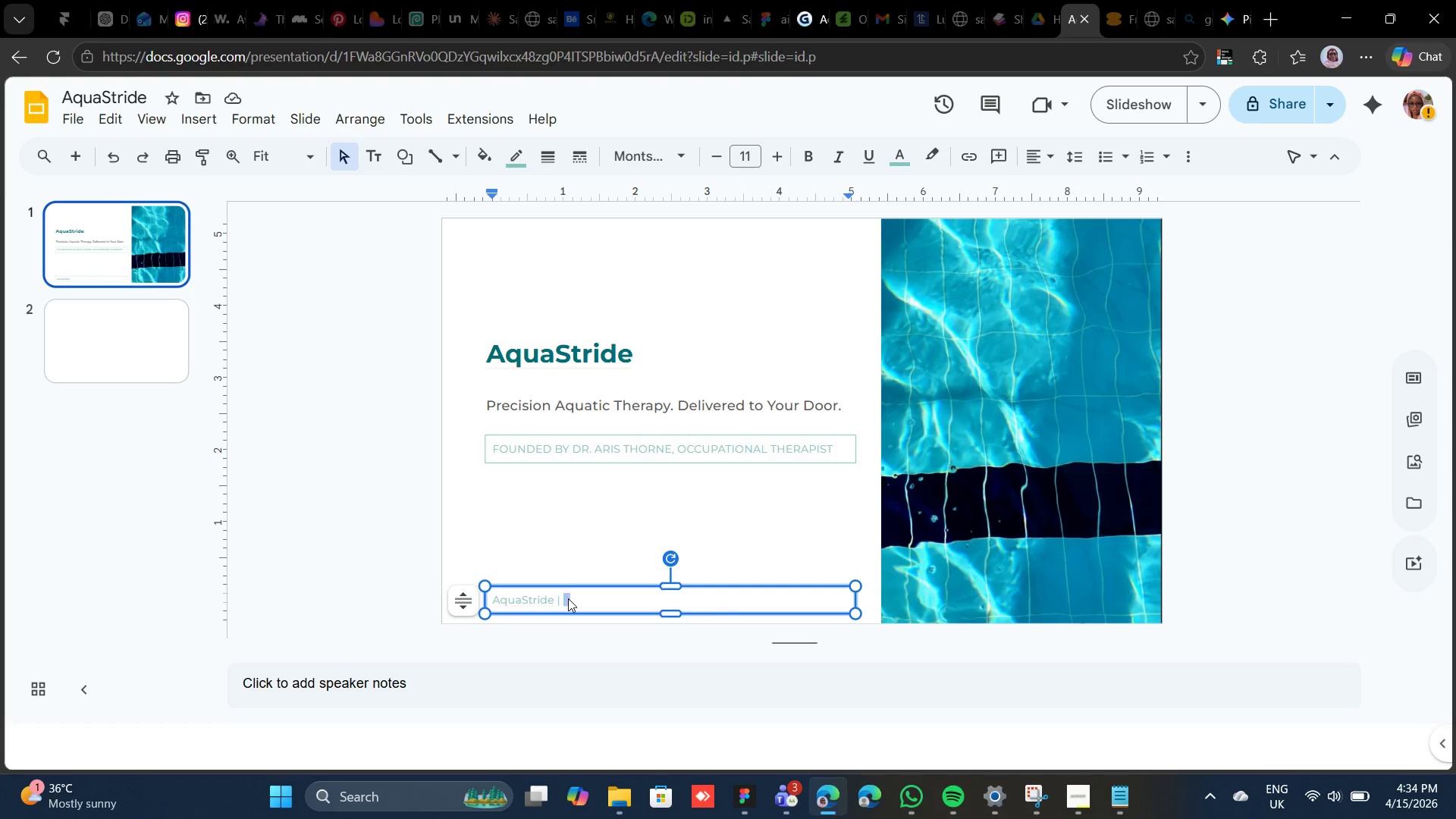 
triple_click([568, 598])
 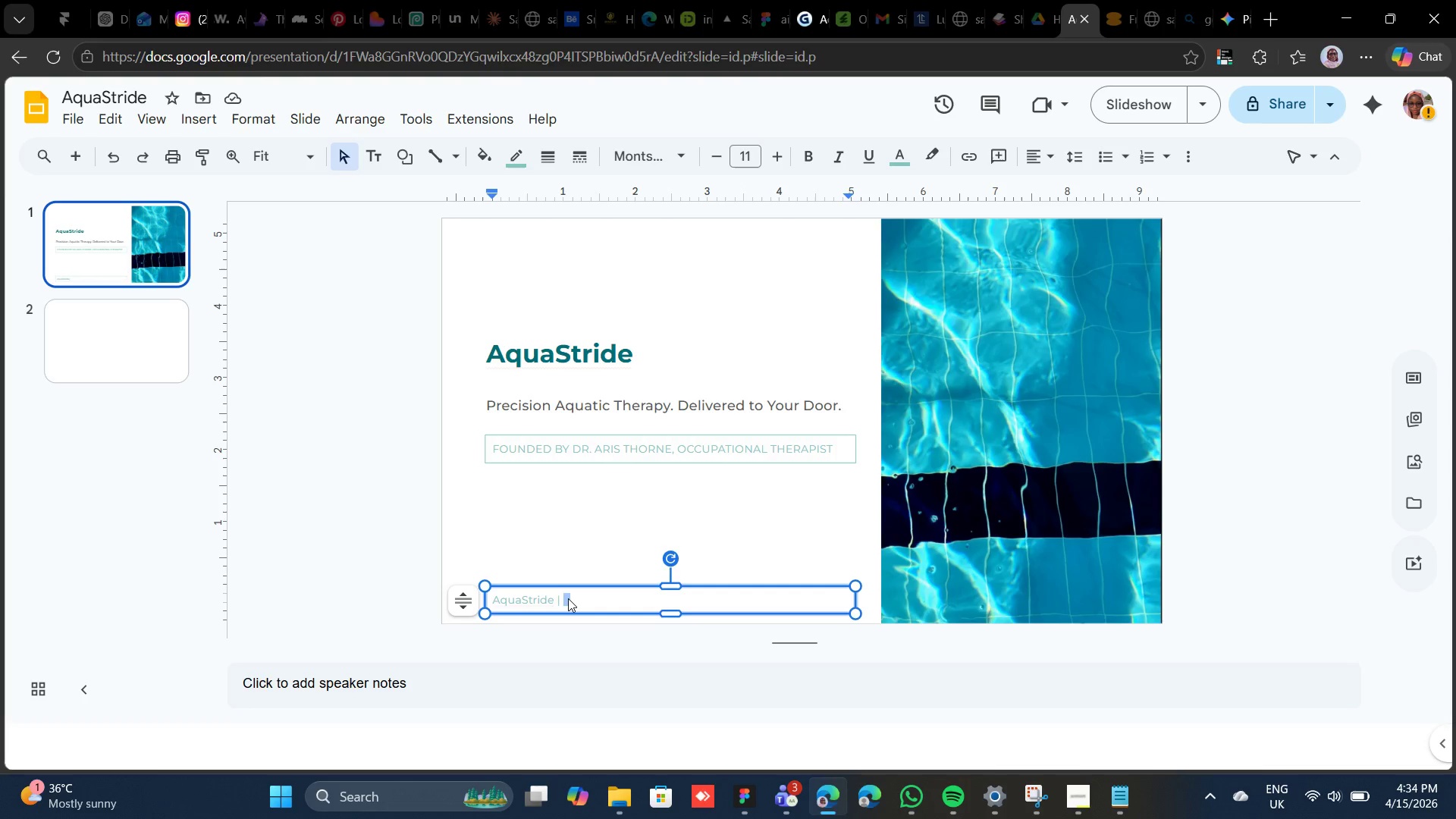 
left_click([568, 598])
 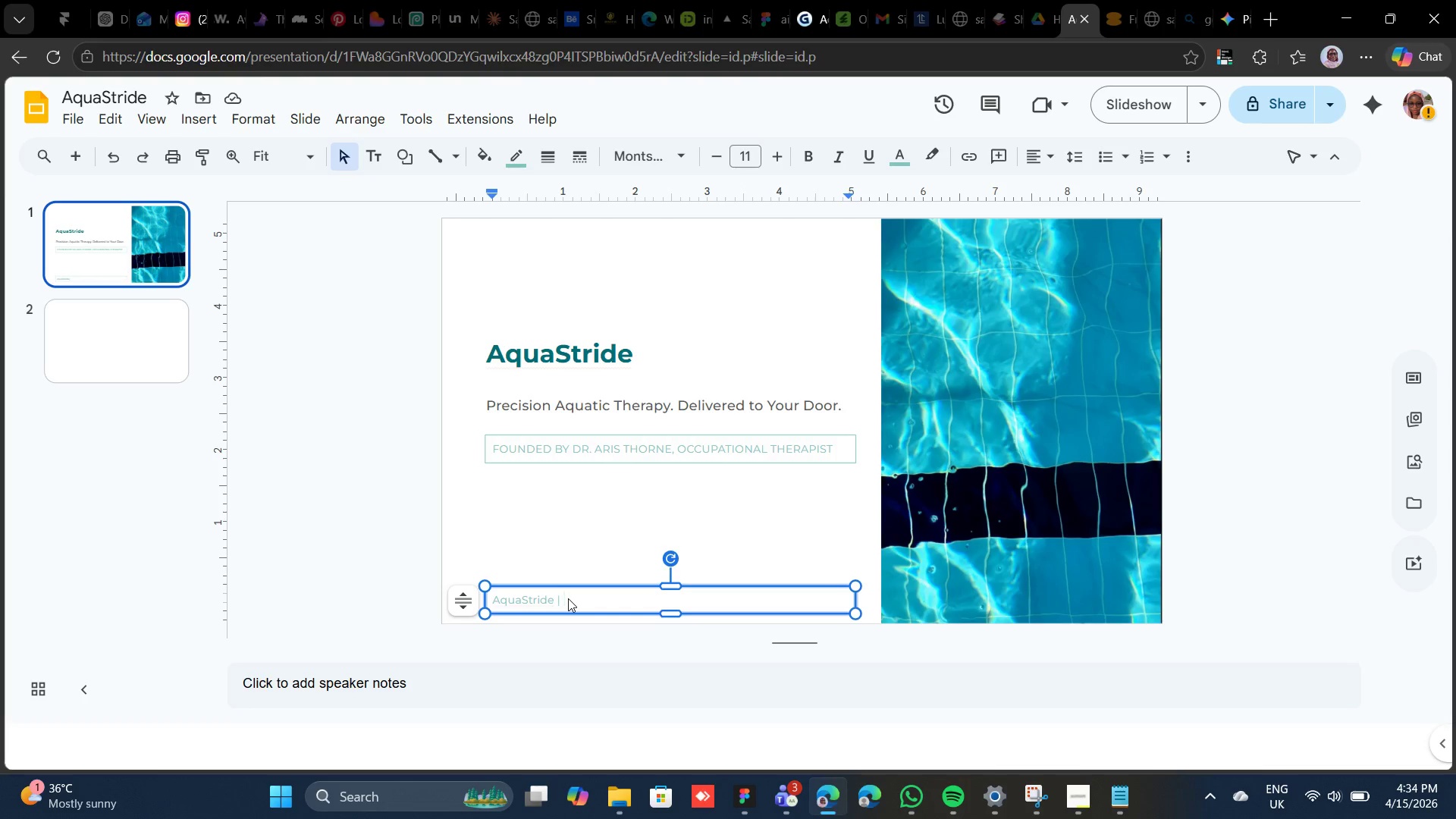 
key(Control+V)
 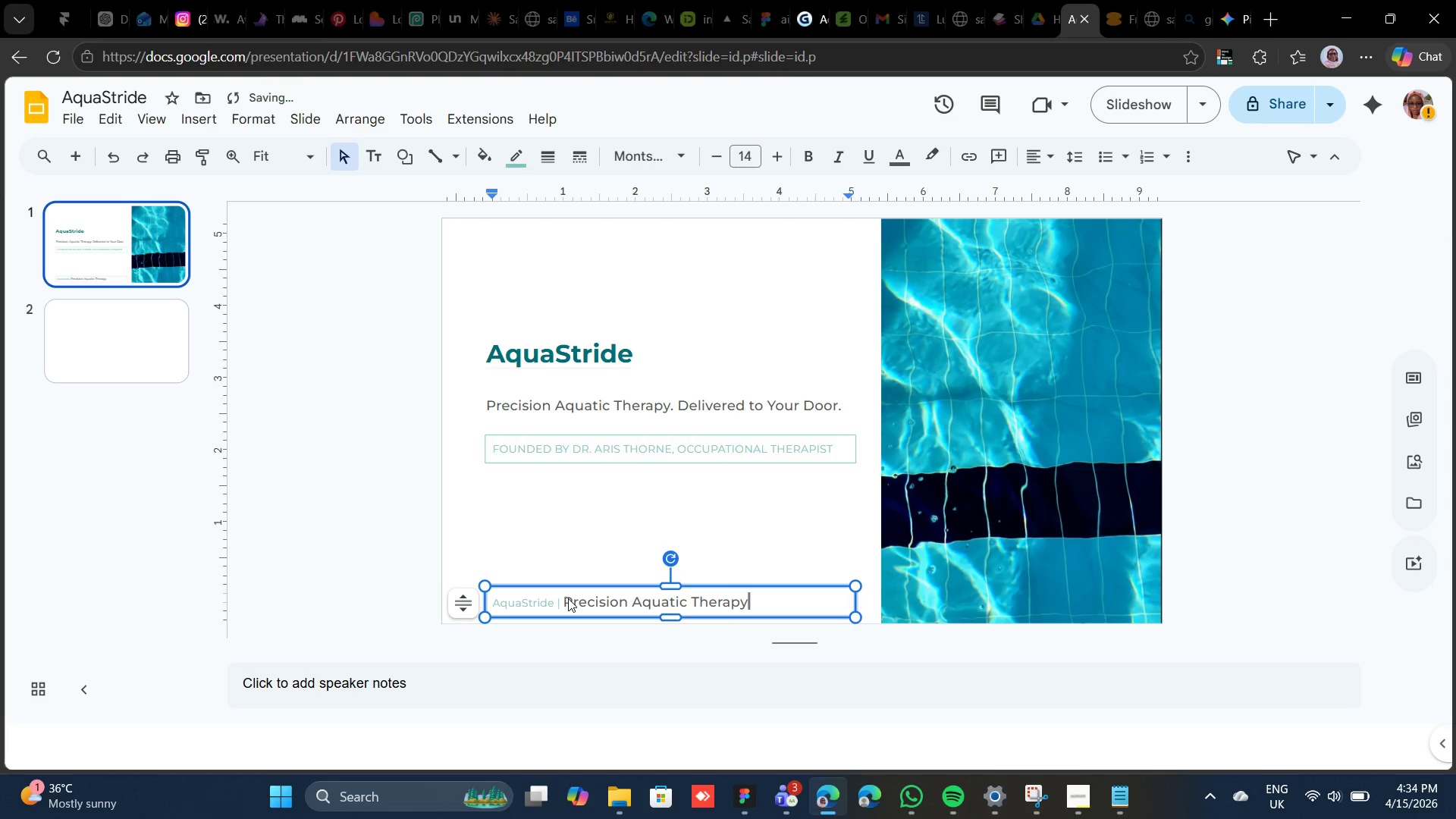 
double_click([568, 598])
 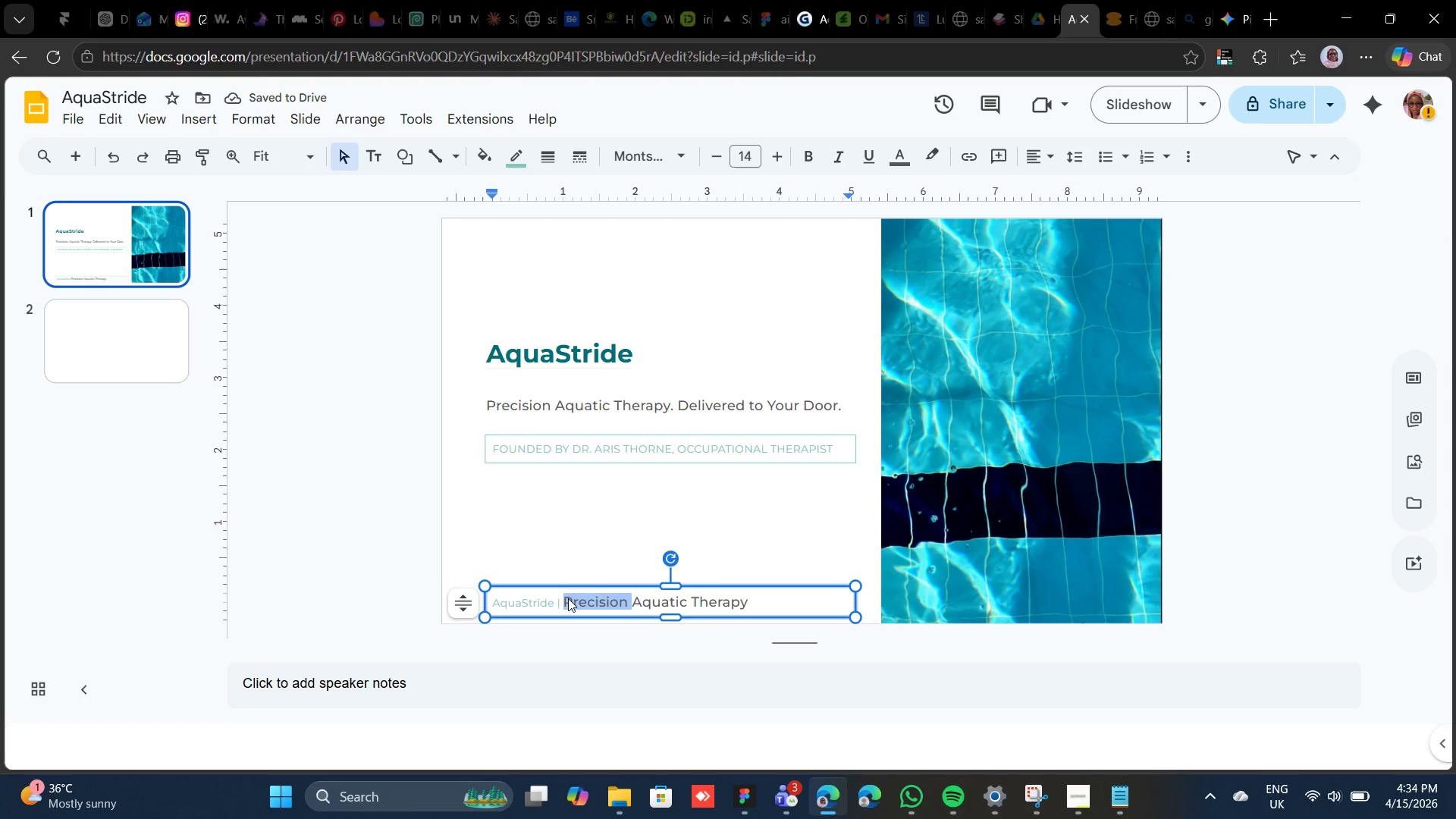 
double_click([568, 598])
 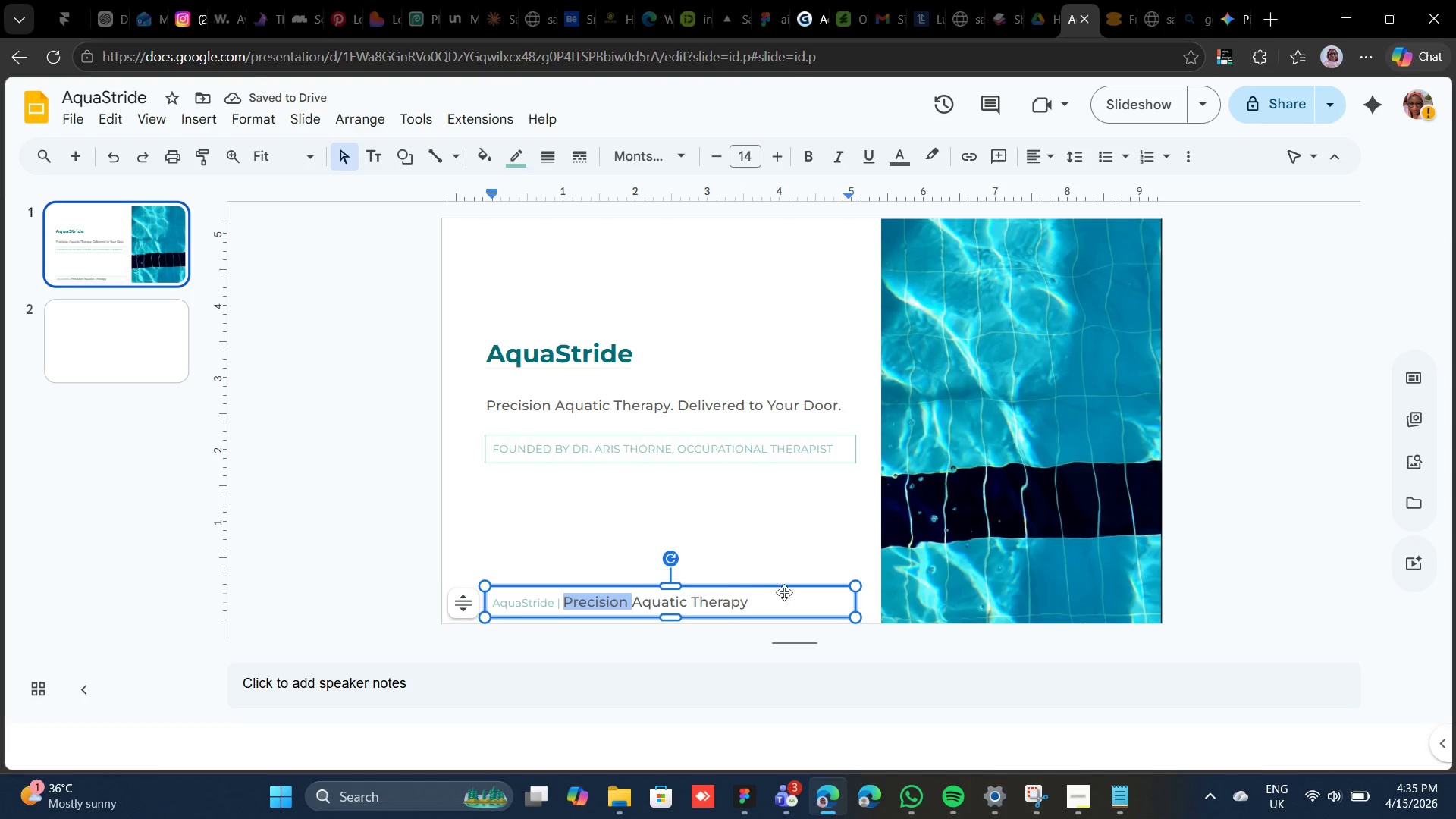 
left_click([777, 598])
 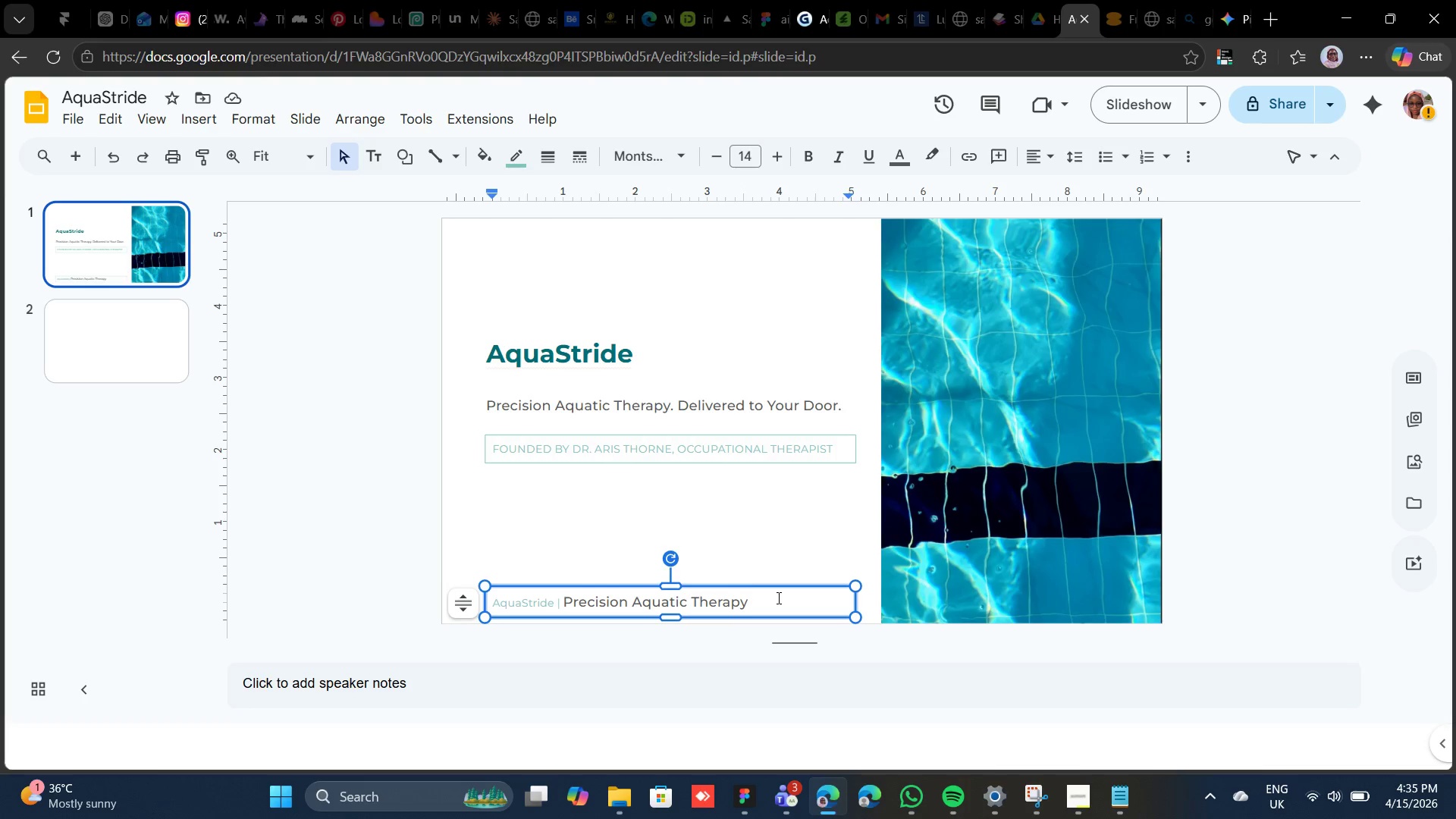 
key(Space)
 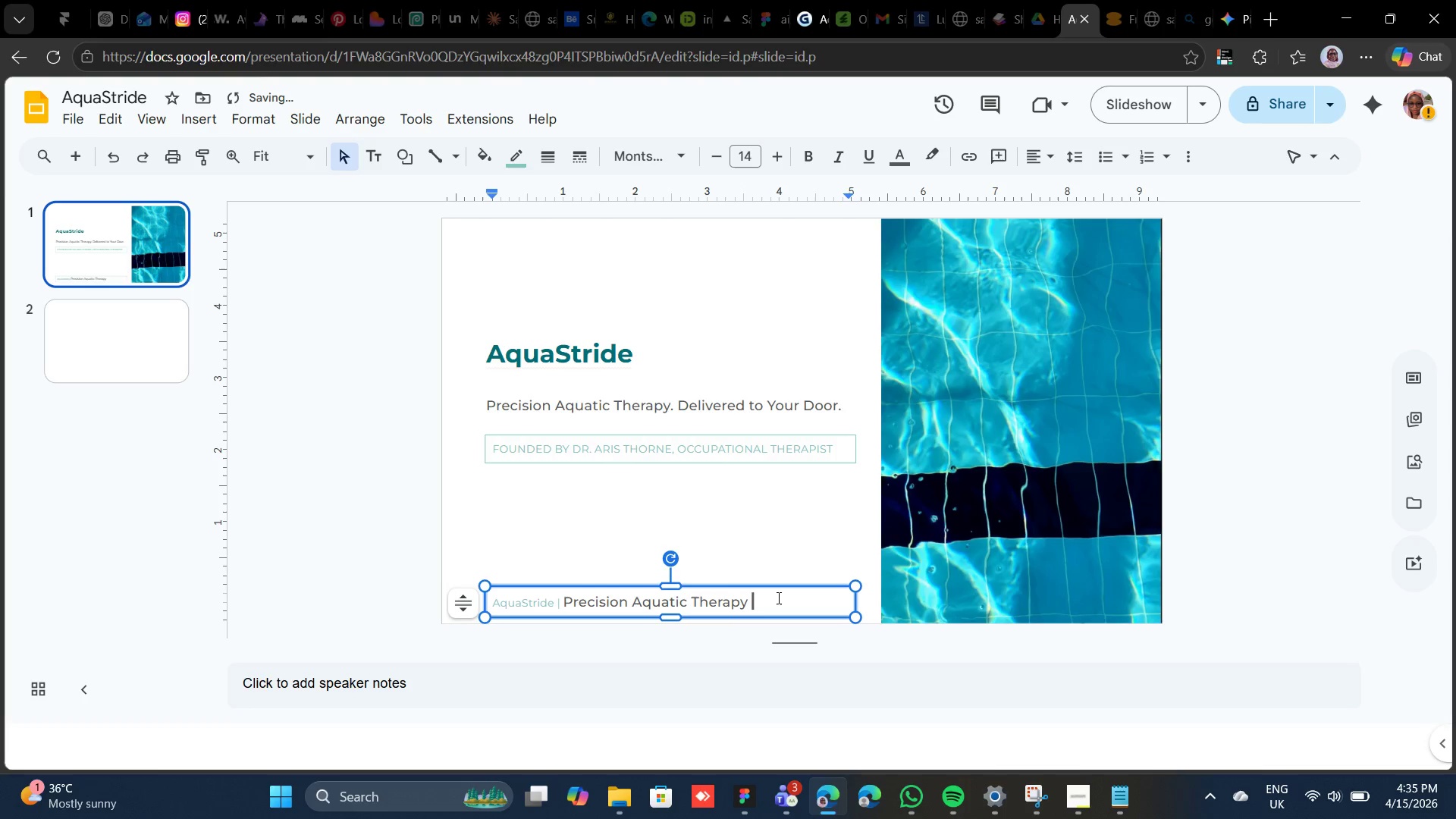 
key(Minus)
 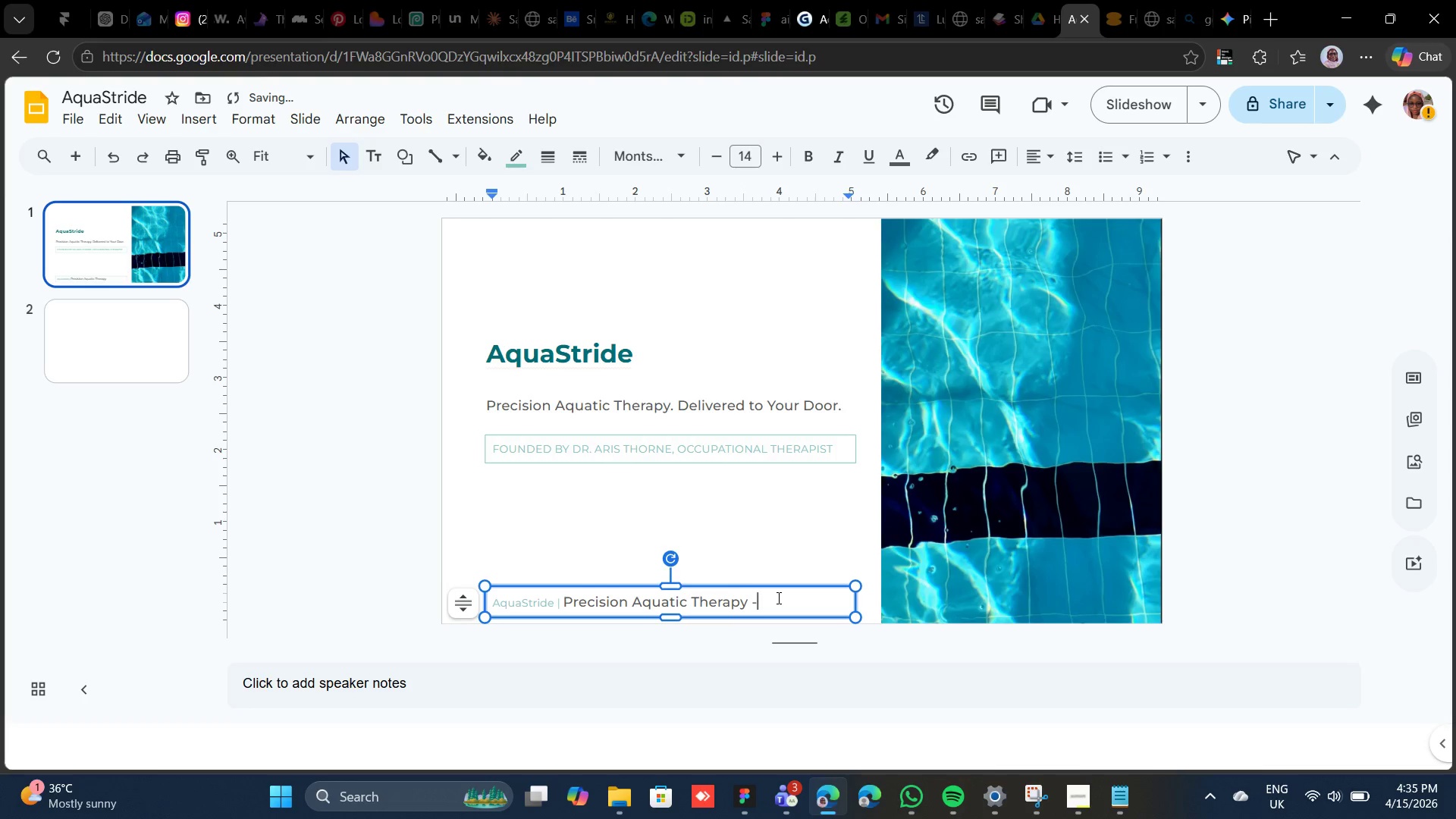 
key(Minus)
 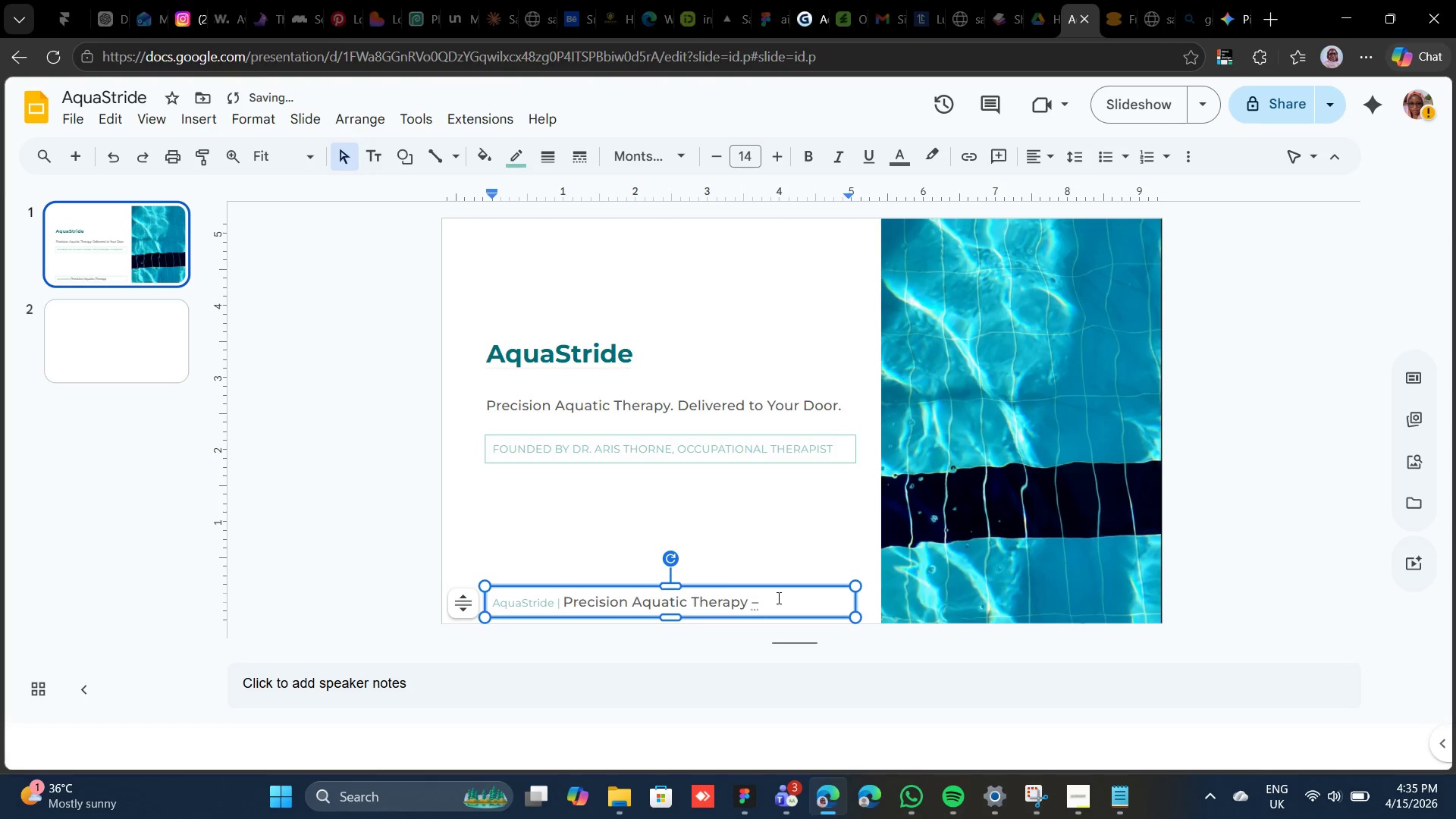 
key(Space)
 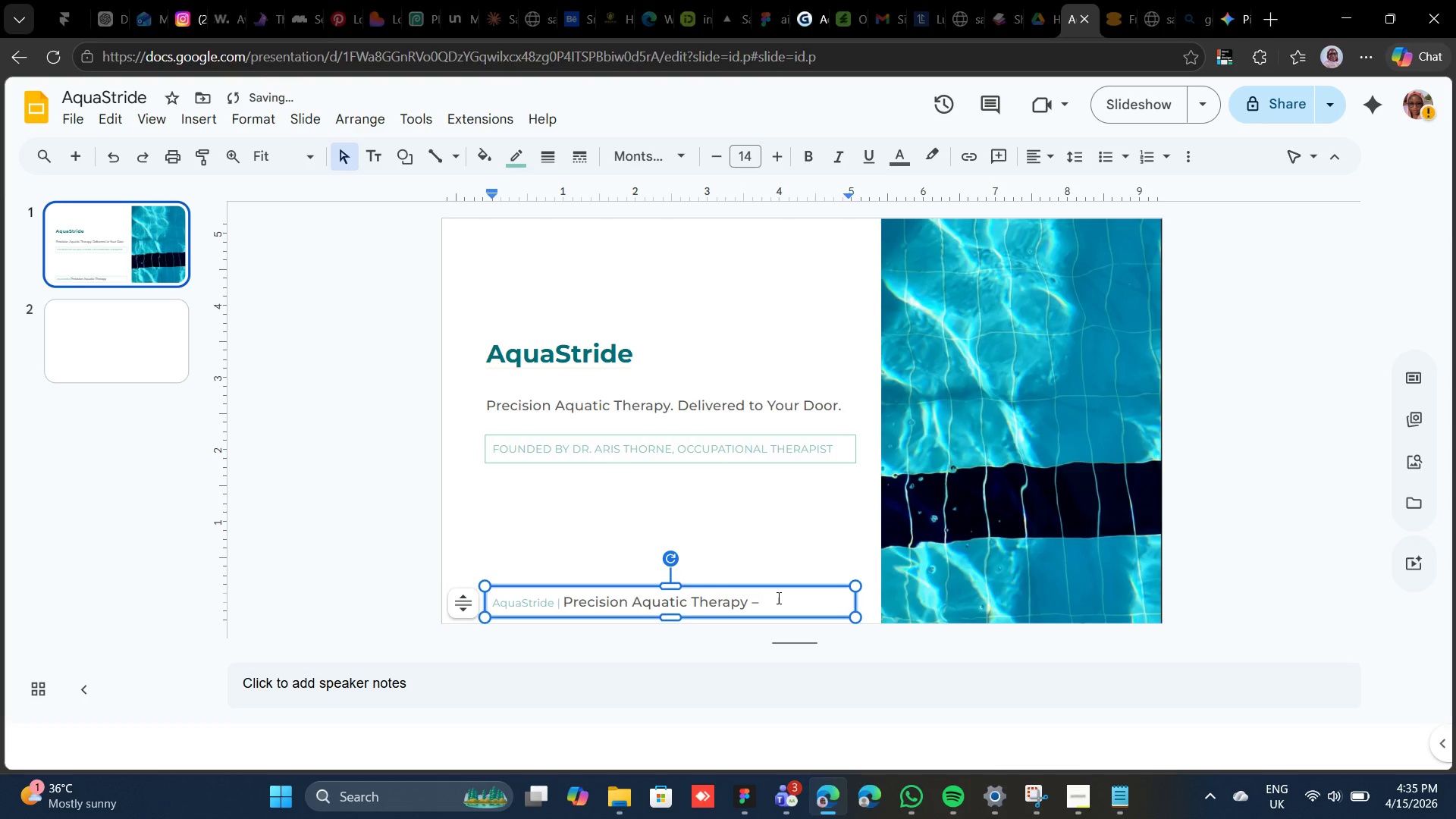 
key(1)
 